 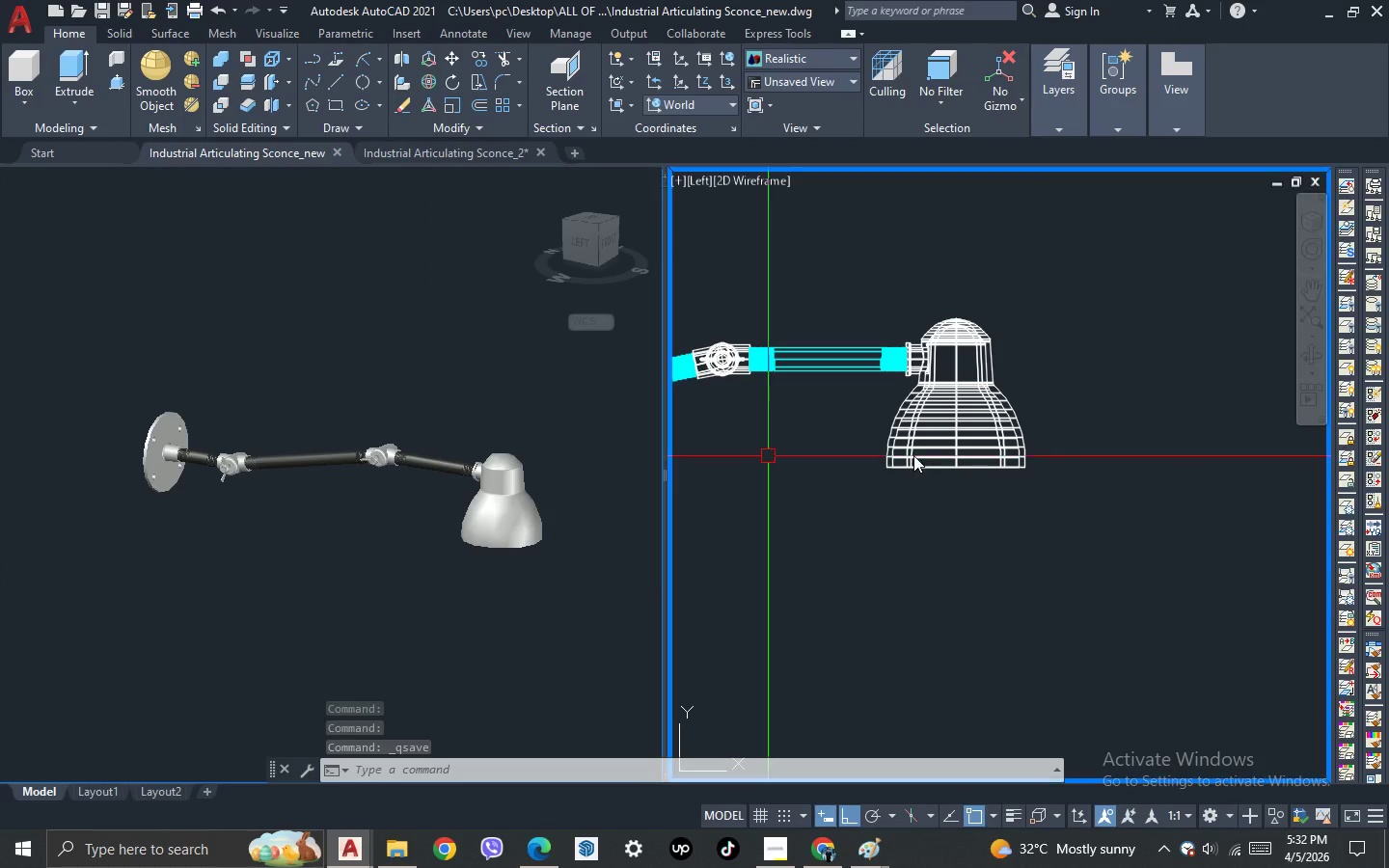 
scroll: coordinate [994, 458], scroll_direction: down, amount: 4.0
 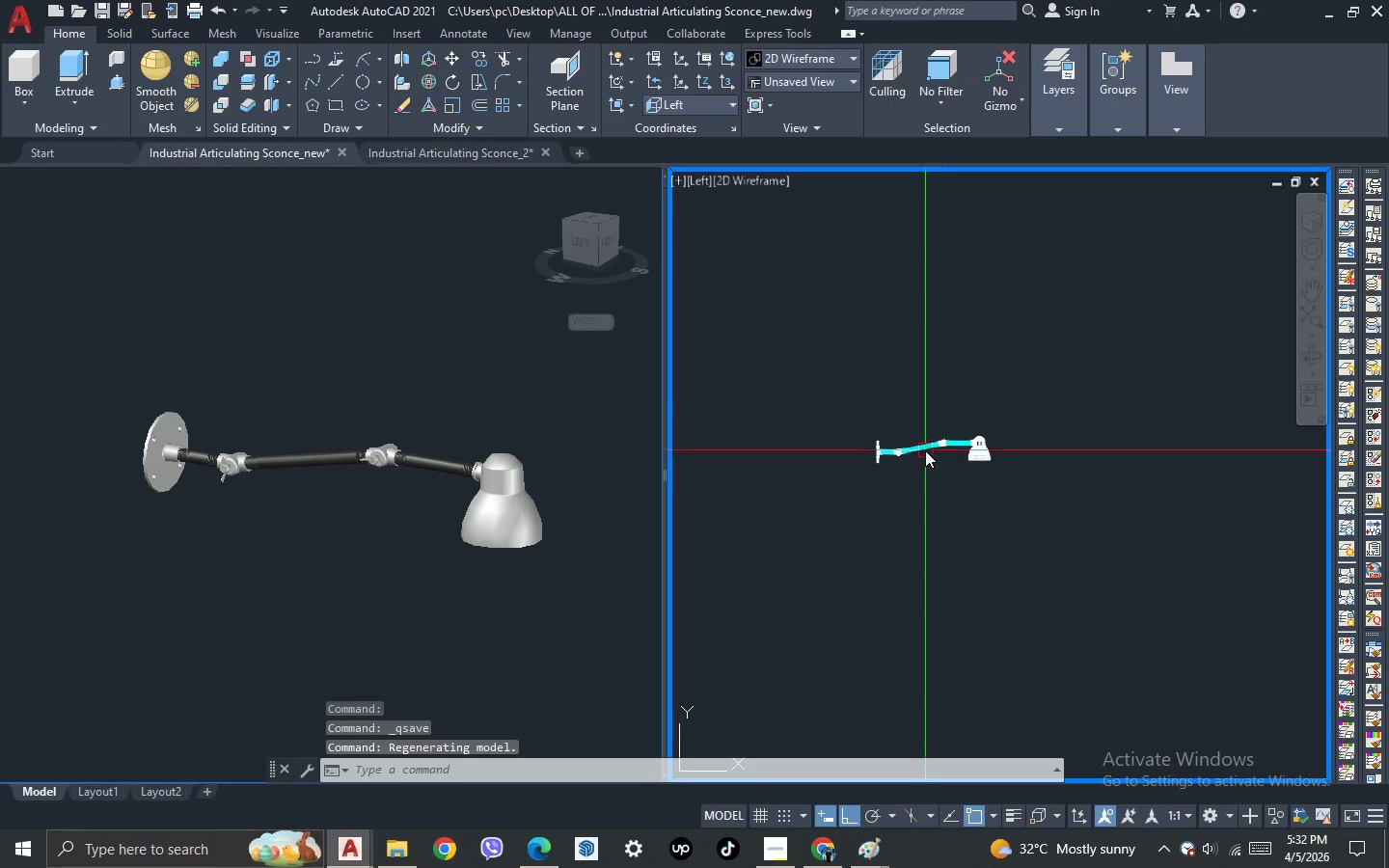 
scroll: coordinate [925, 450], scroll_direction: up, amount: 2.0
 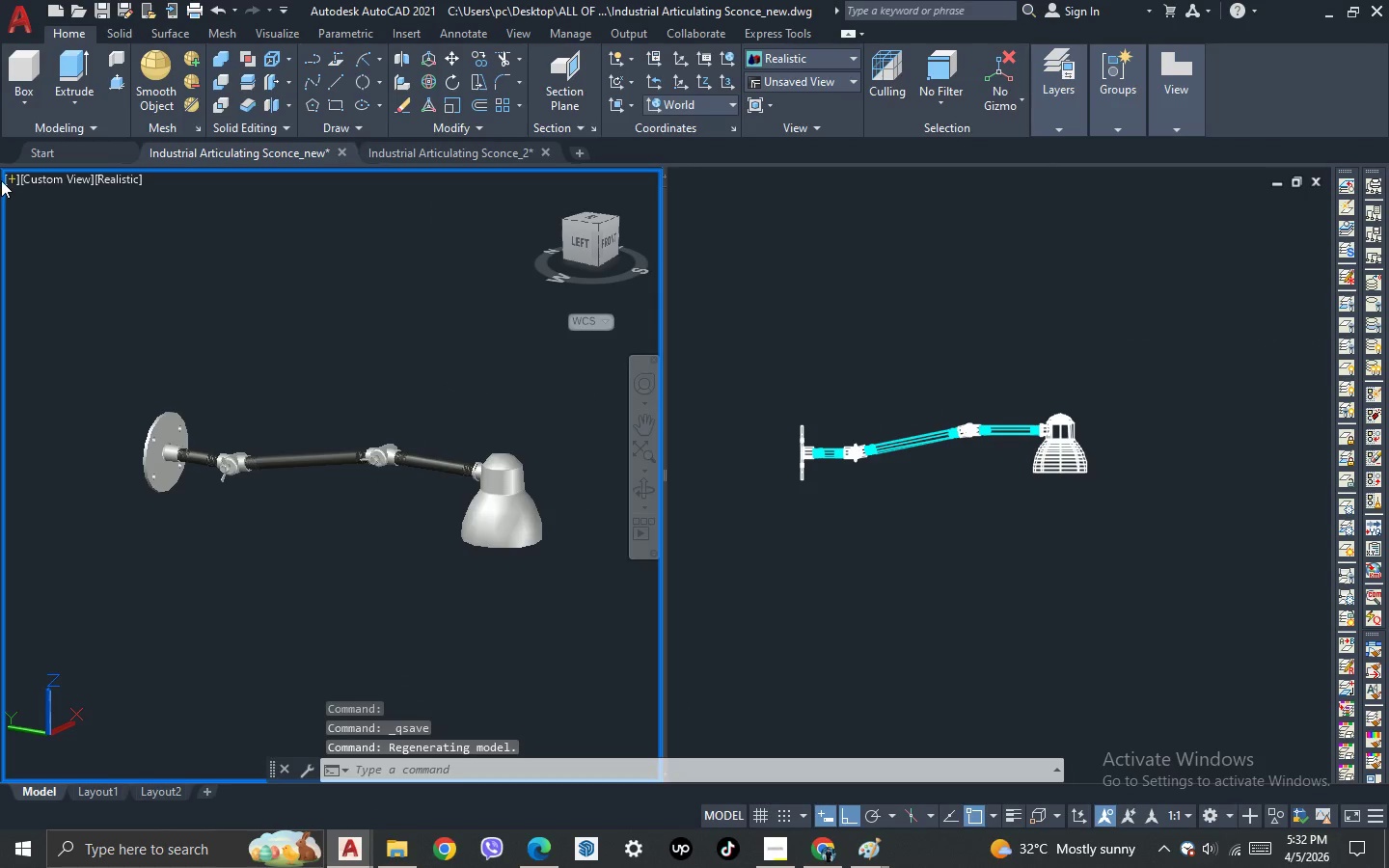 
double_click([11, 179])
 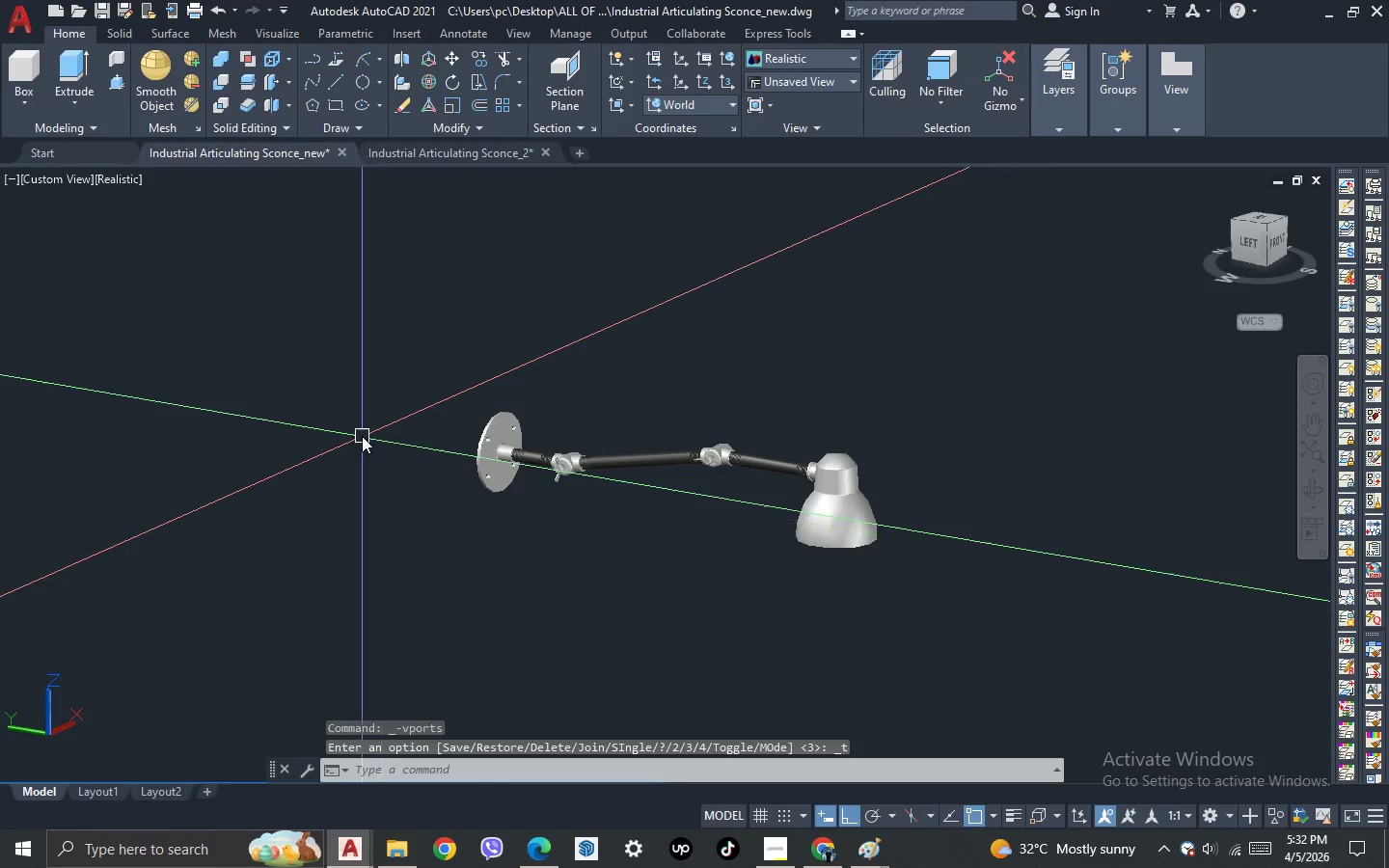 
scroll: coordinate [359, 430], scroll_direction: down, amount: 2.0
 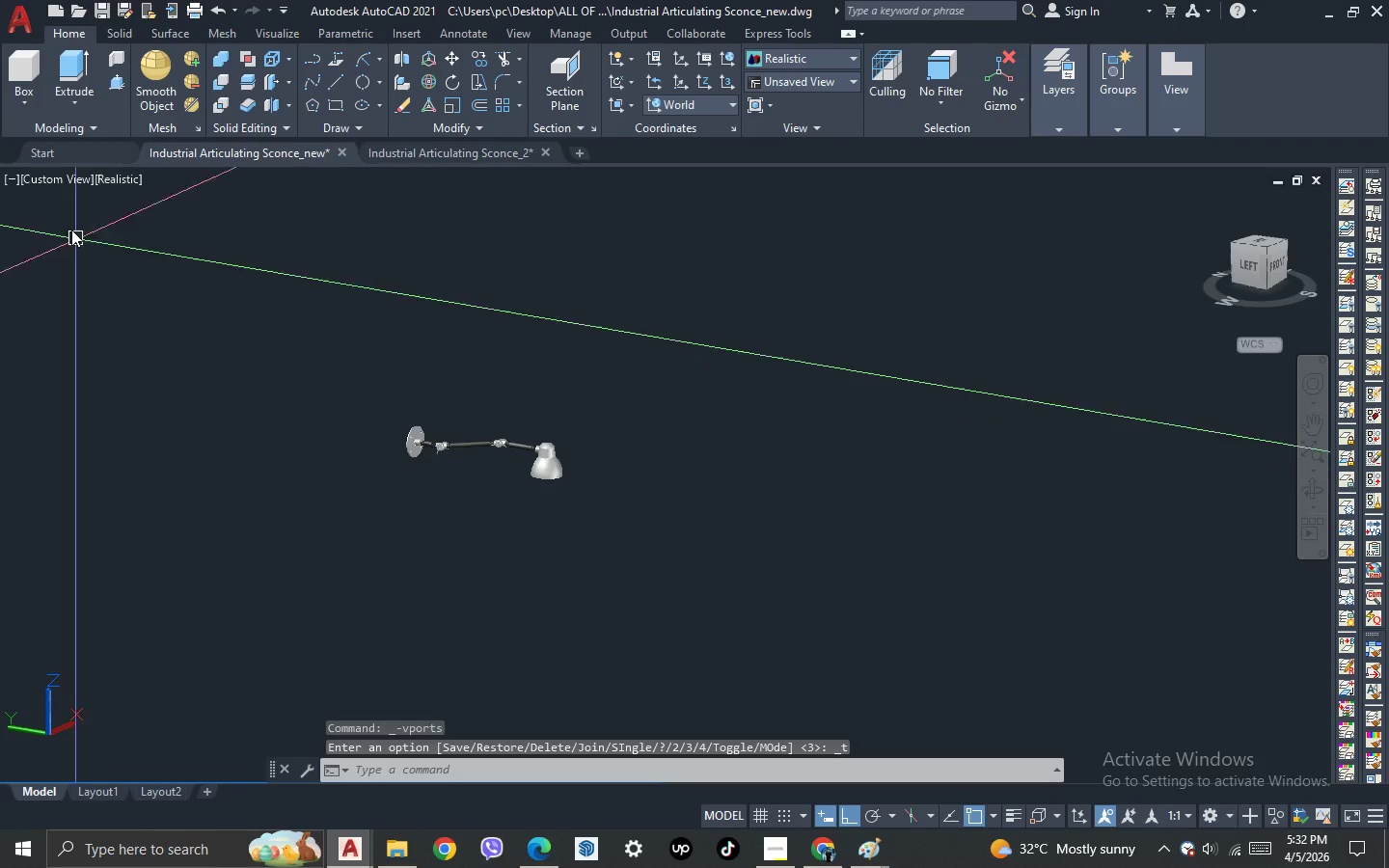 
left_click([65, 181])
 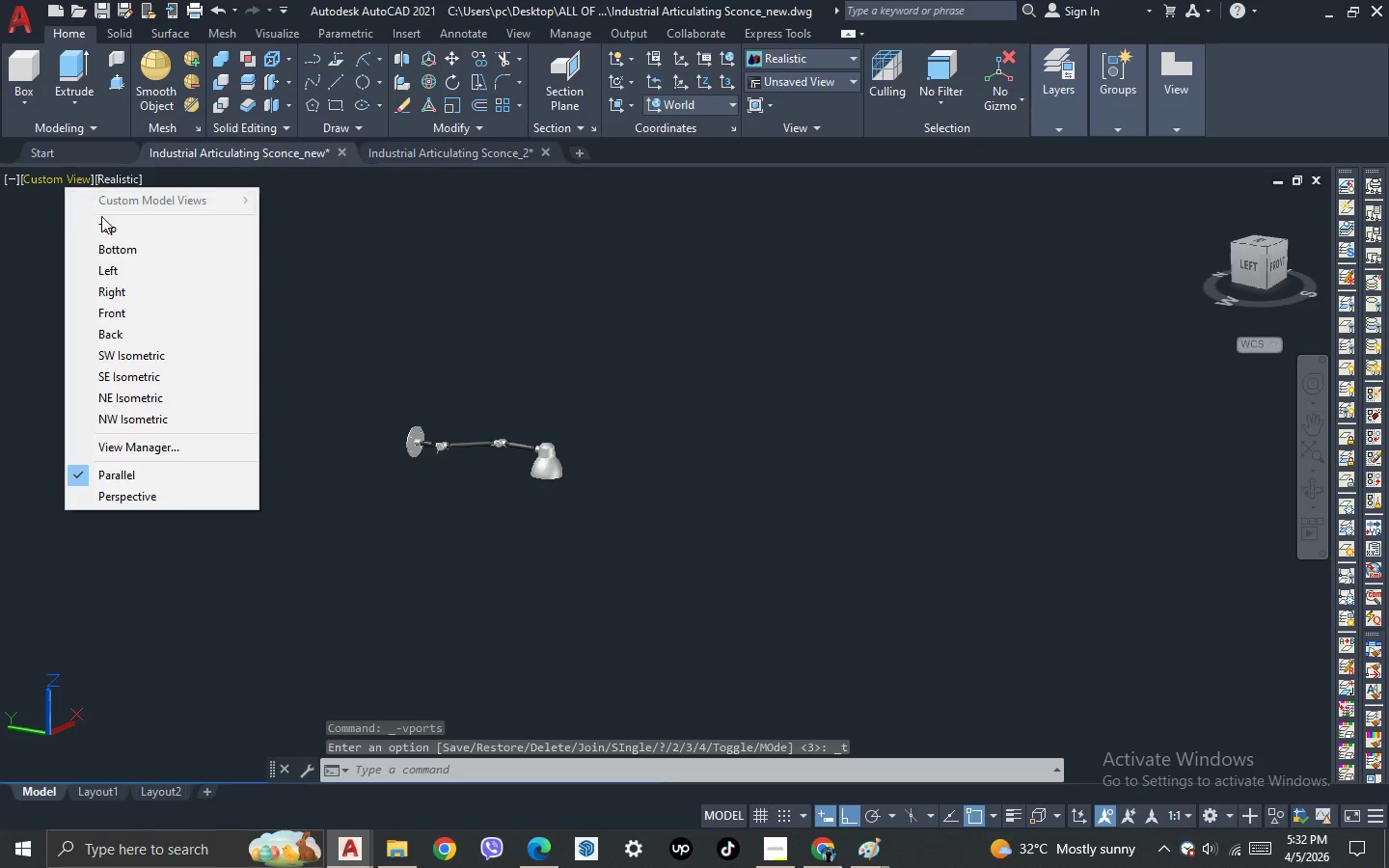 
left_click([108, 227])
 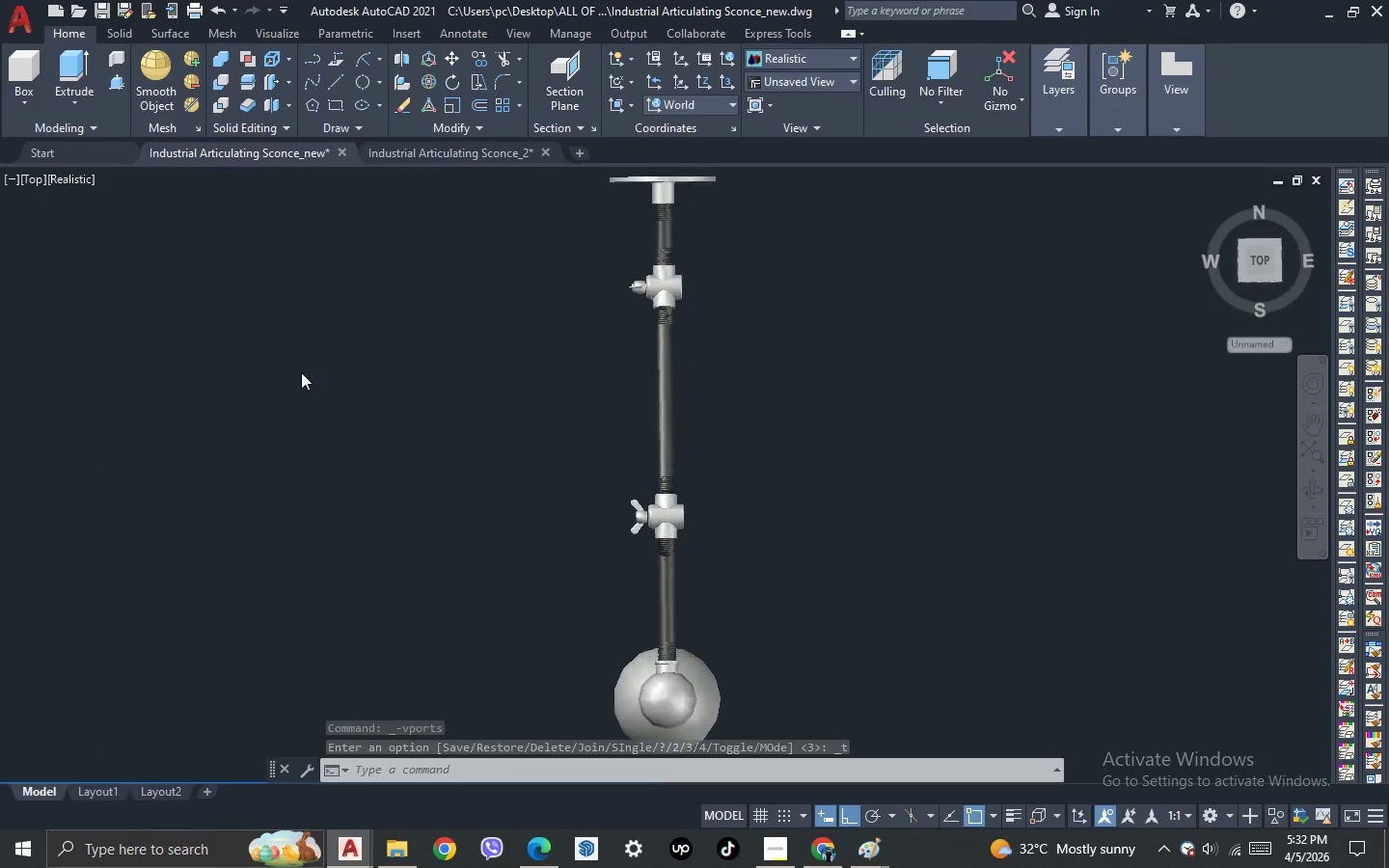 
scroll: coordinate [514, 391], scroll_direction: down, amount: 2.0
 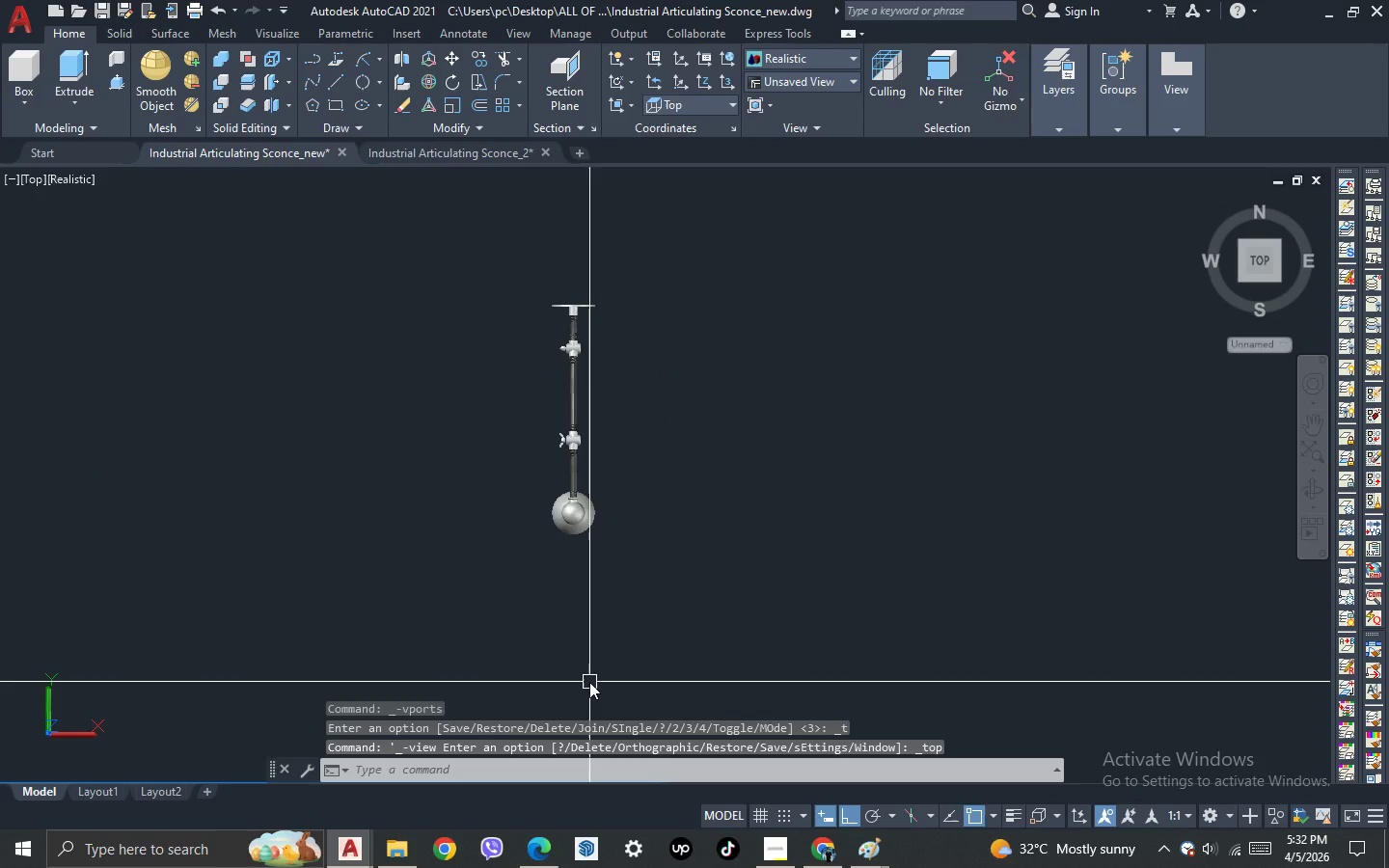 
type(cam )
 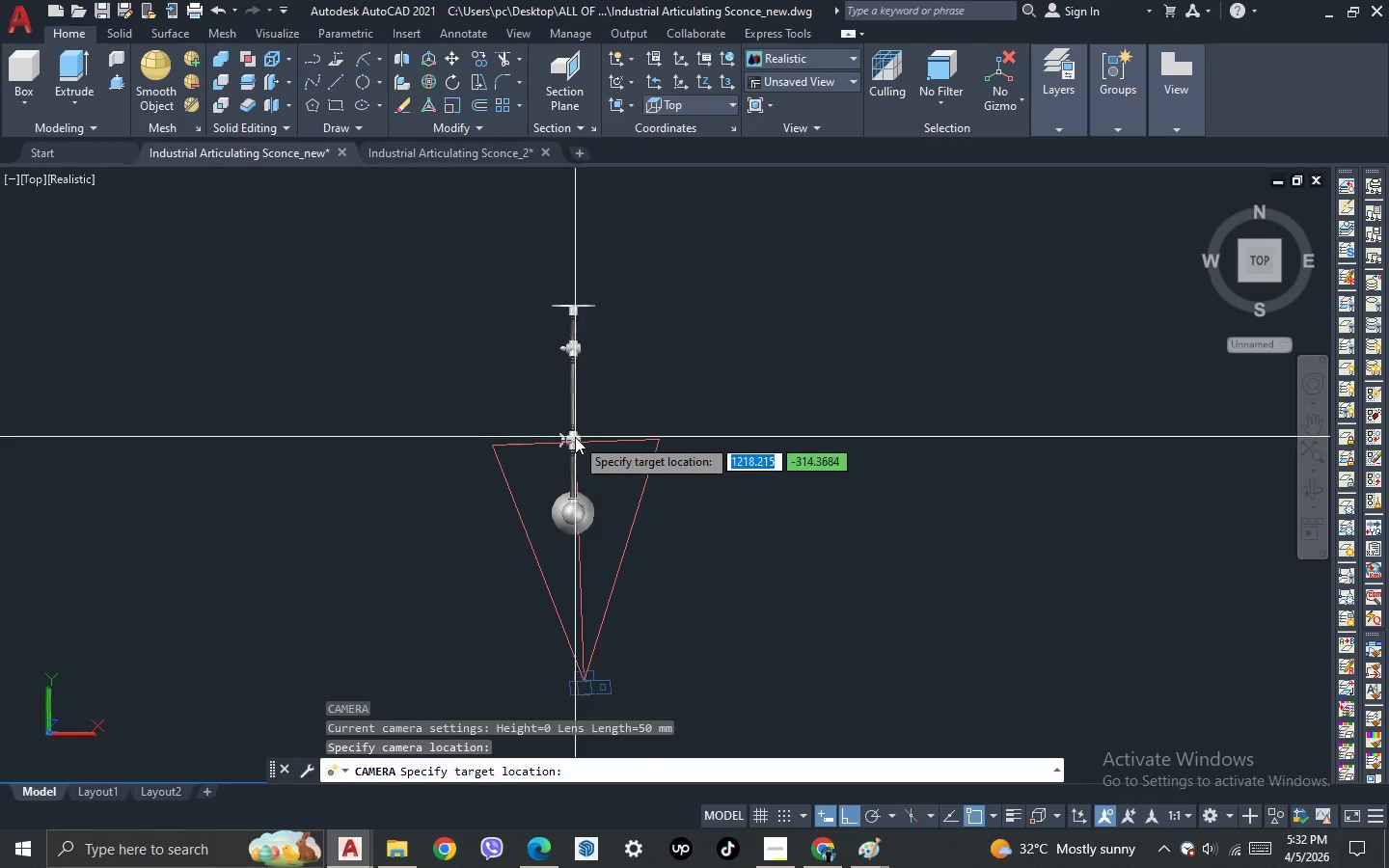 
key(Escape)
type(cam )
 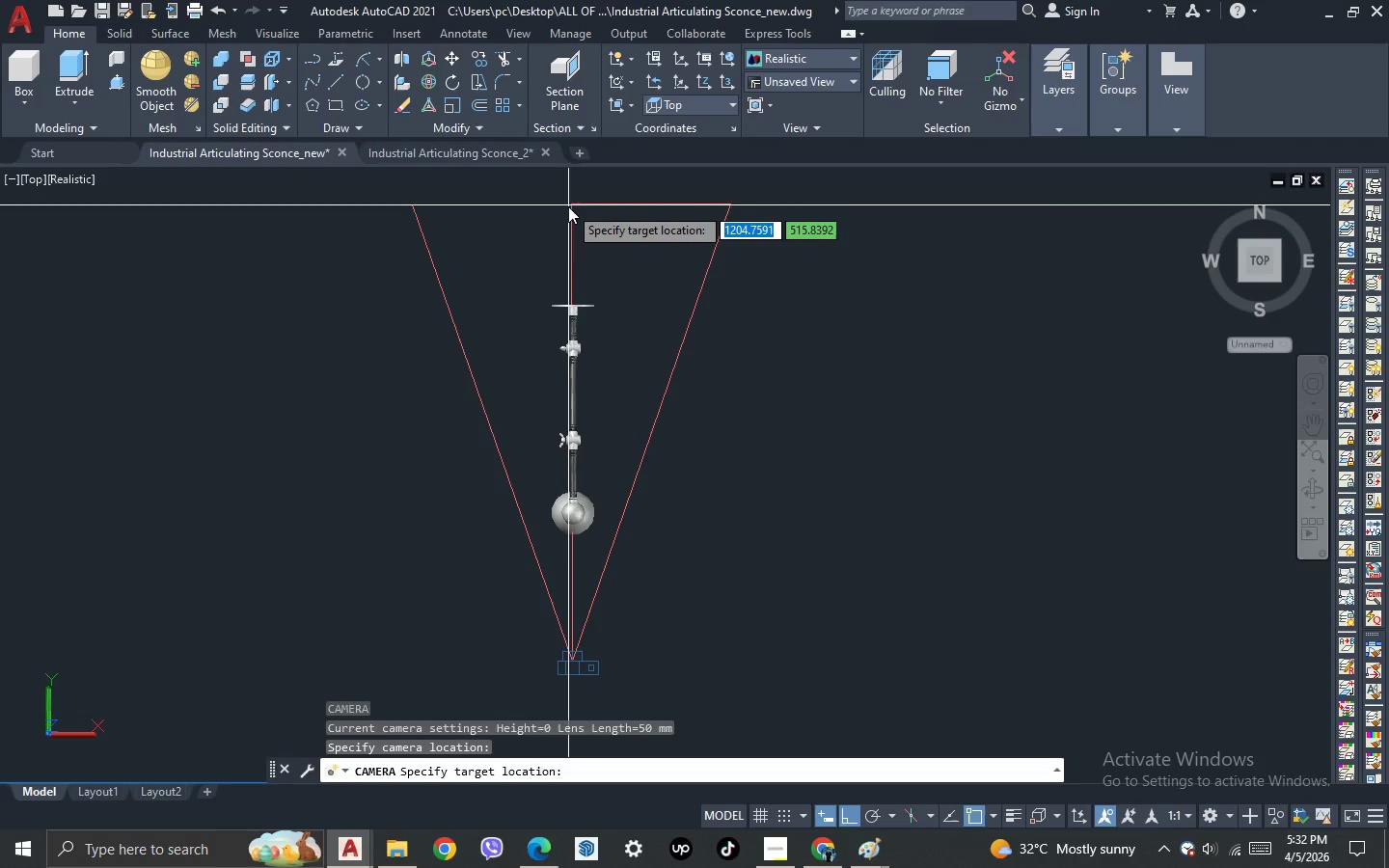 
key(F8)
 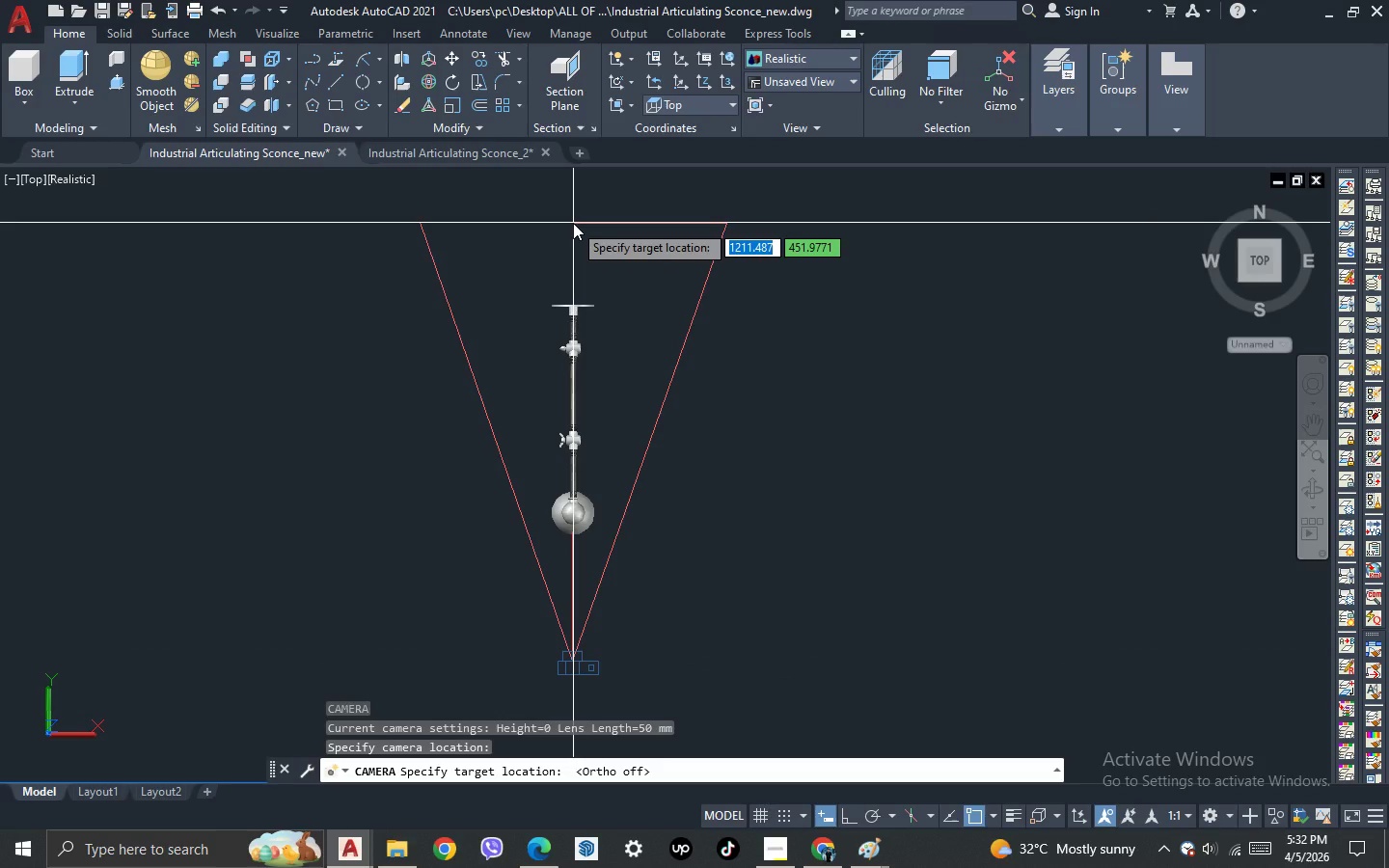 
key(F8)
 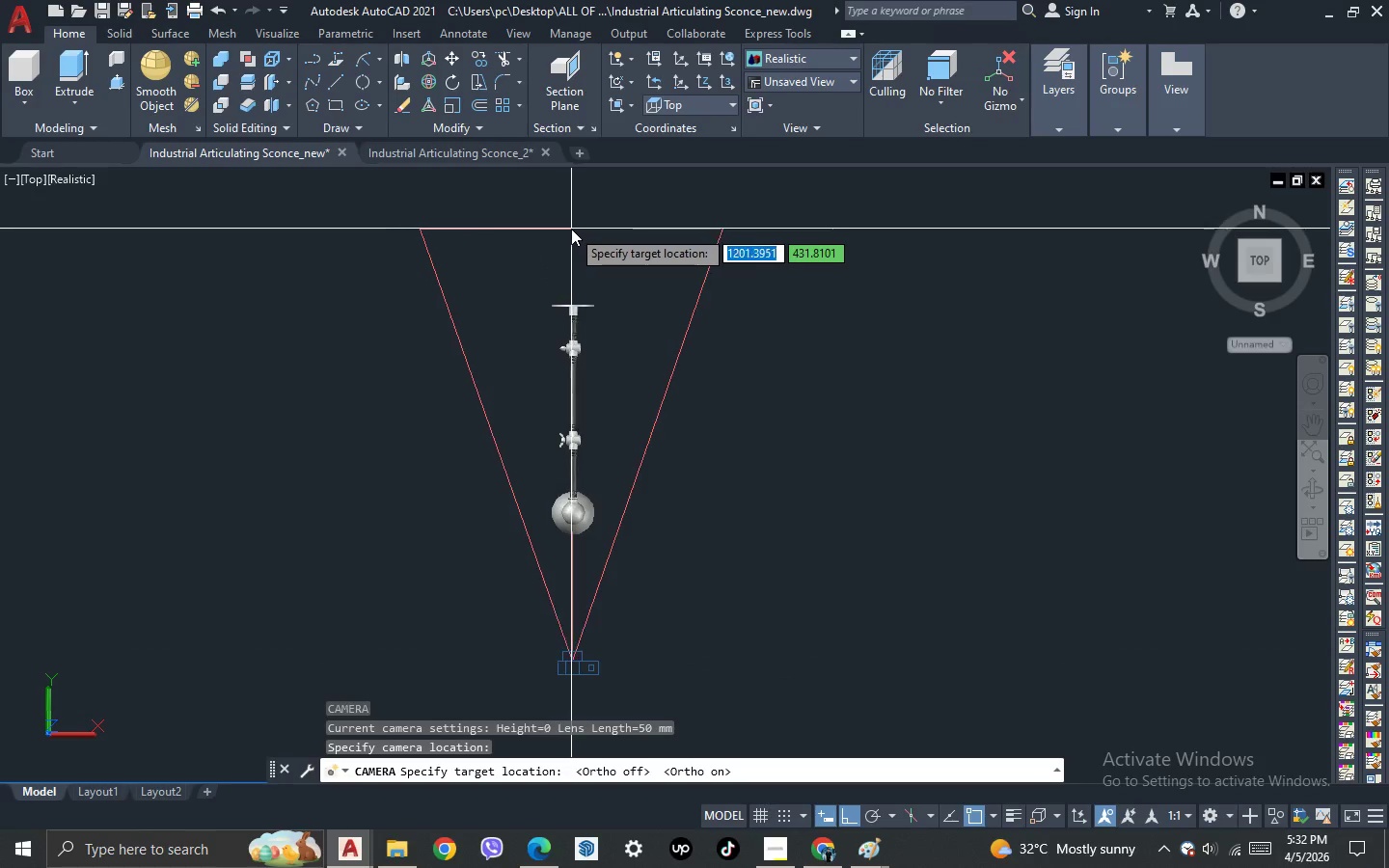 
left_click([573, 228])
 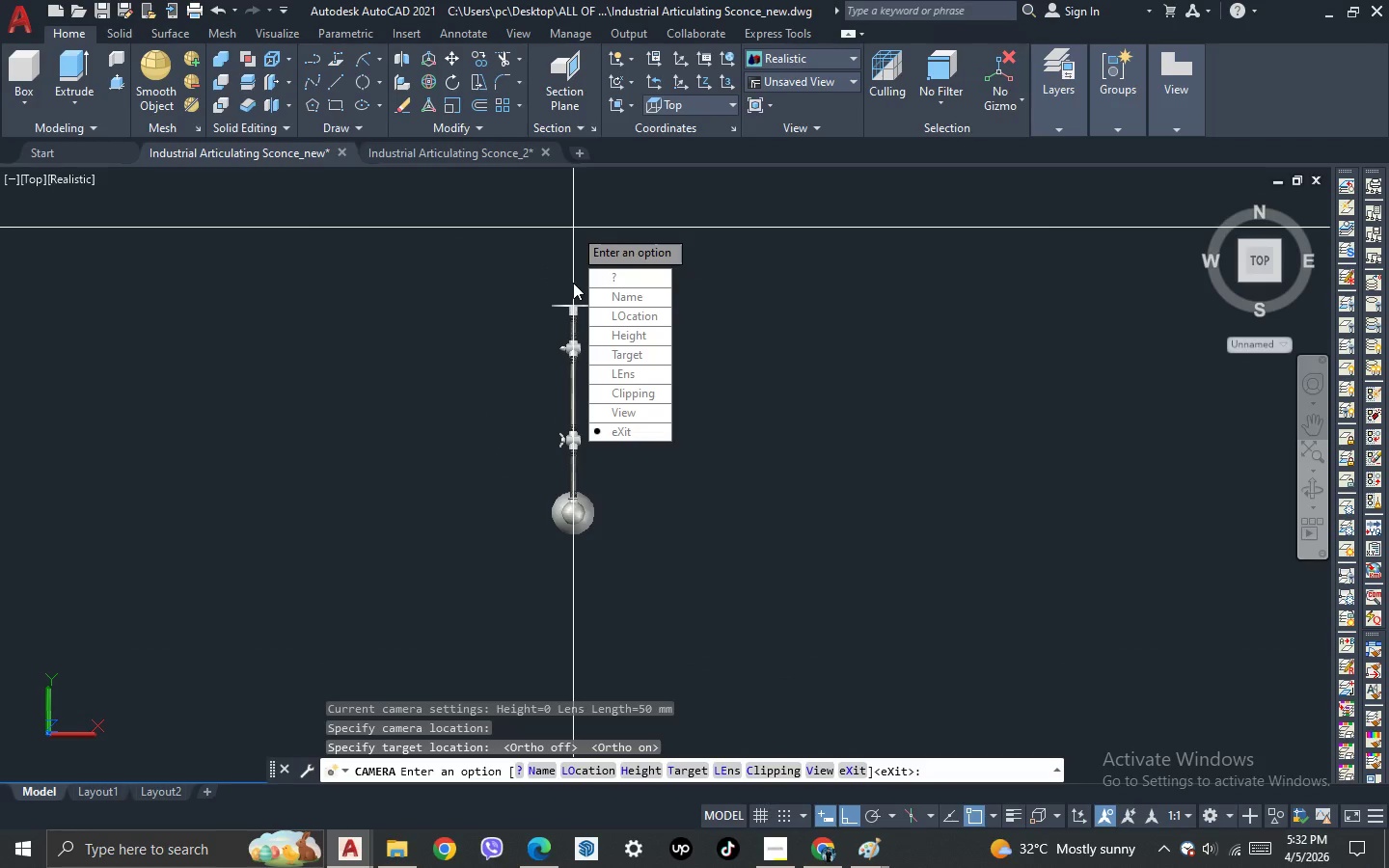 
key(Space)
 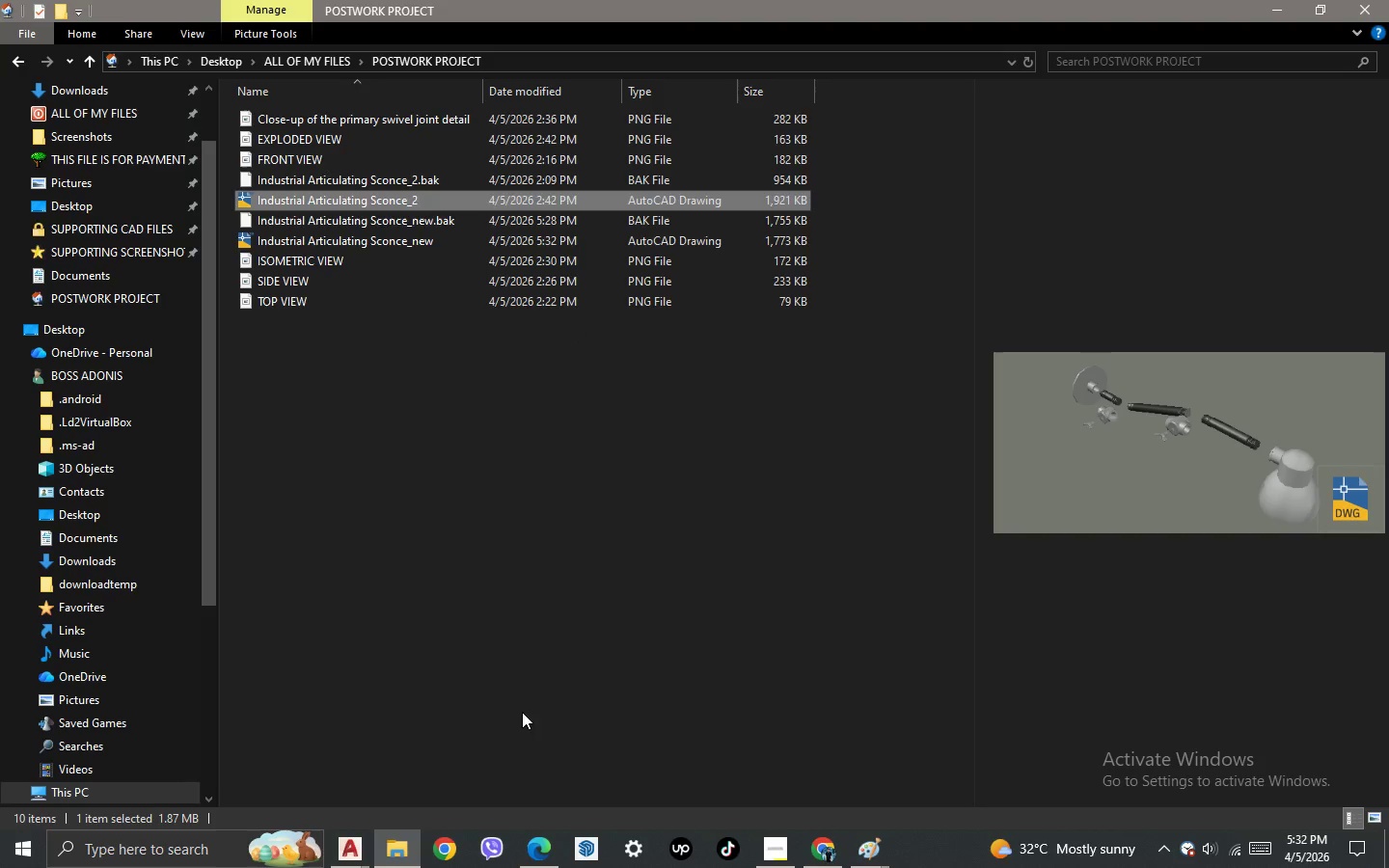 
left_click([354, 853])
 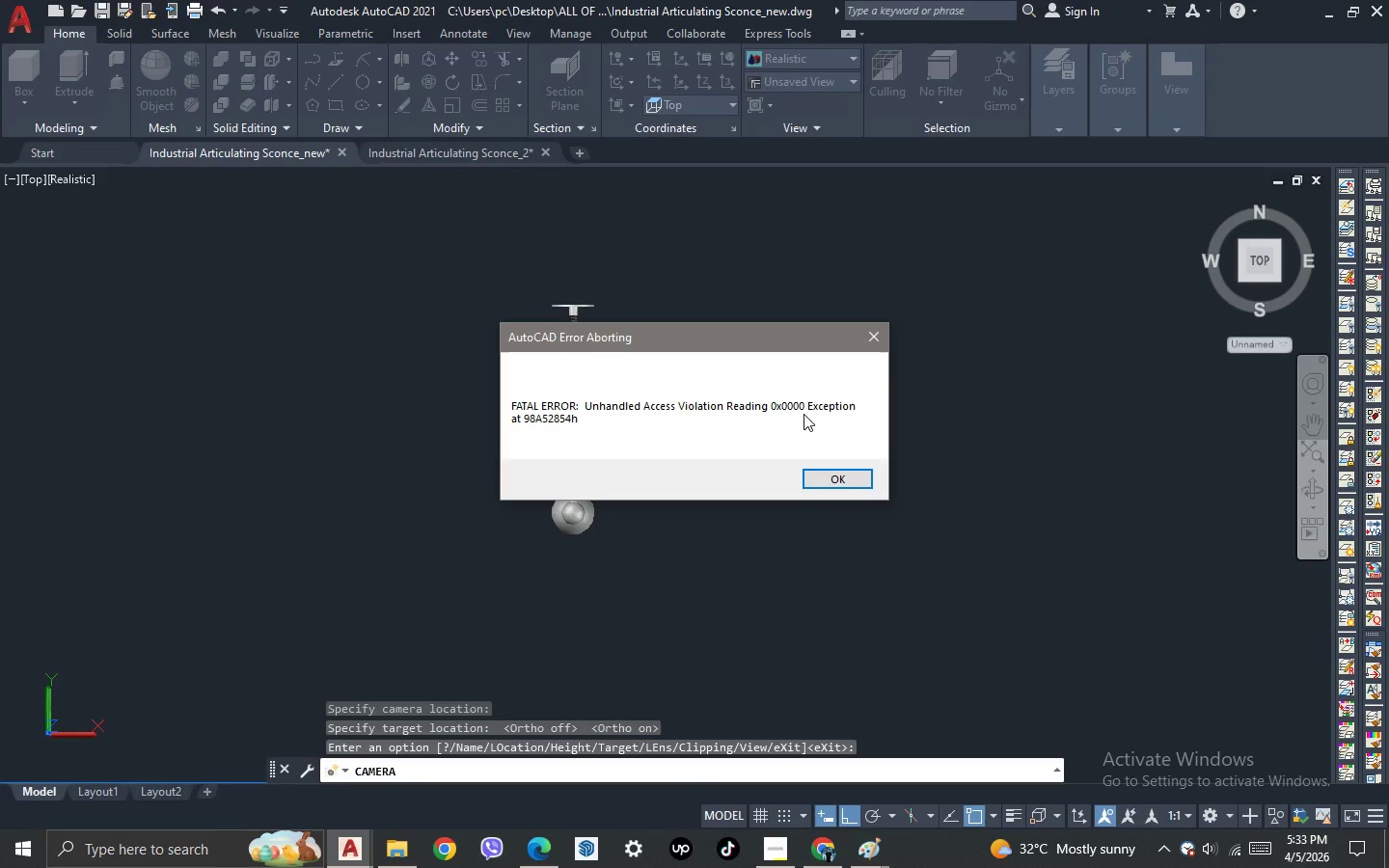 
wait(7.66)
 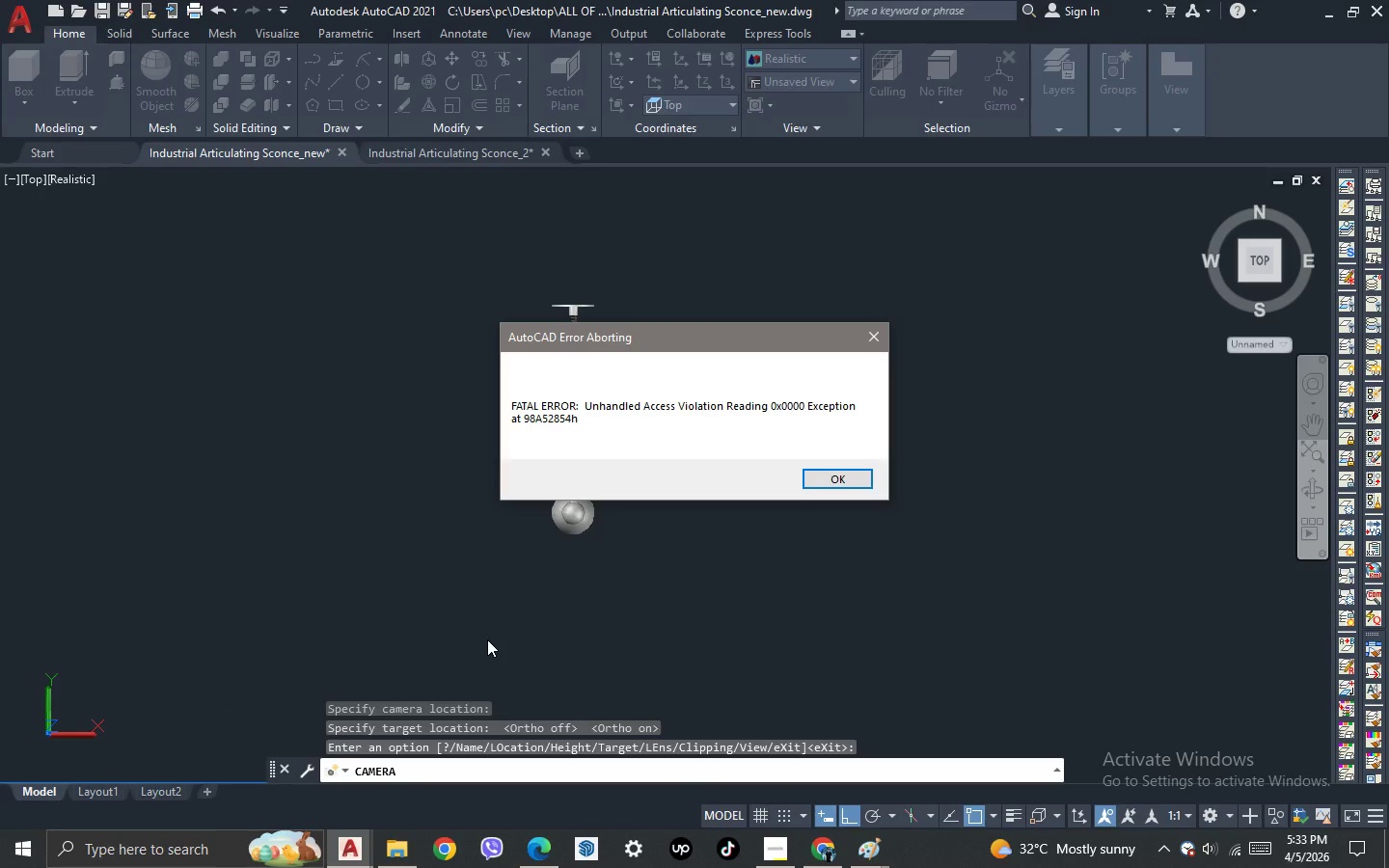 
left_click([866, 338])
 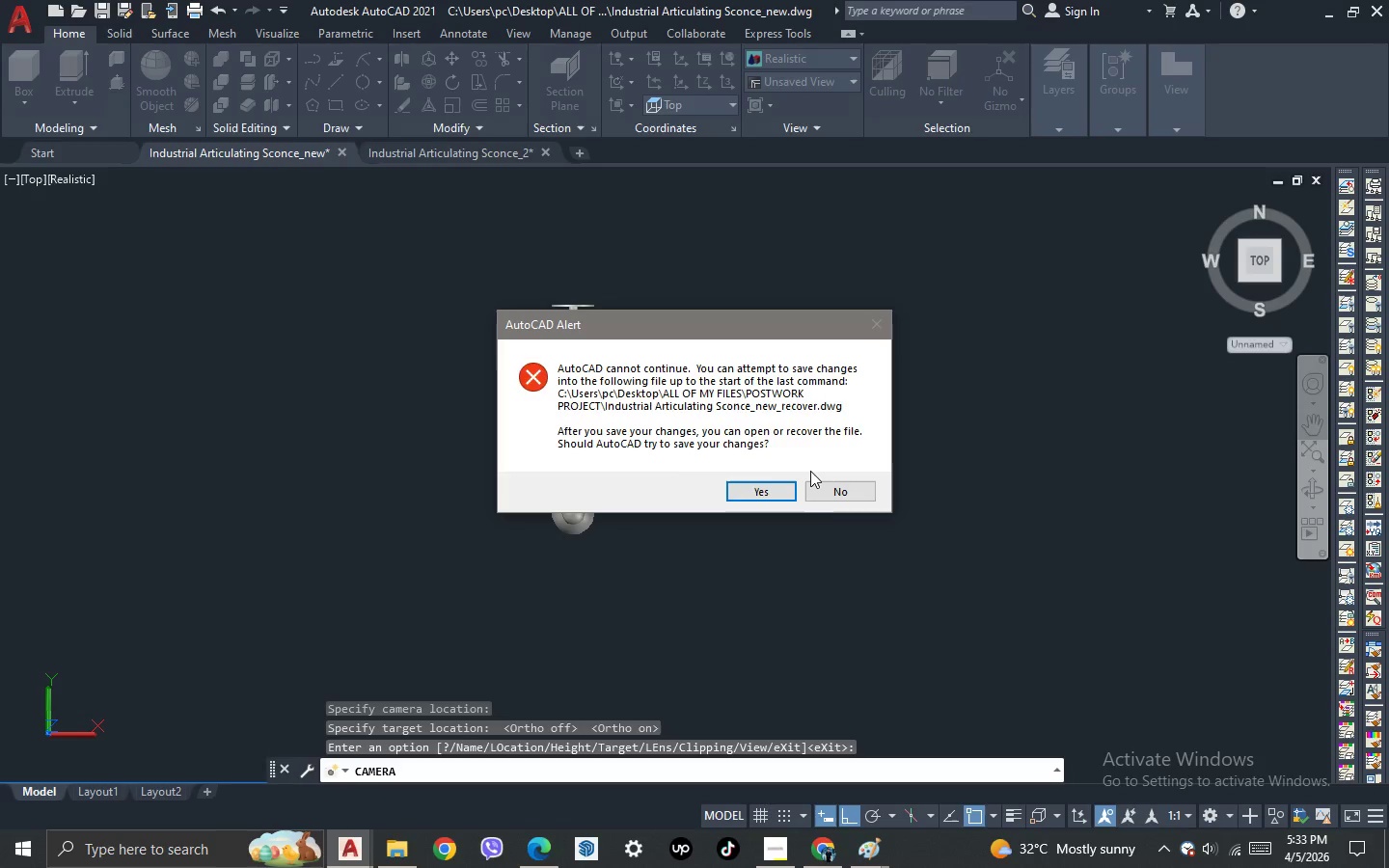 
left_click([830, 494])
 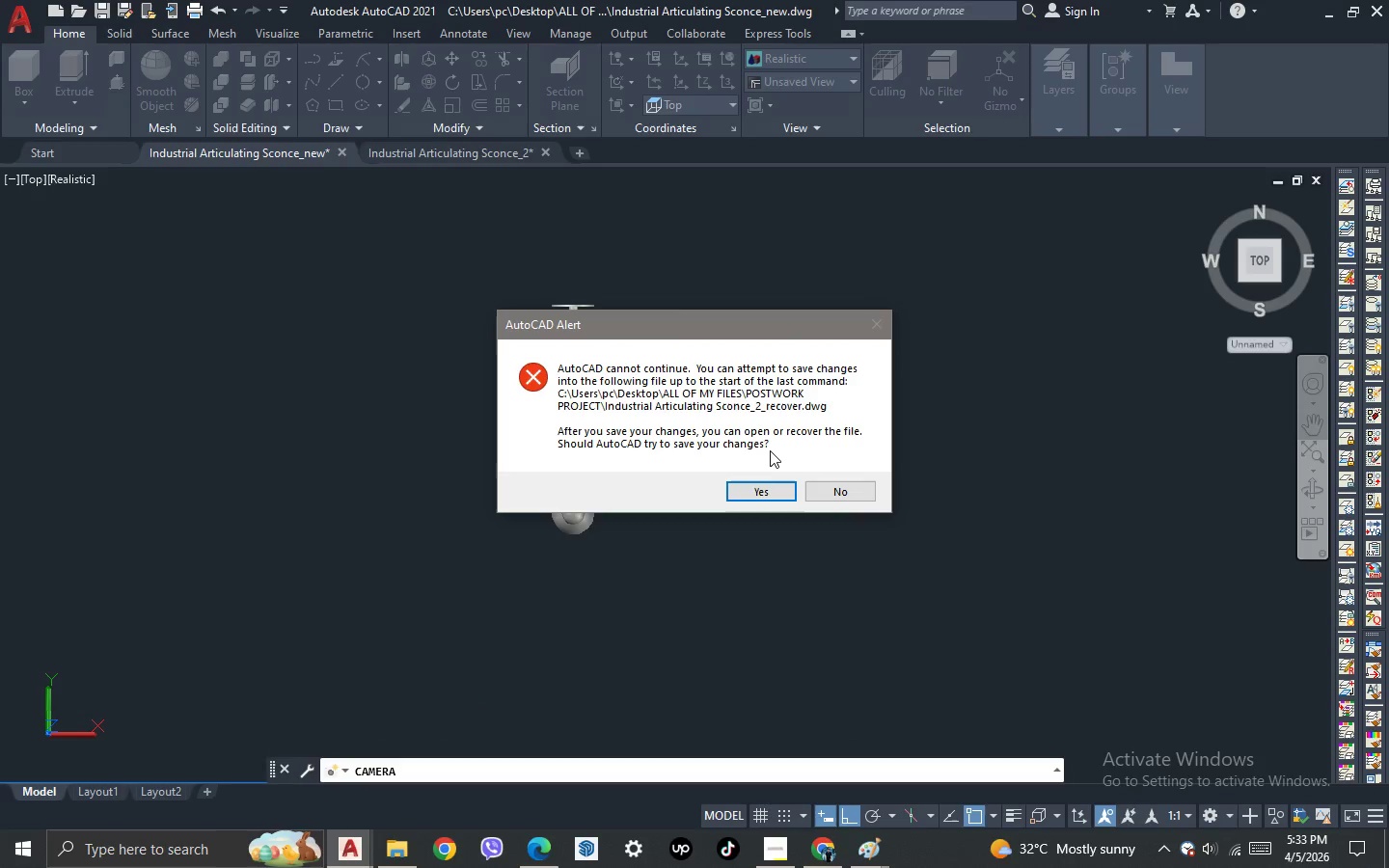 
wait(6.98)
 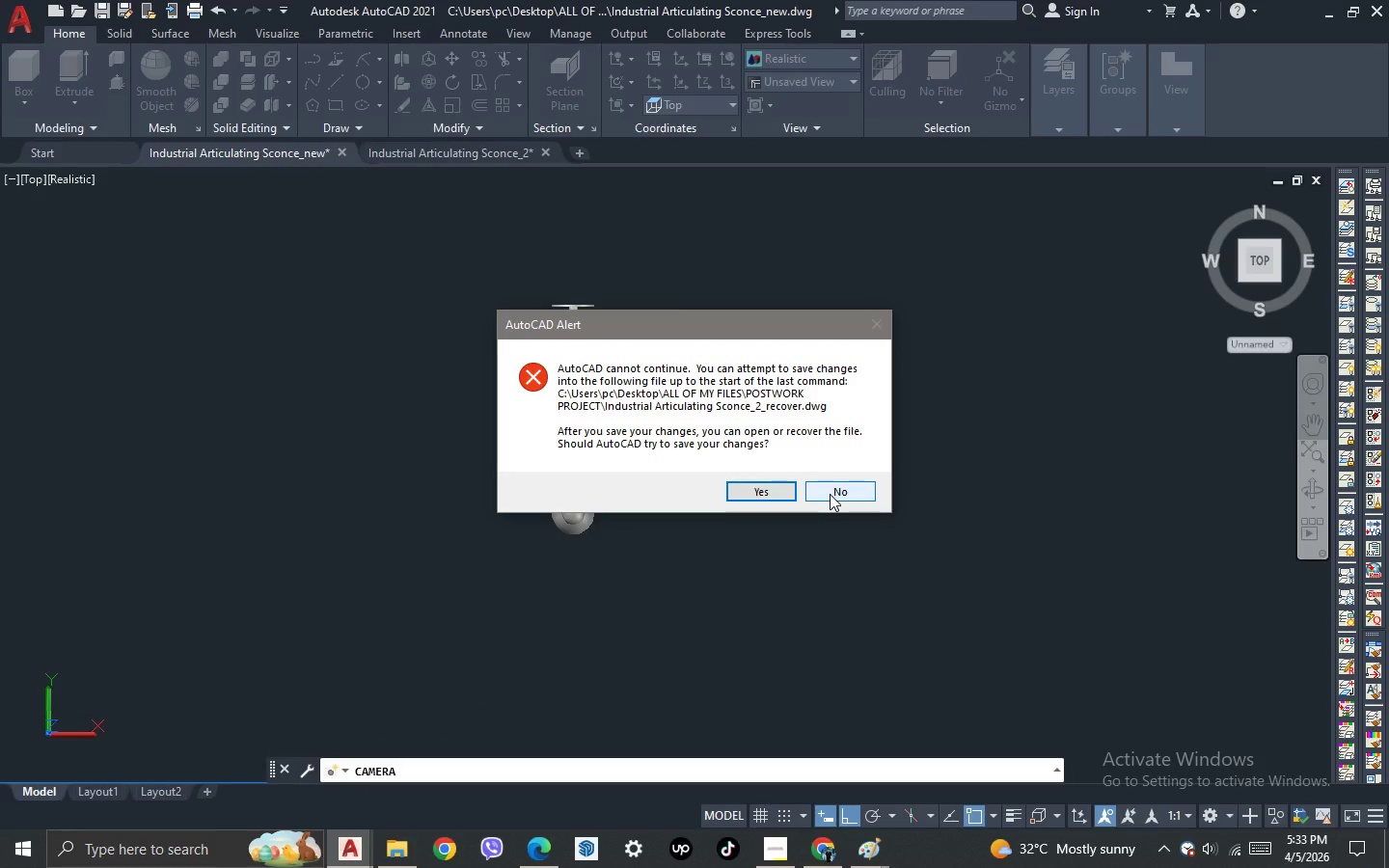 
left_click([763, 497])
 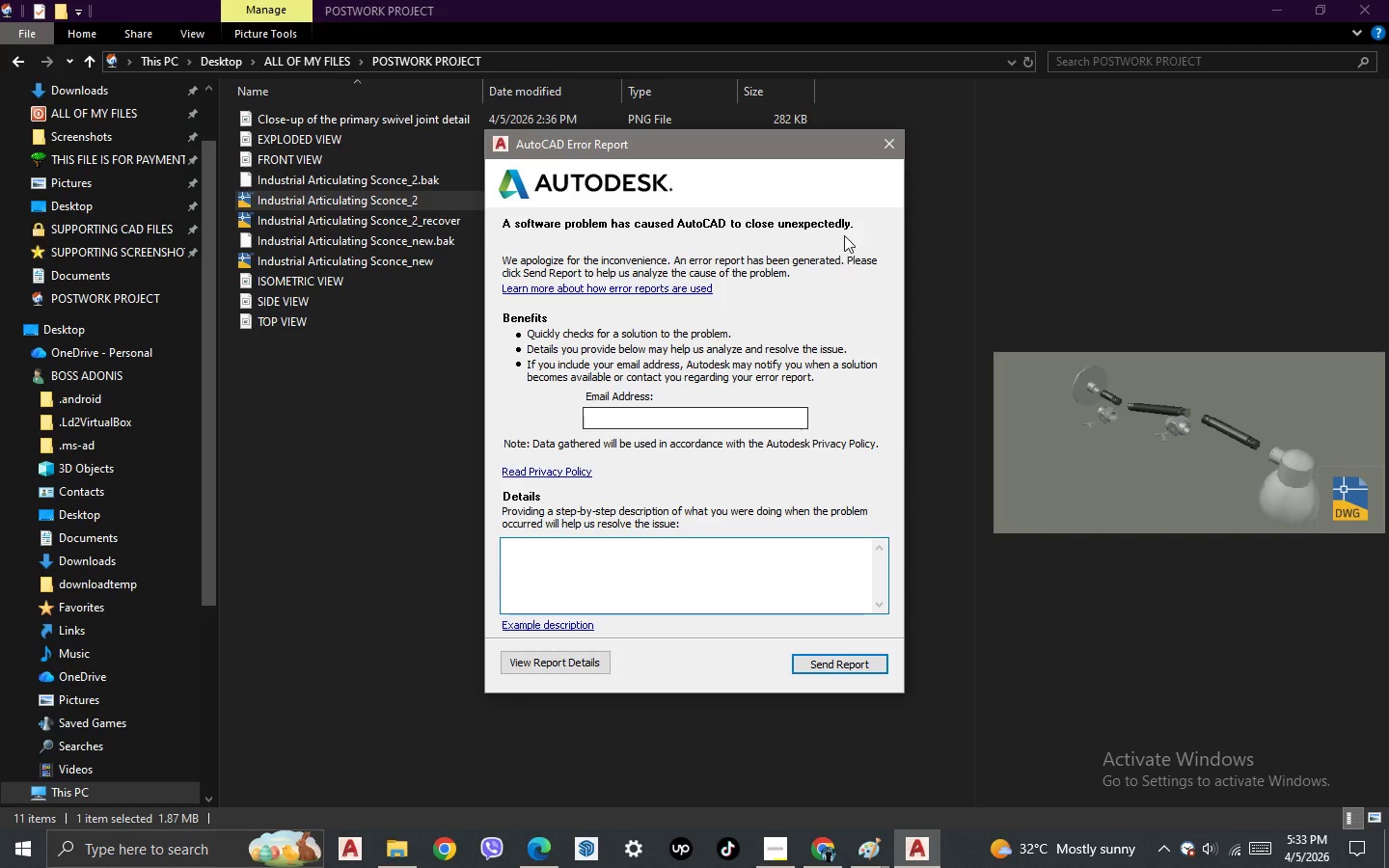 
left_click([888, 143])
 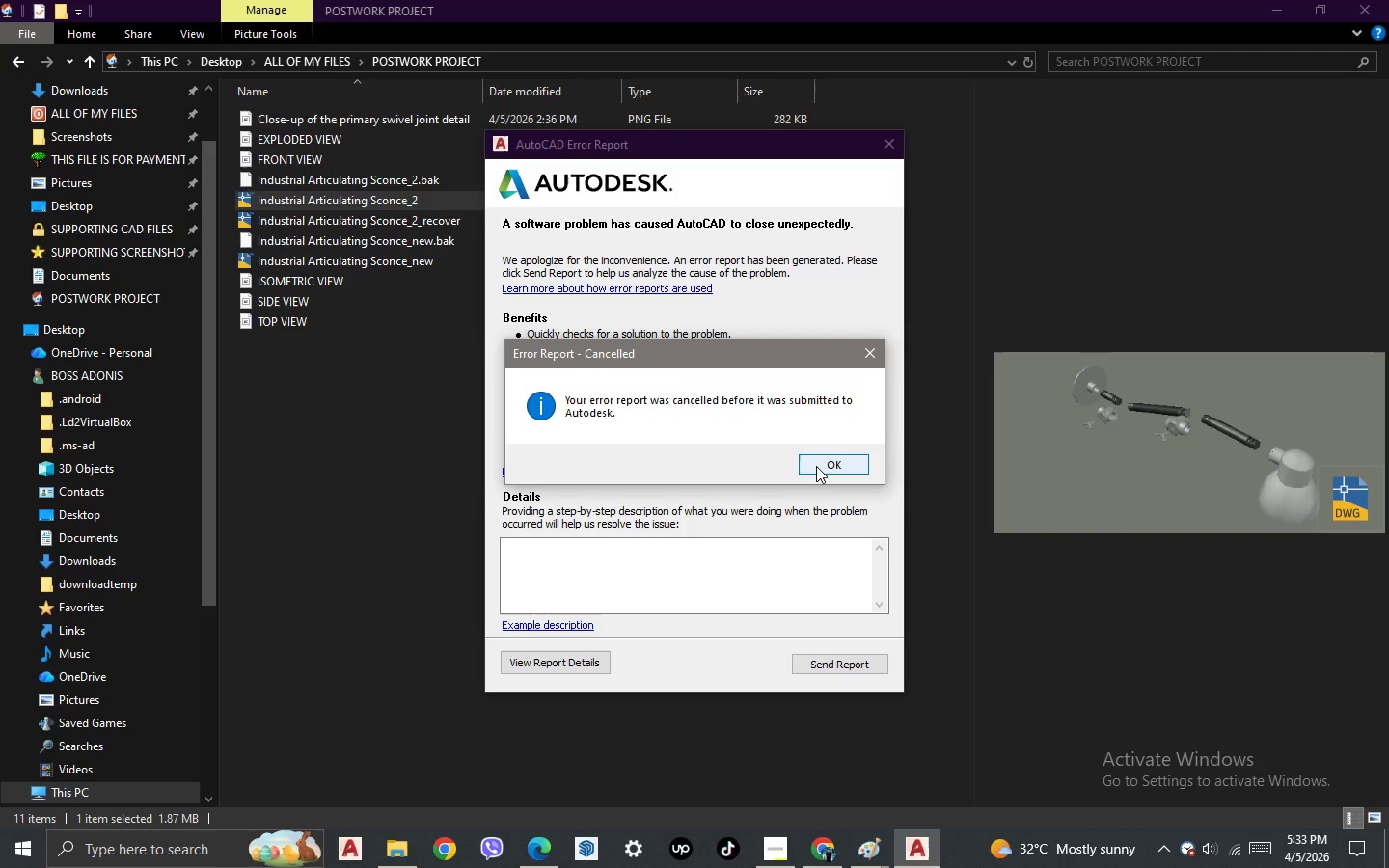 
left_click([816, 466])
 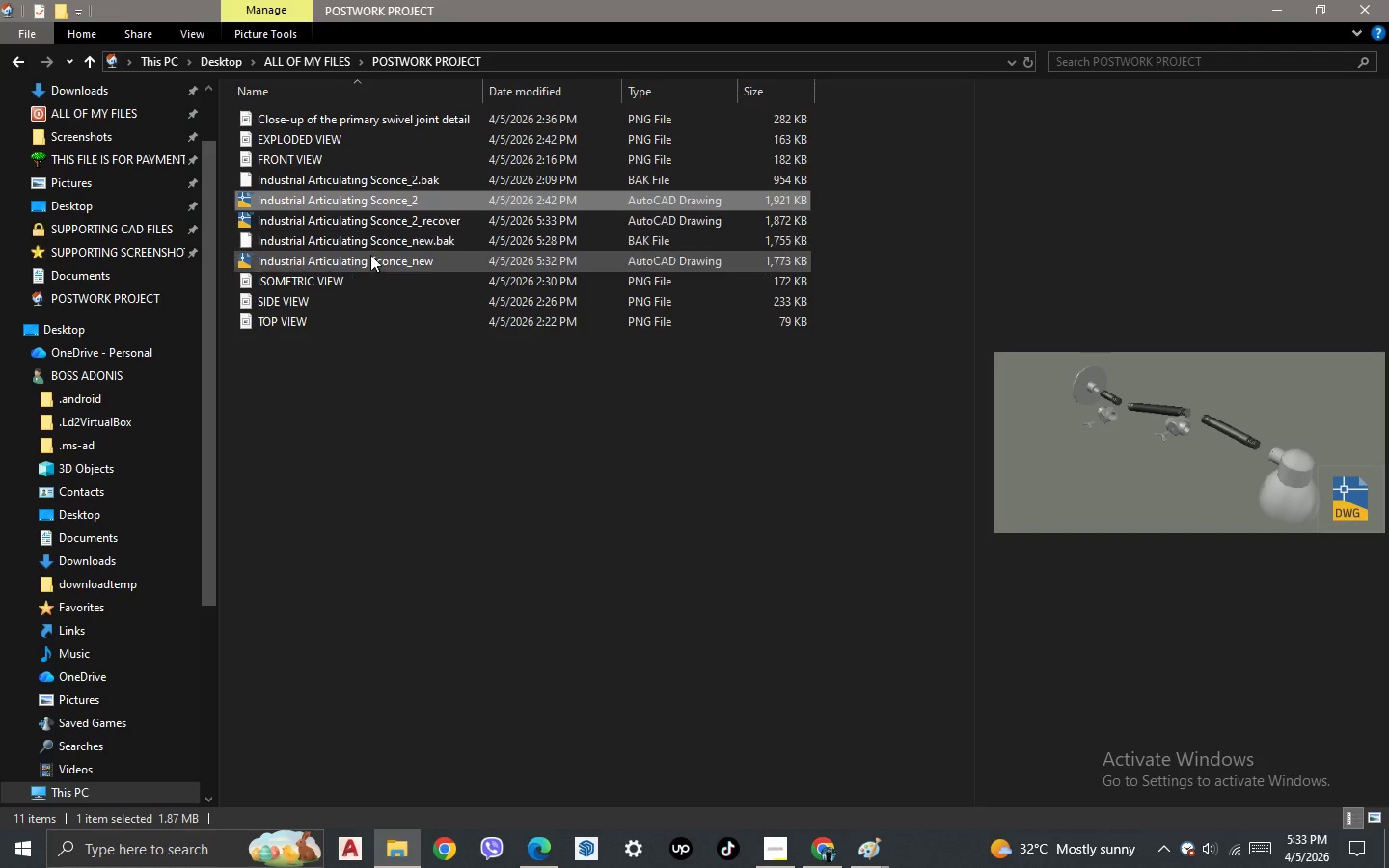 
double_click([365, 264])
 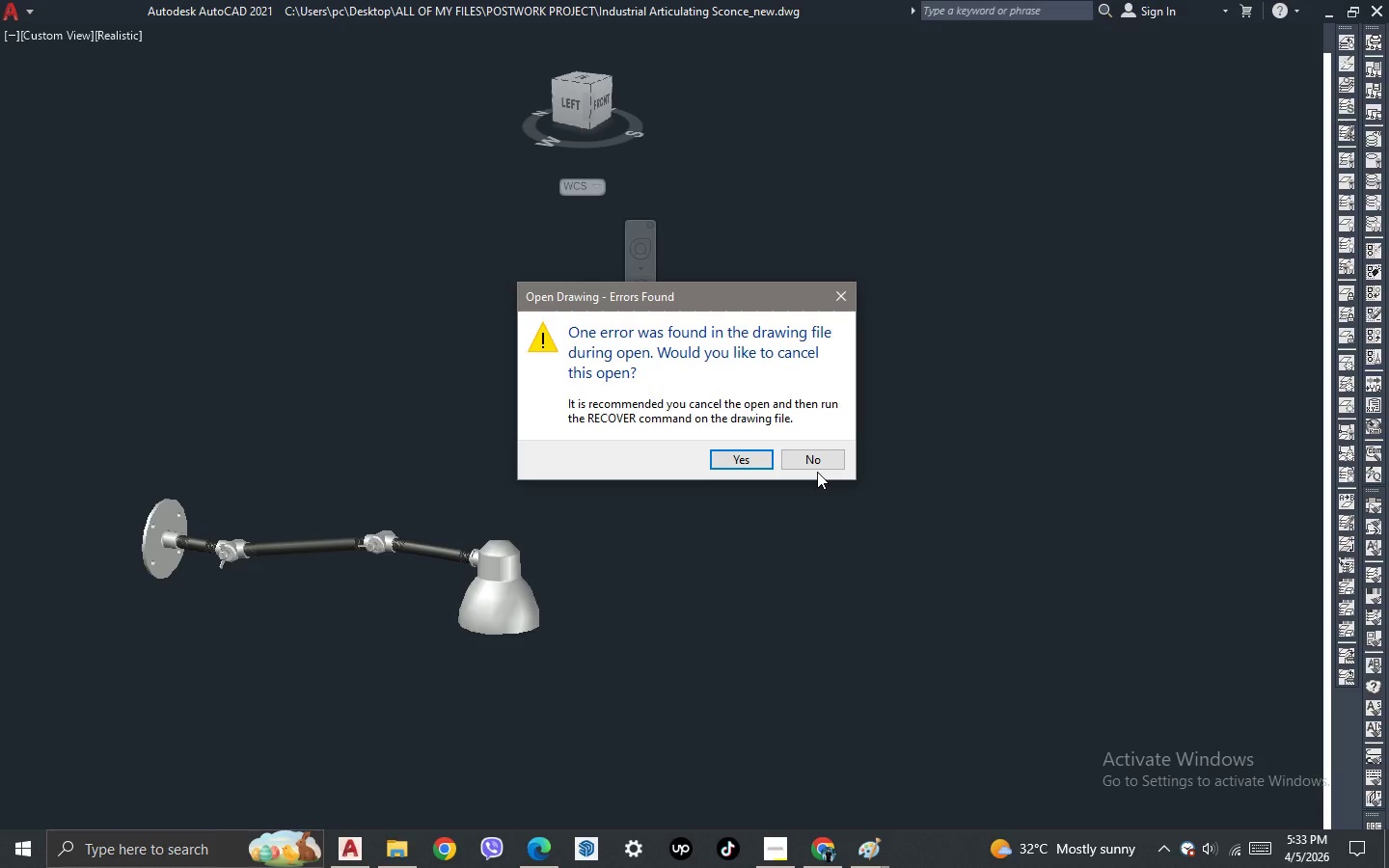 
wait(14.16)
 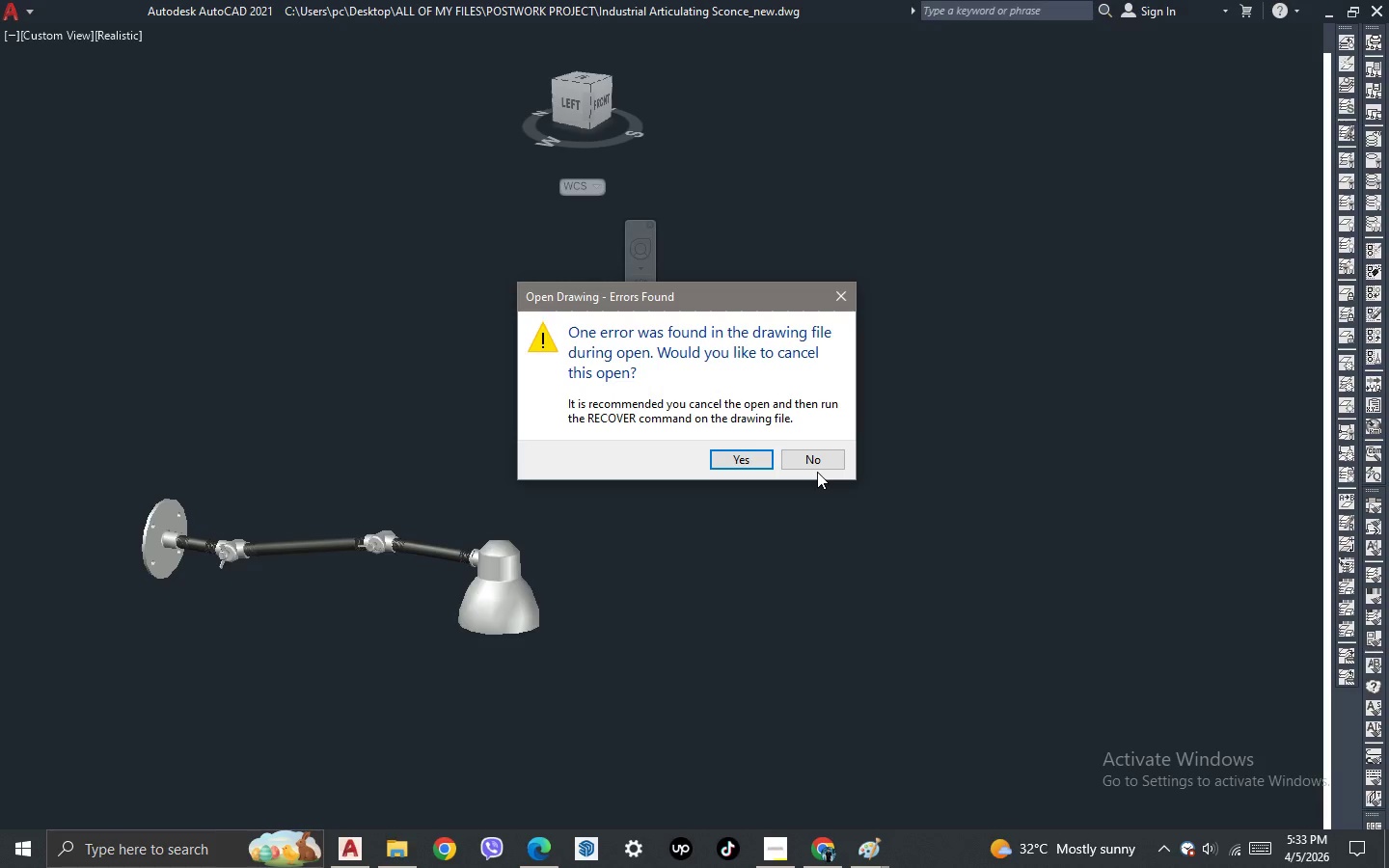 
left_click([839, 297])
 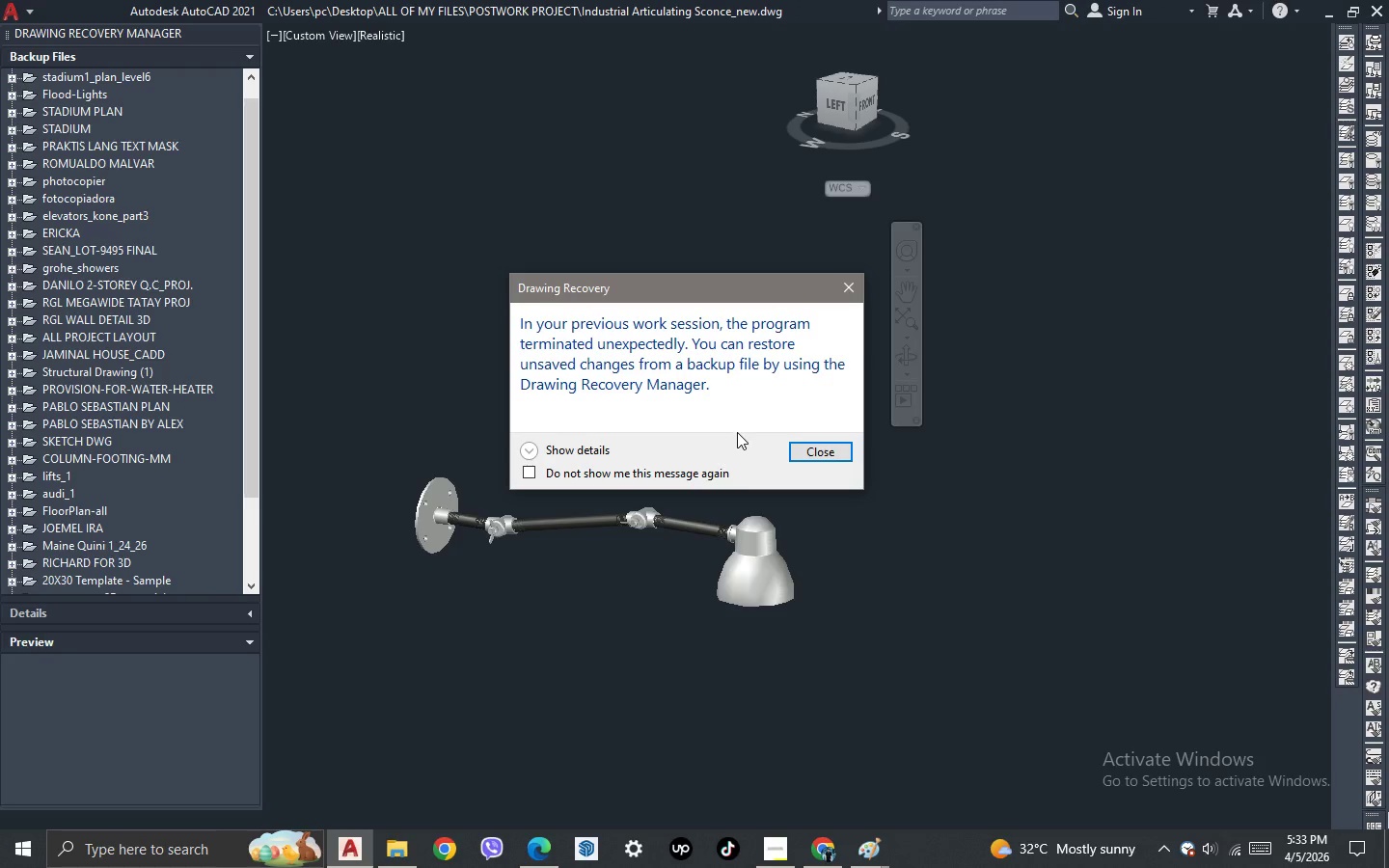 
left_click([843, 285])
 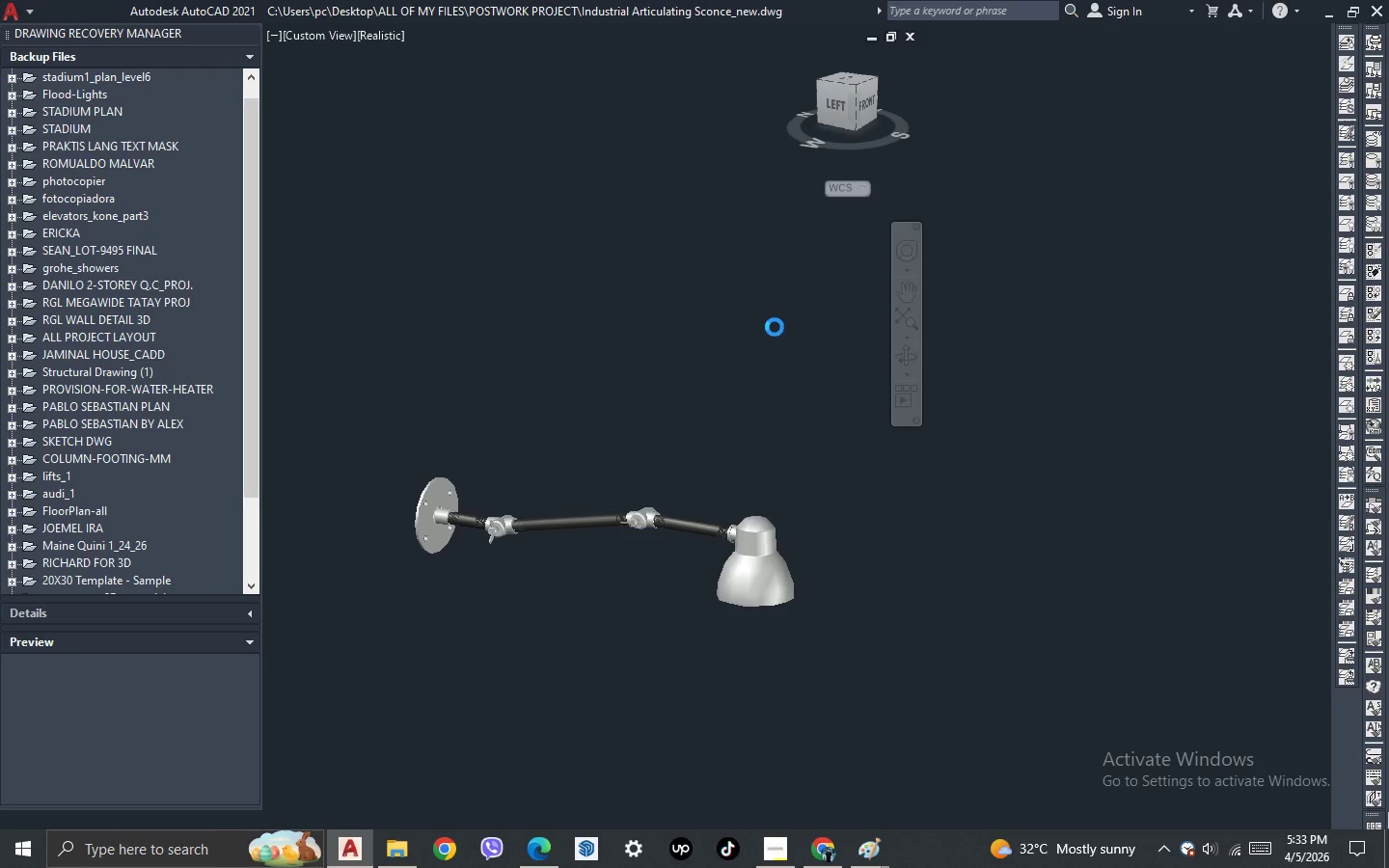 
mouse_move([734, 347])
 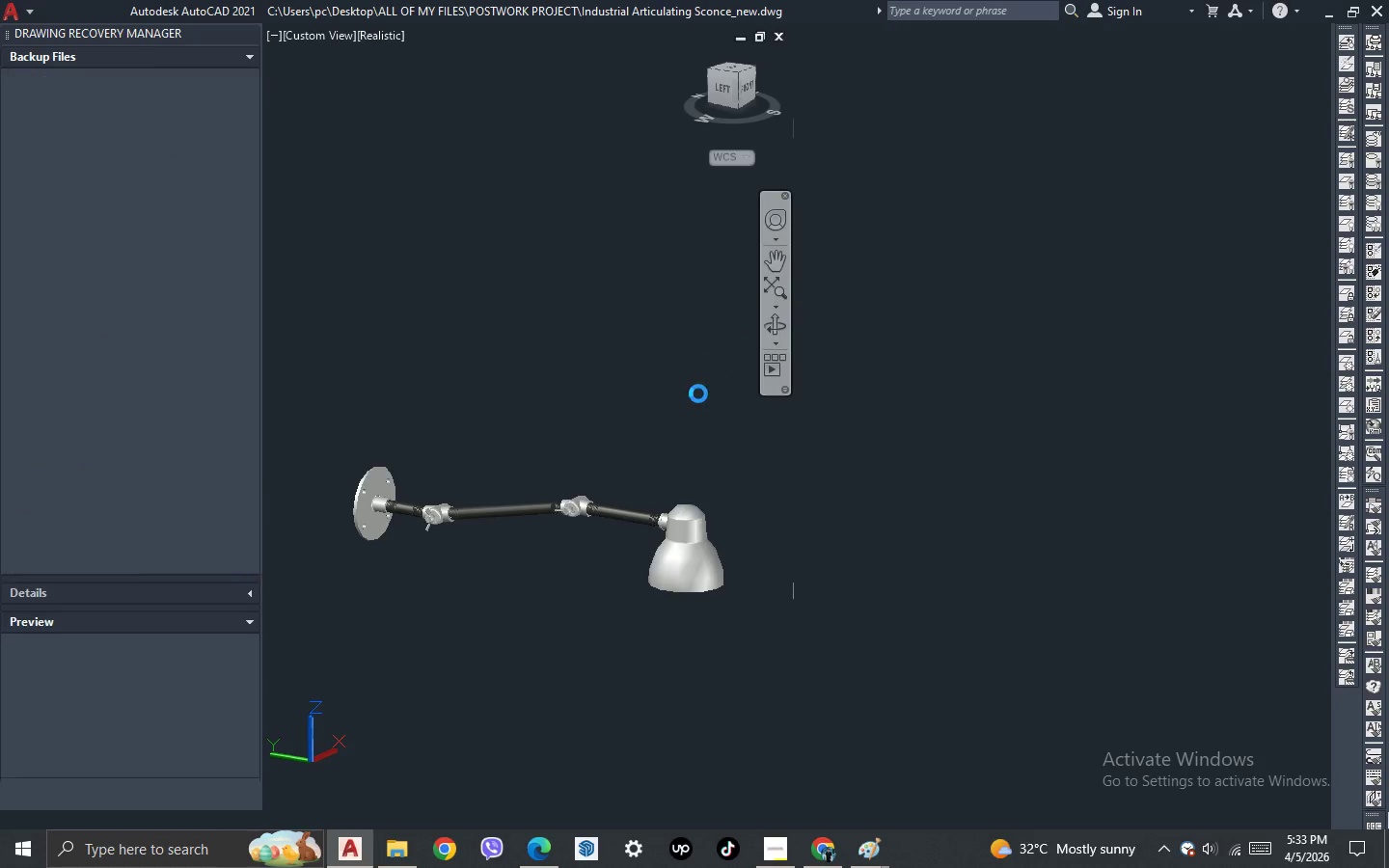 
mouse_move([659, 416])
 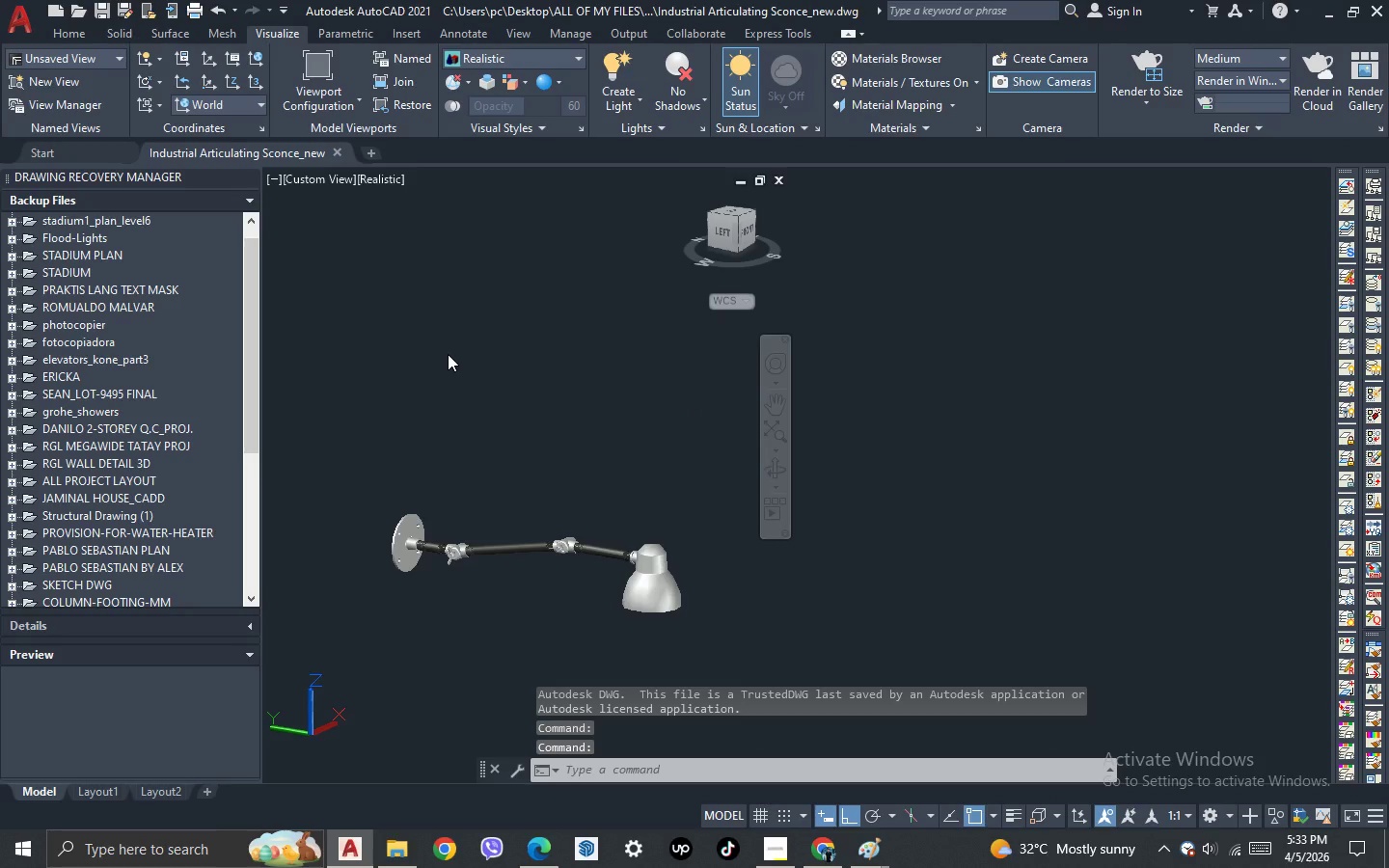 
left_click([448, 354])
 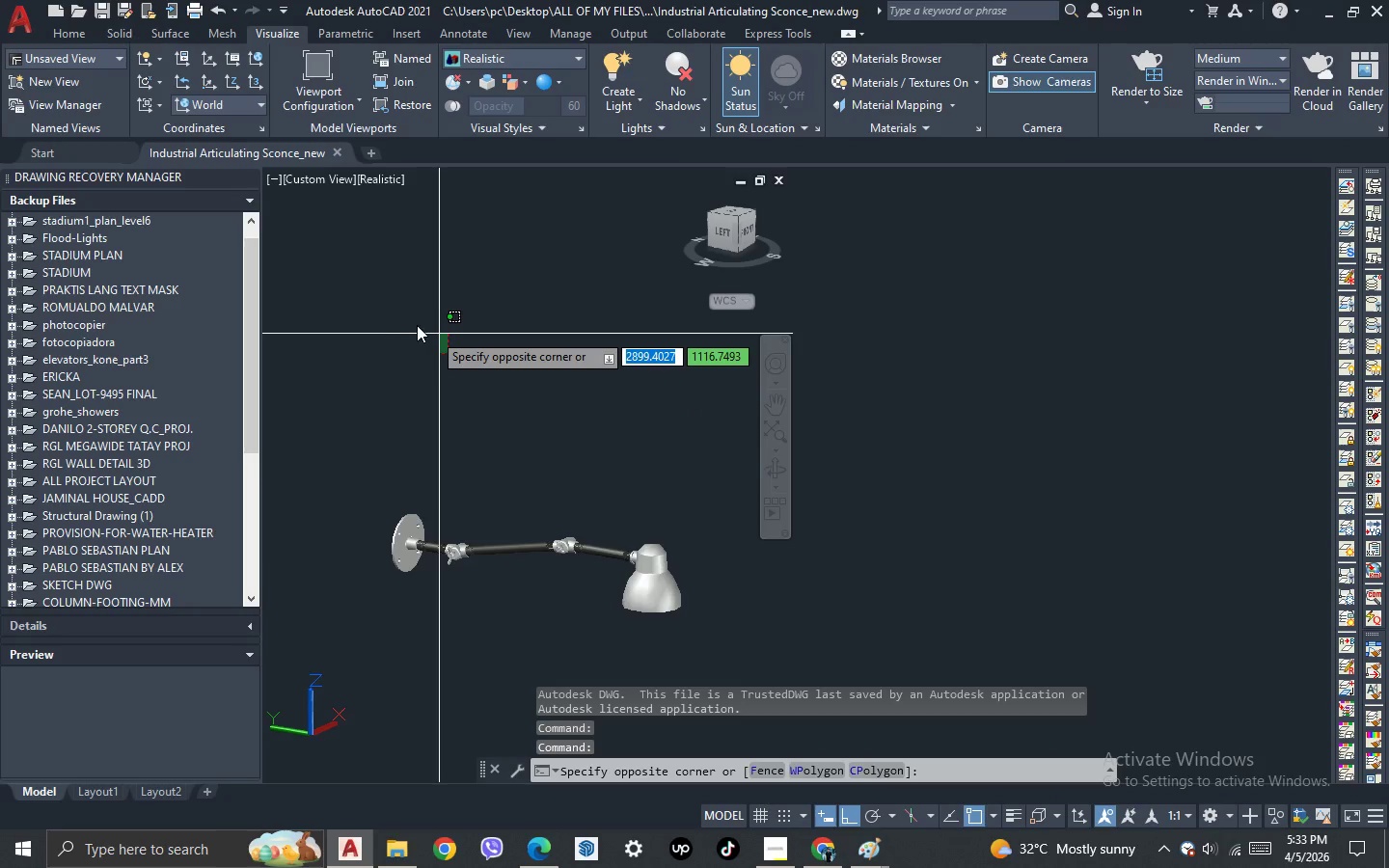 
double_click([398, 308])
 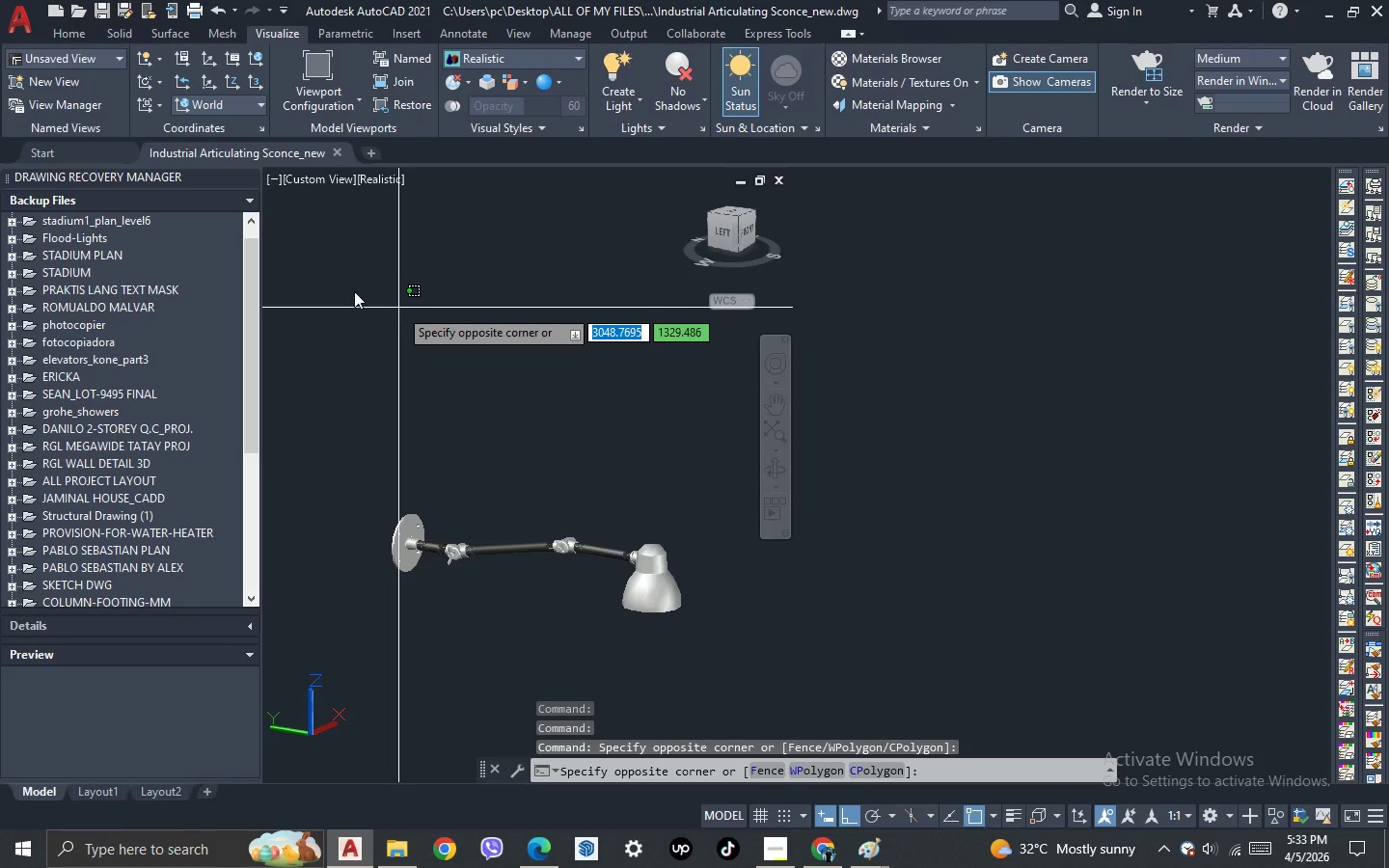 
left_click([352, 289])
 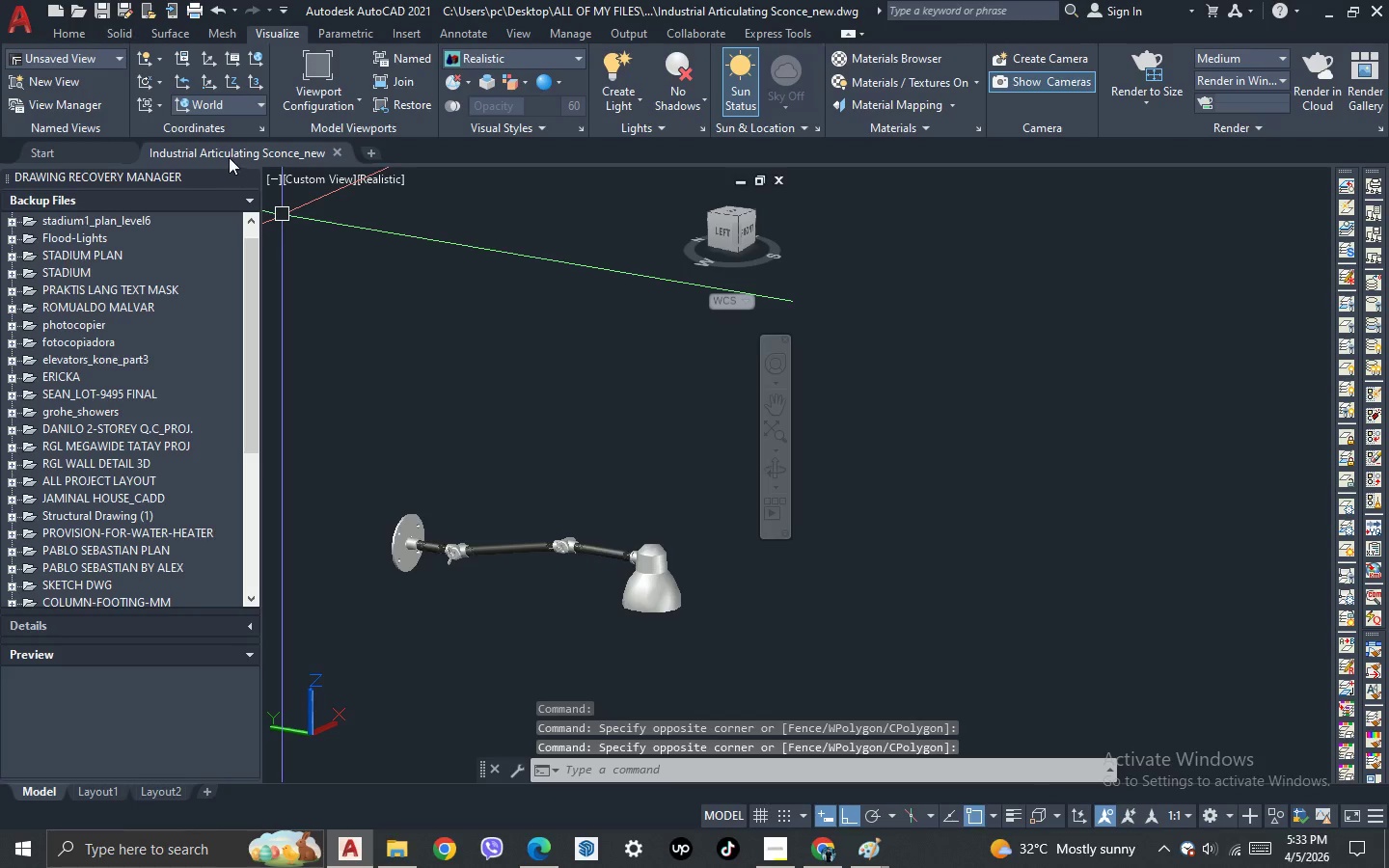 
left_click([249, 178])
 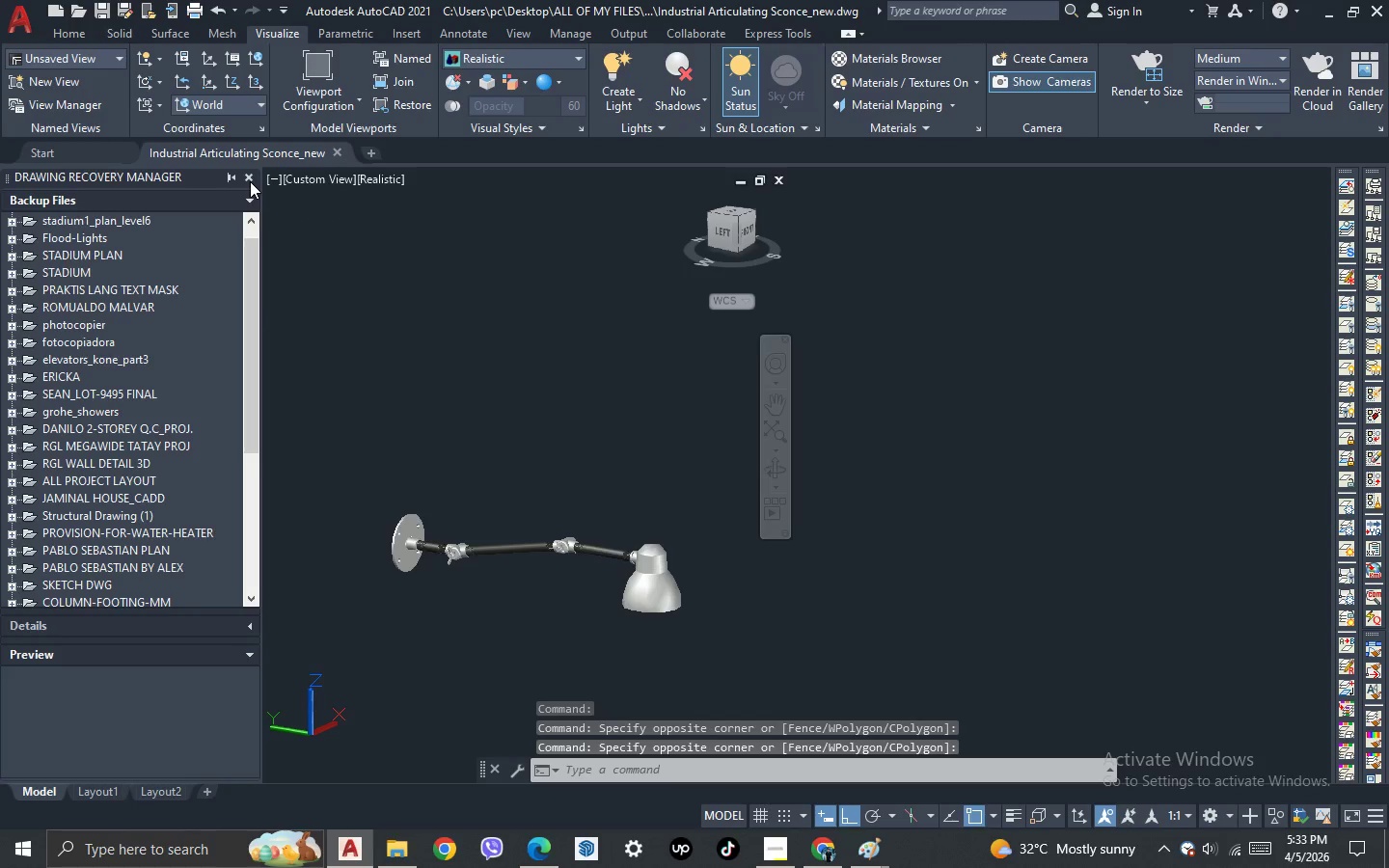 
left_click([250, 181])
 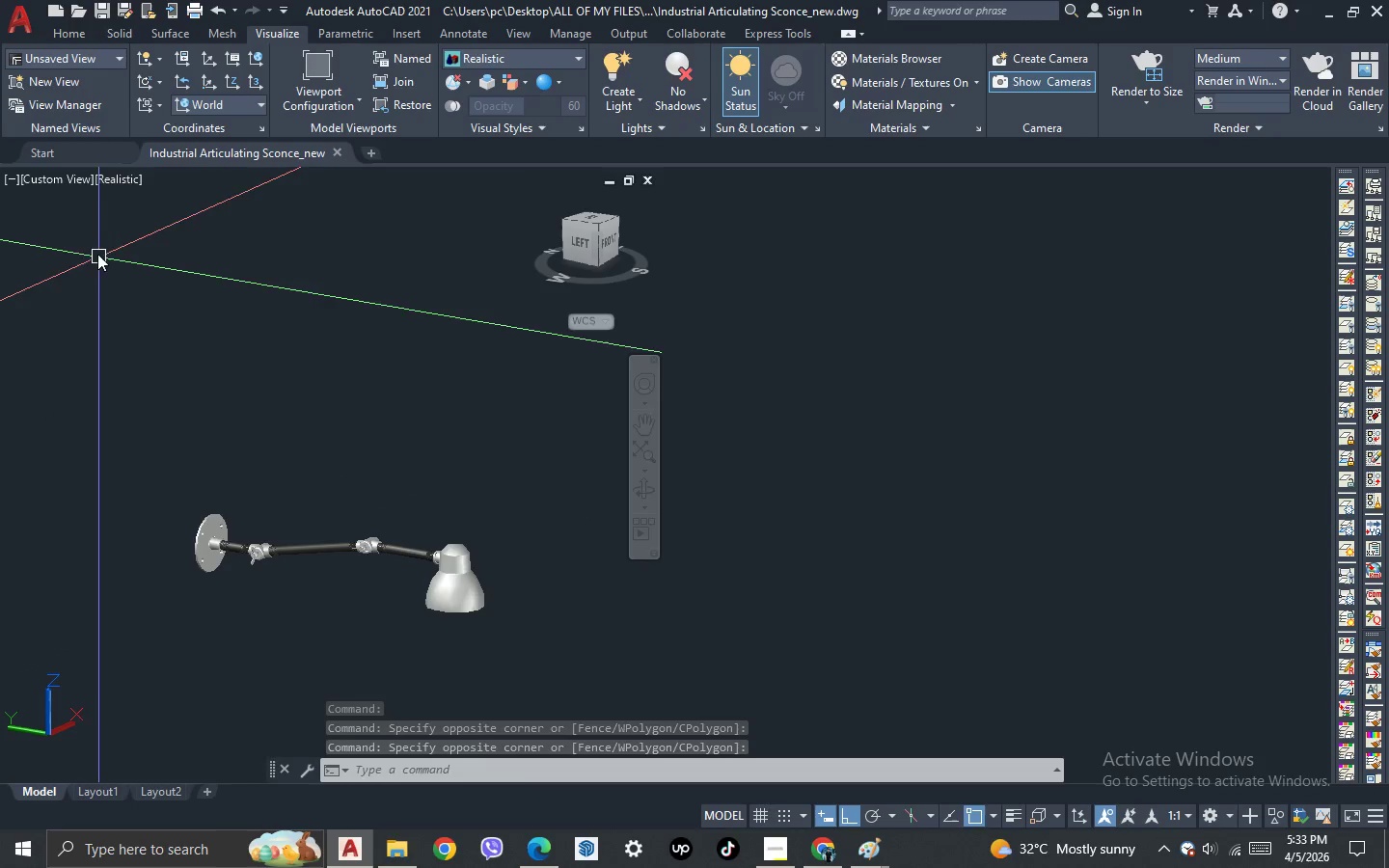 
left_click([777, 361])
 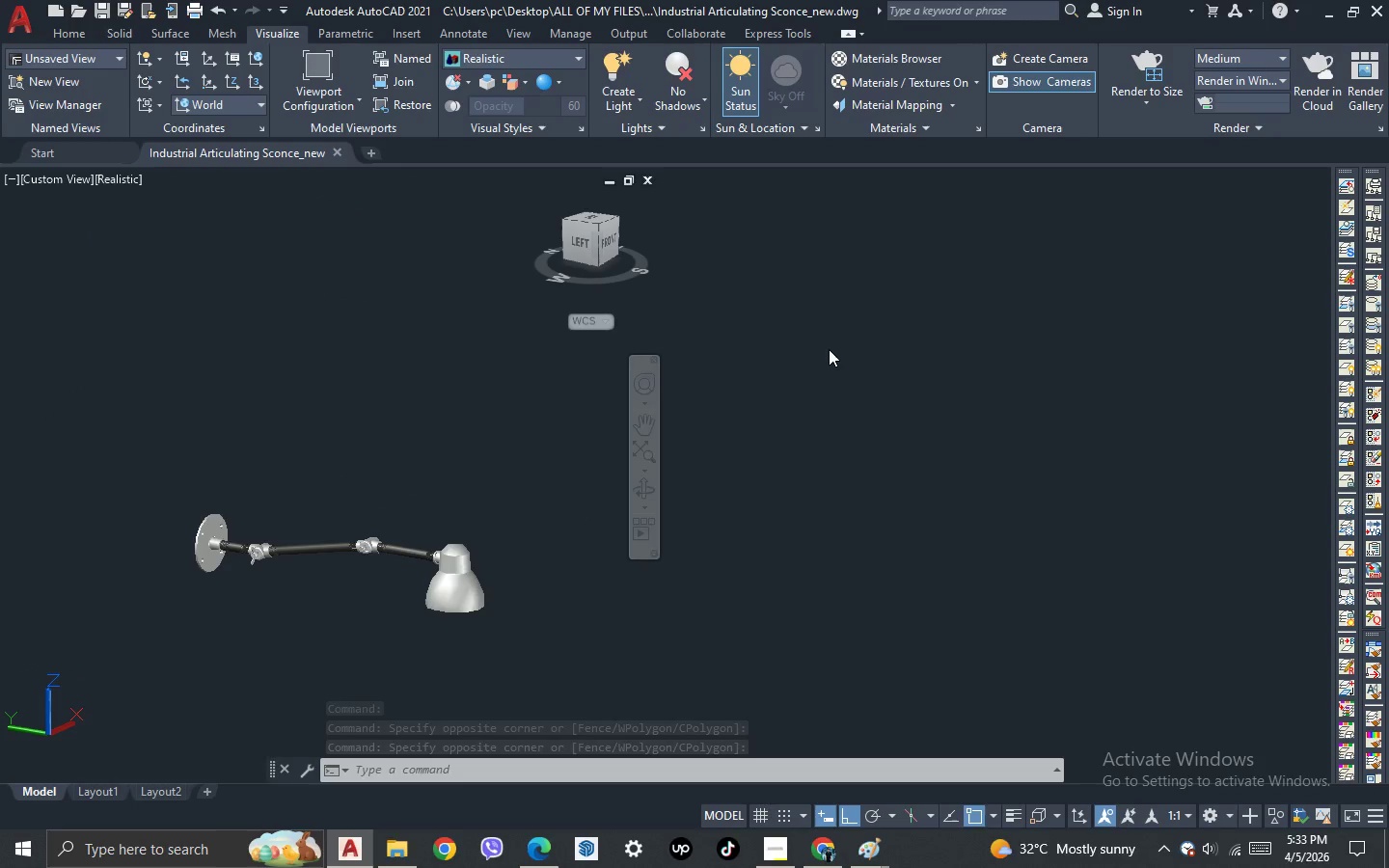 
double_click([829, 349])
 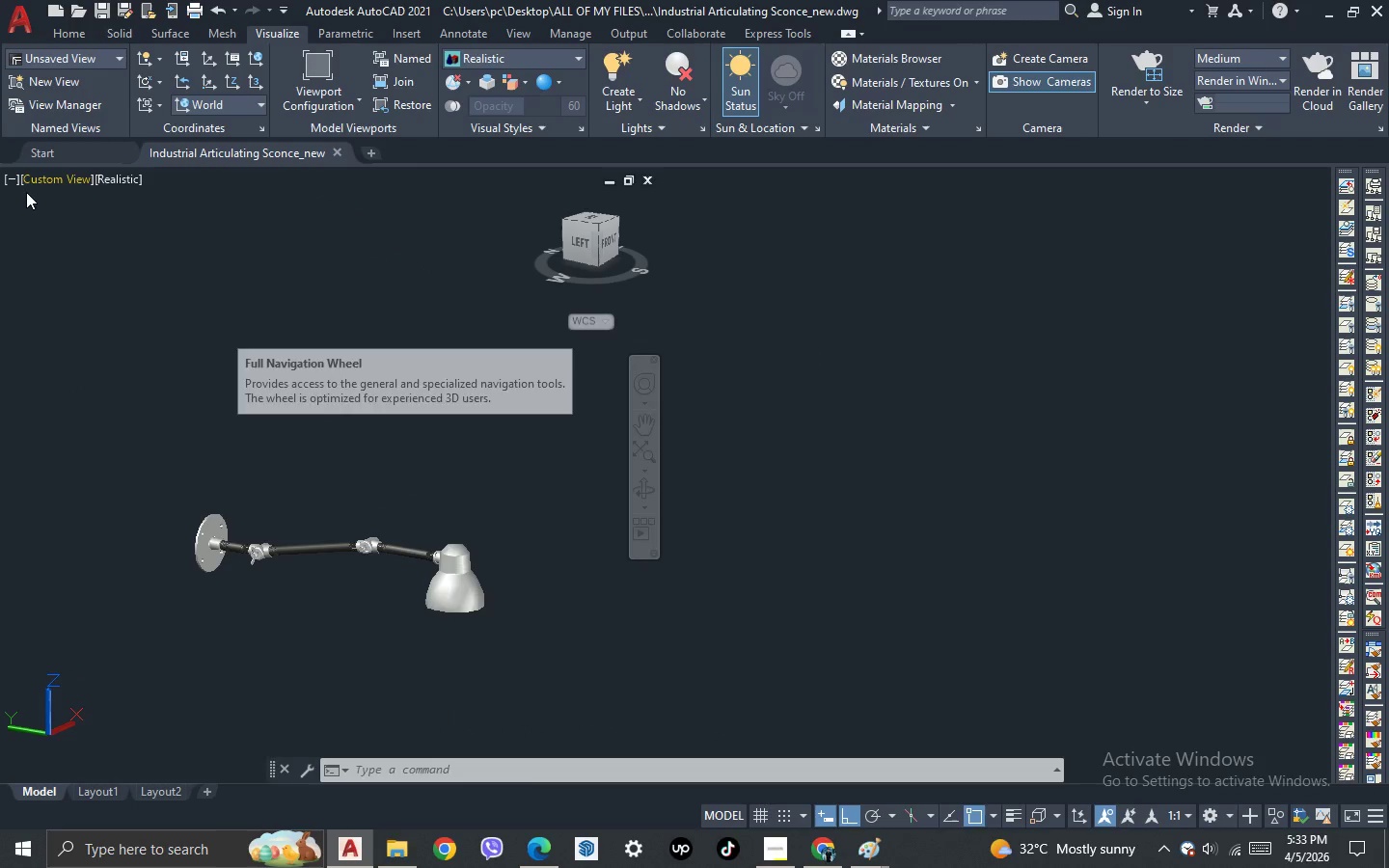 
left_click([10, 179])
 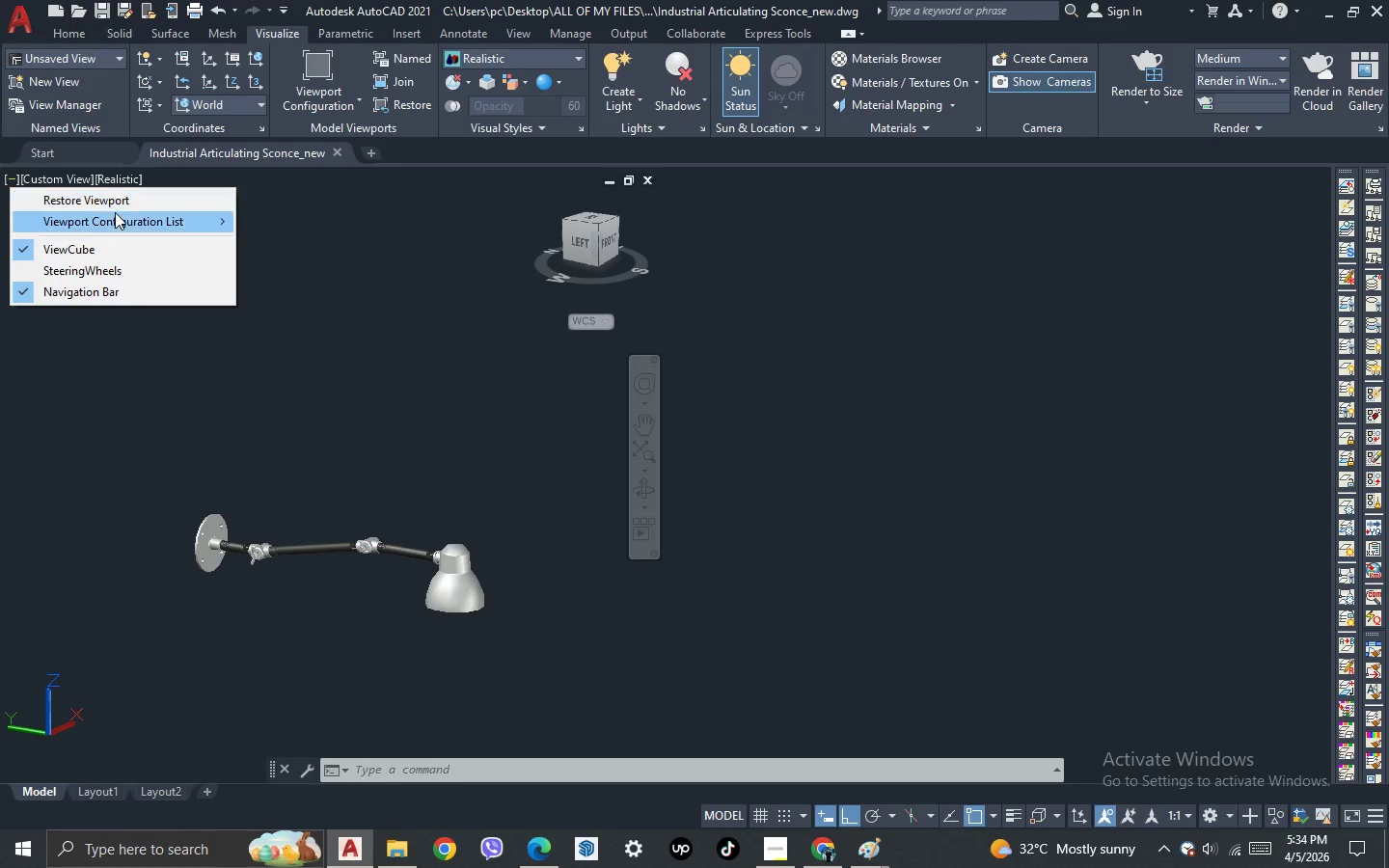 
left_click([147, 226])
 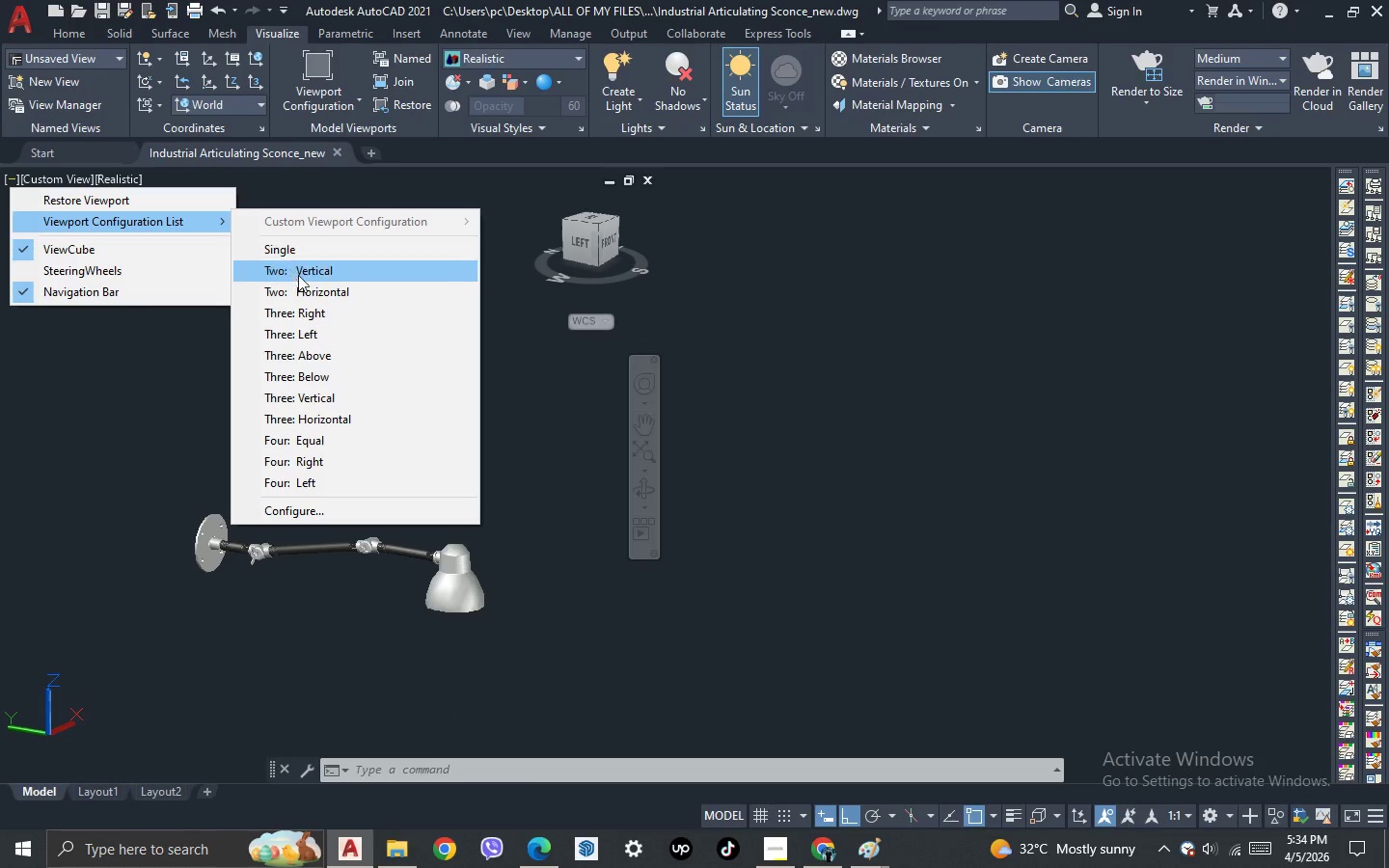 
left_click([310, 281])
 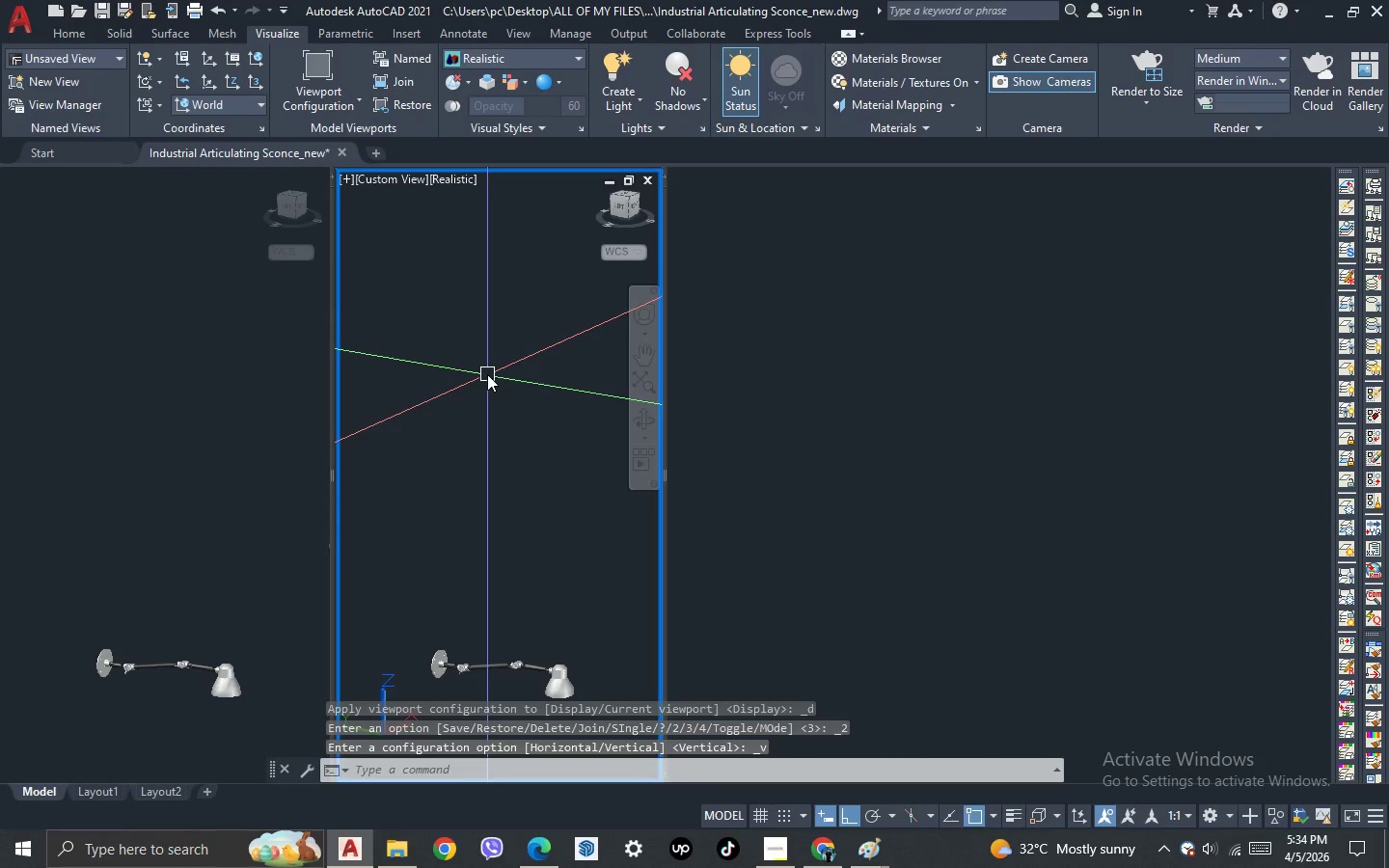 
left_click([776, 369])
 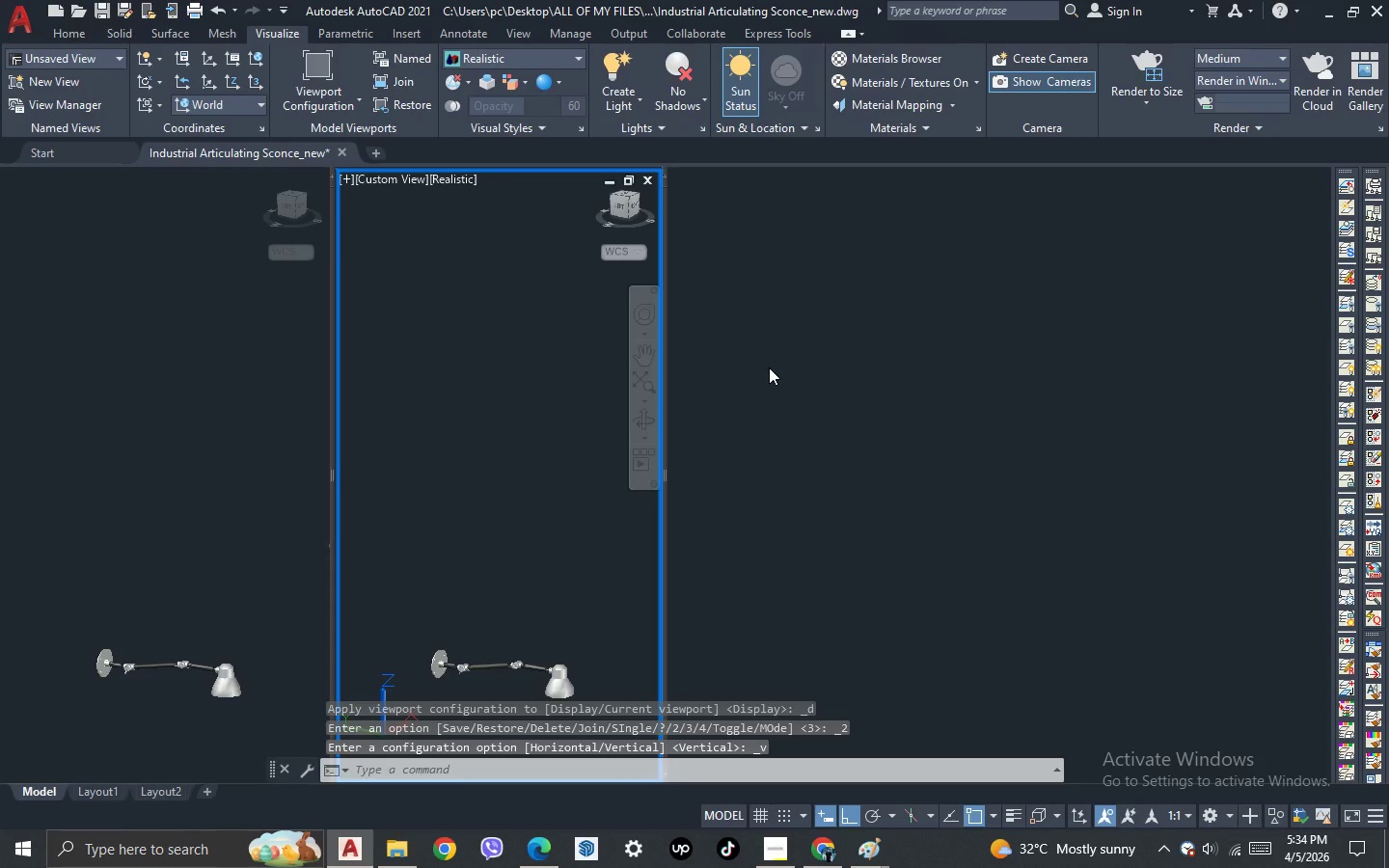 
left_click([769, 367])
 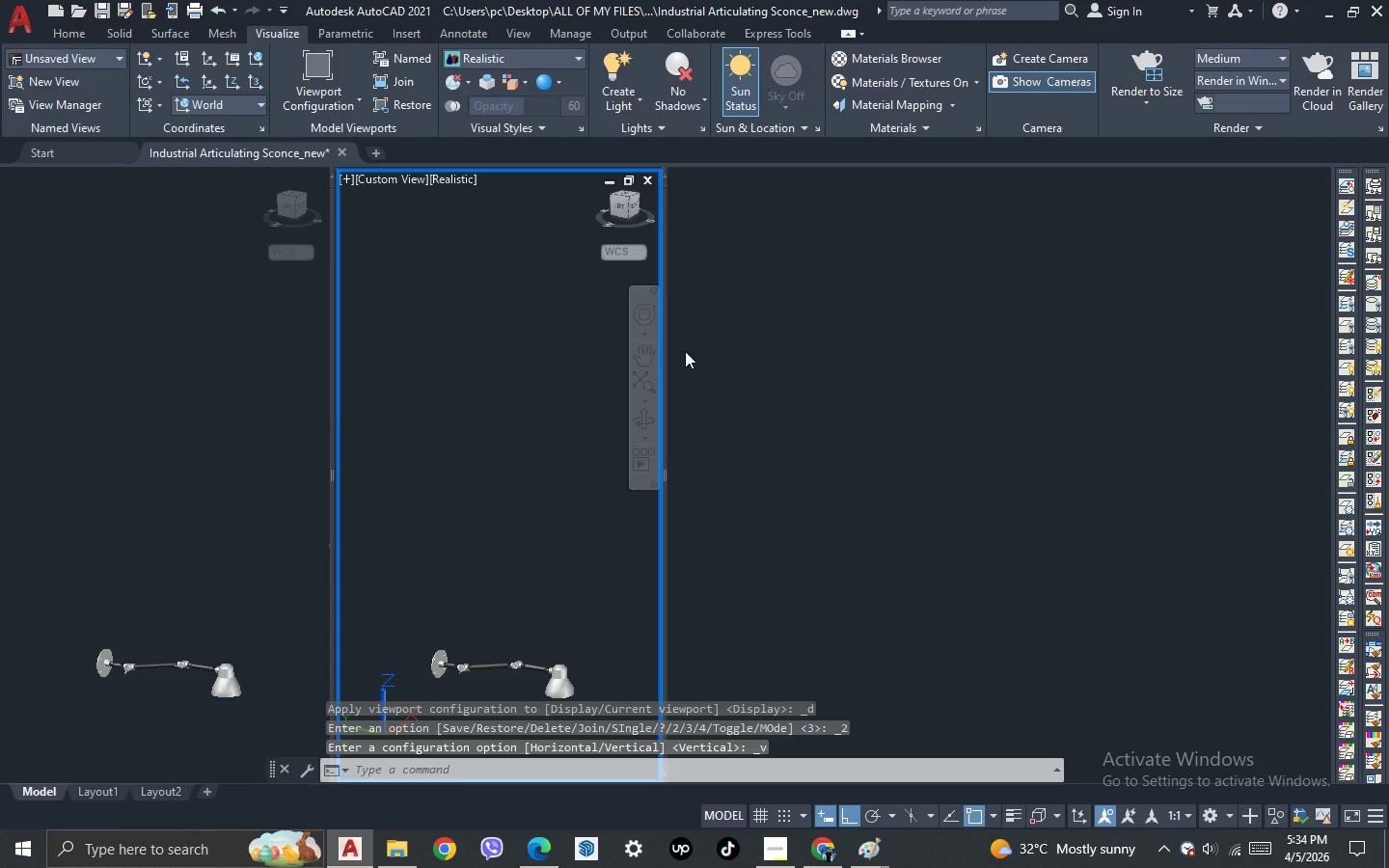 
key(Escape)
 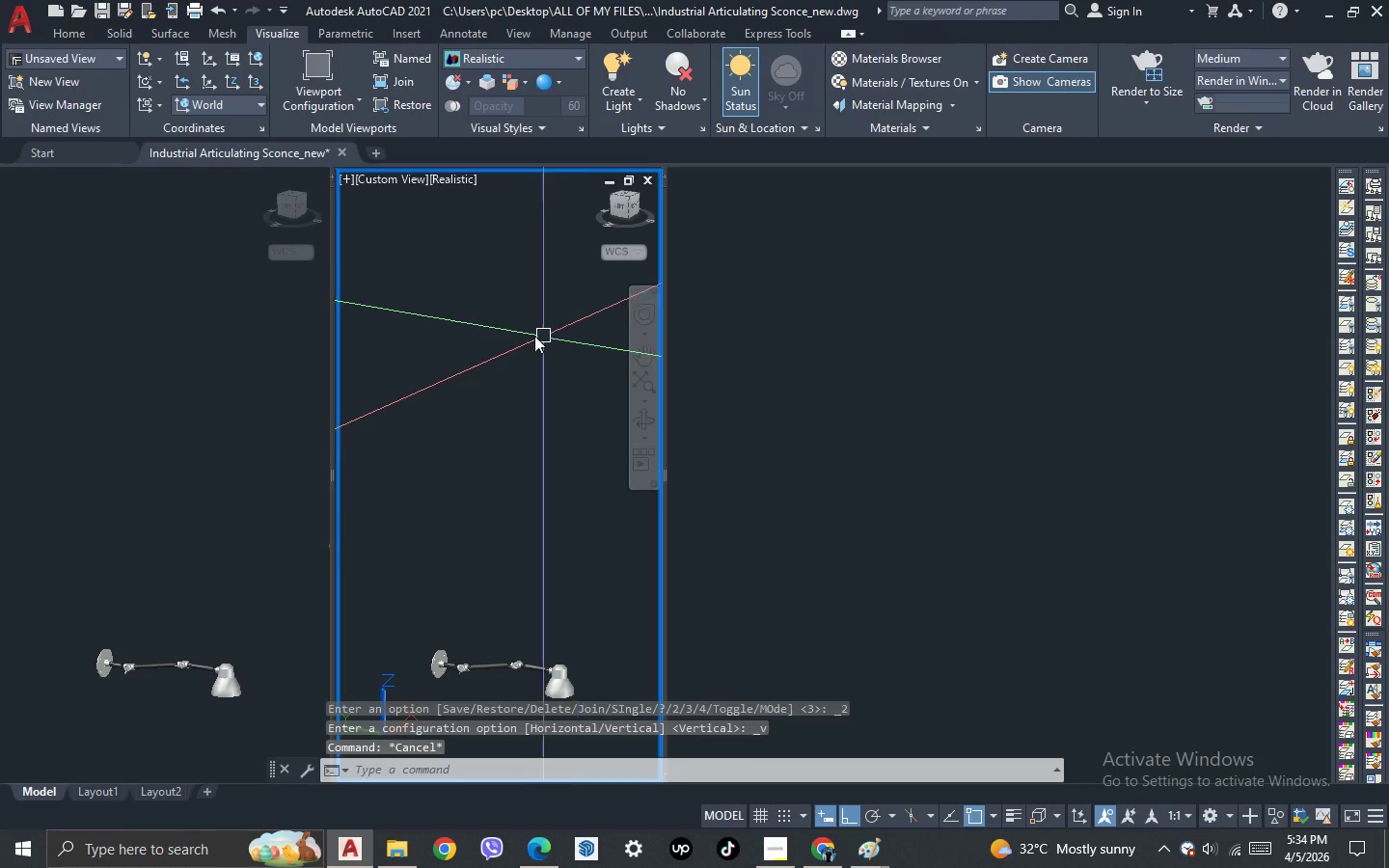 
key(Escape)
 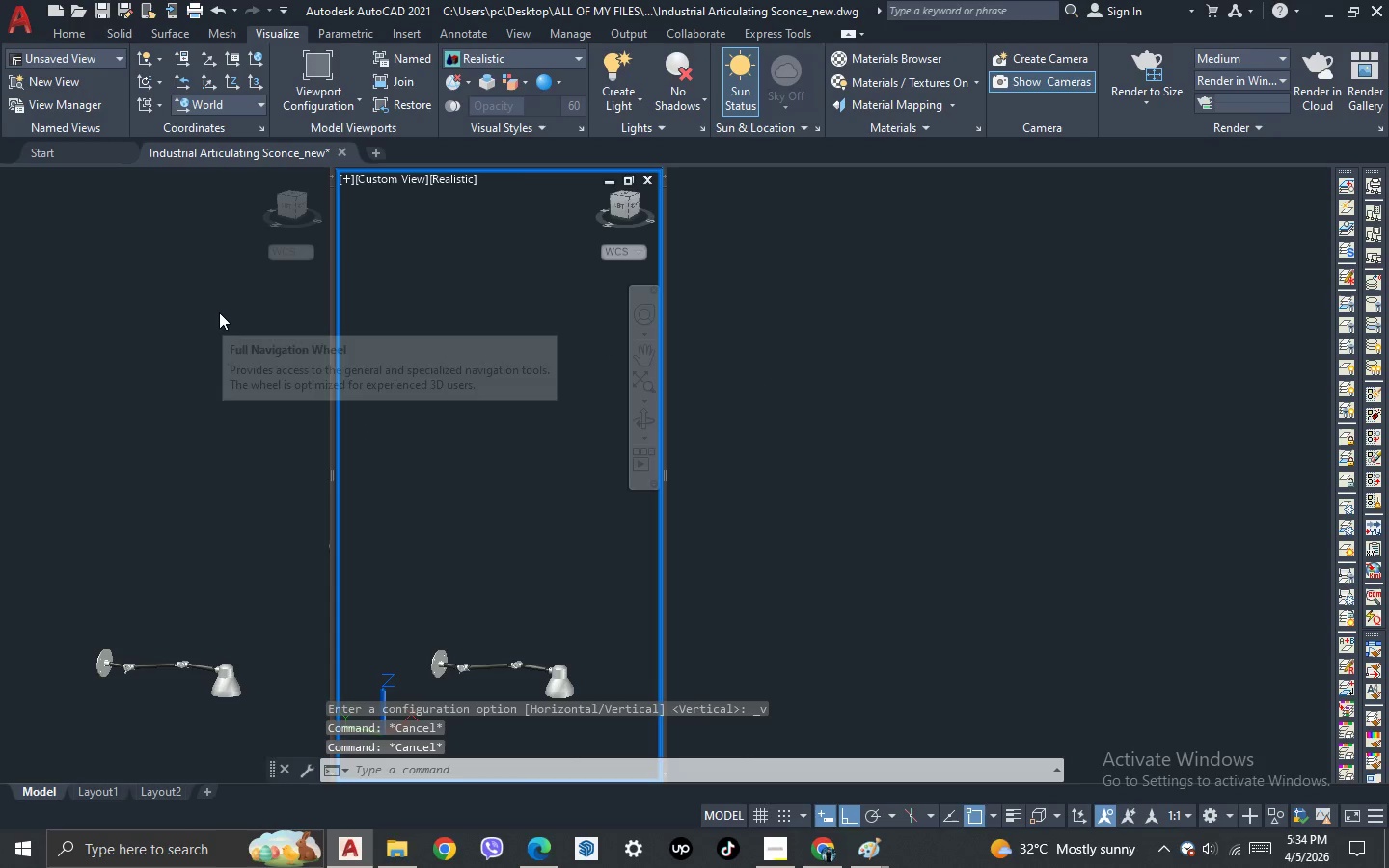 
left_click([219, 312])
 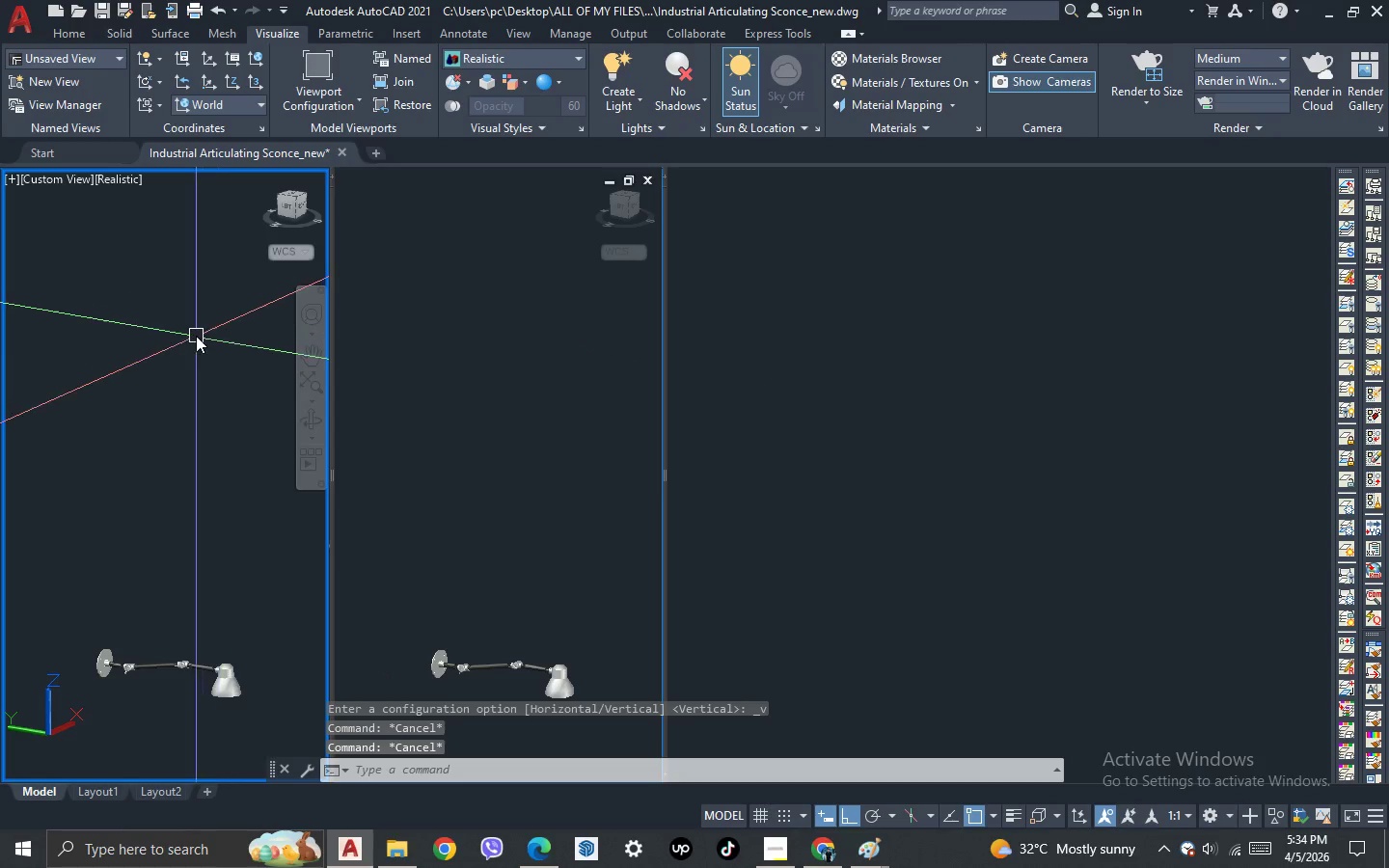 
scroll: coordinate [196, 338], scroll_direction: down, amount: 3.0
 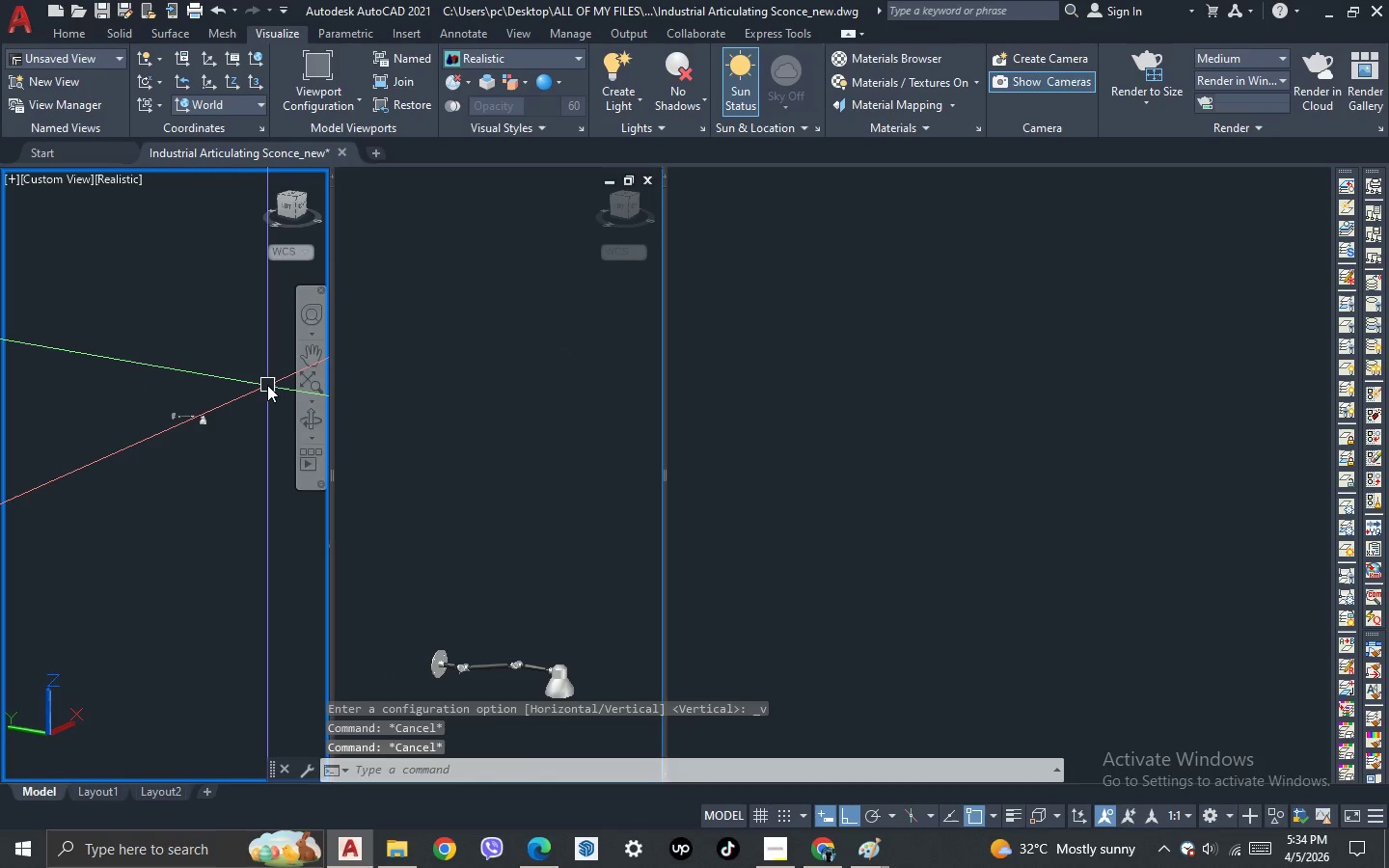 
scroll: coordinate [267, 385], scroll_direction: up, amount: 1.0
 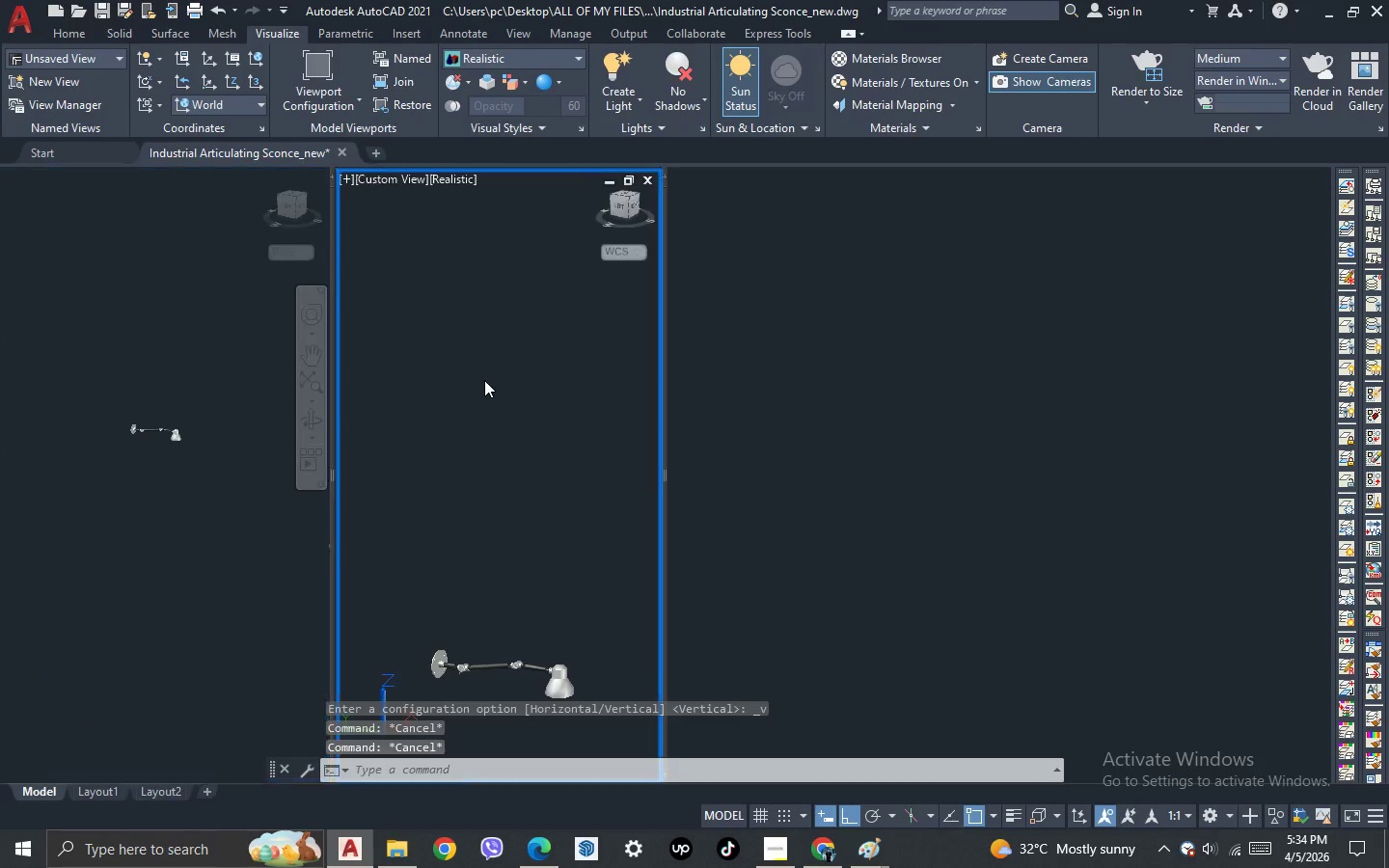 
left_click_drag(start_coordinate=[484, 380], to_coordinate=[490, 379])
 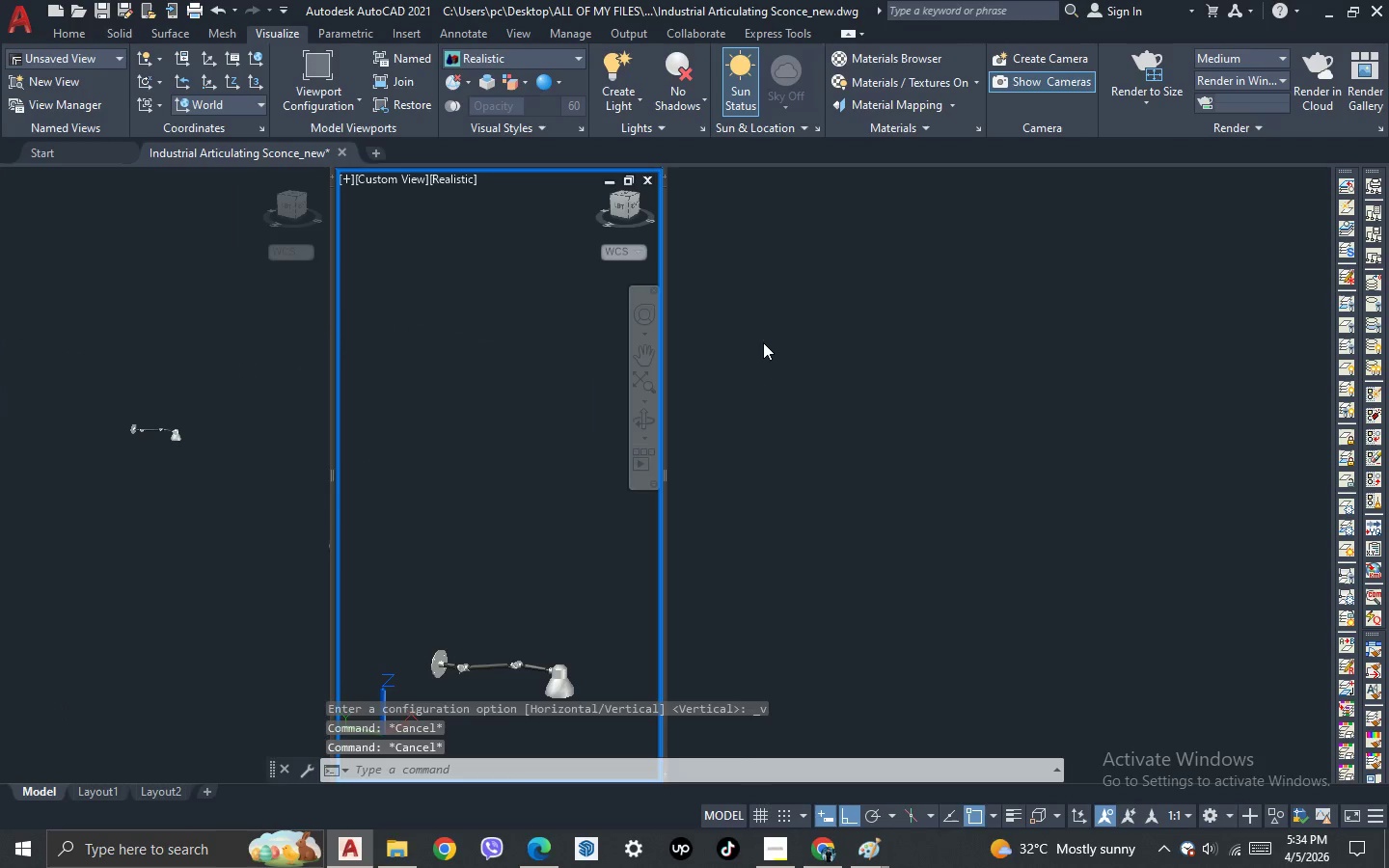 
double_click([763, 342])
 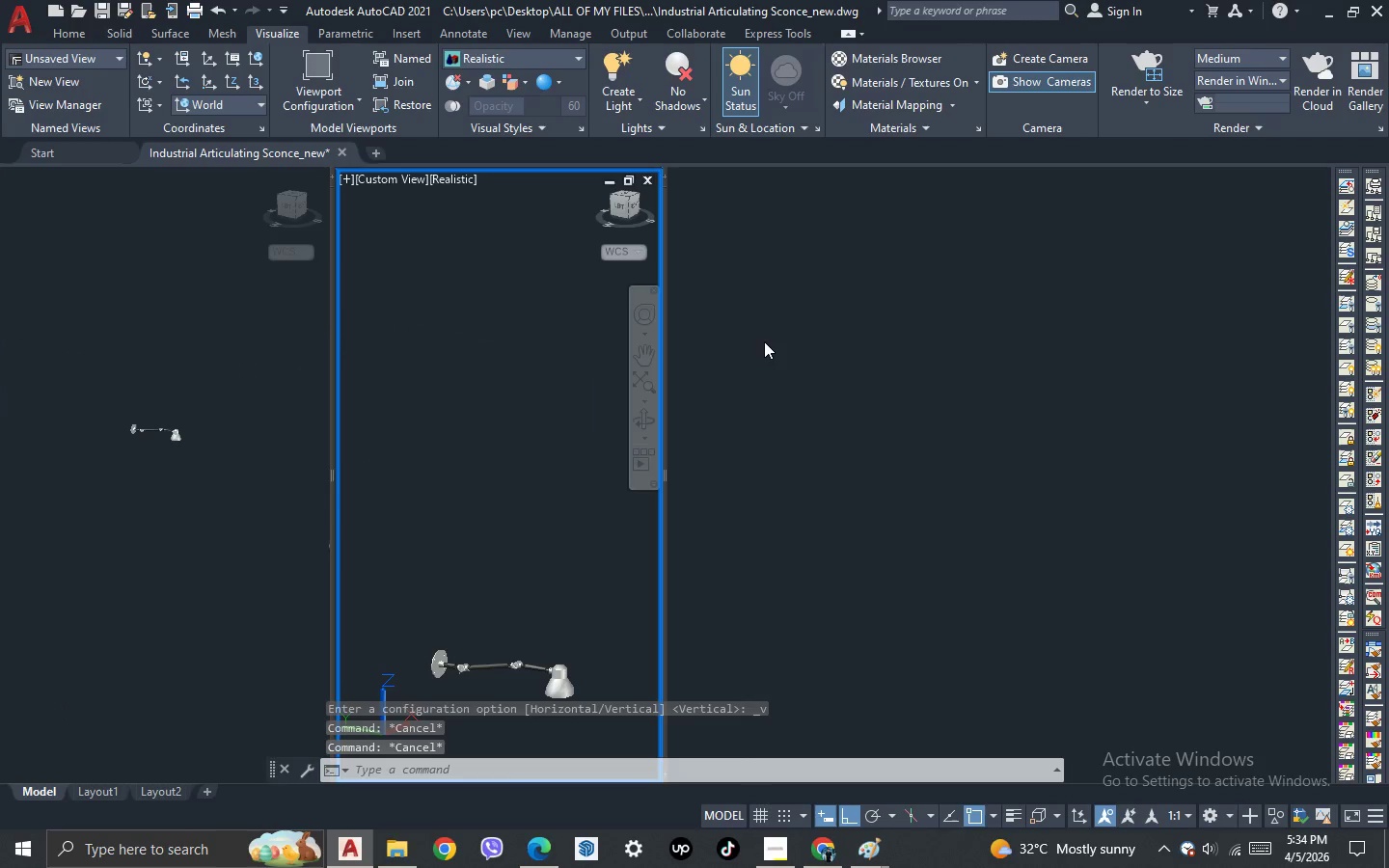 
triple_click([764, 341])
 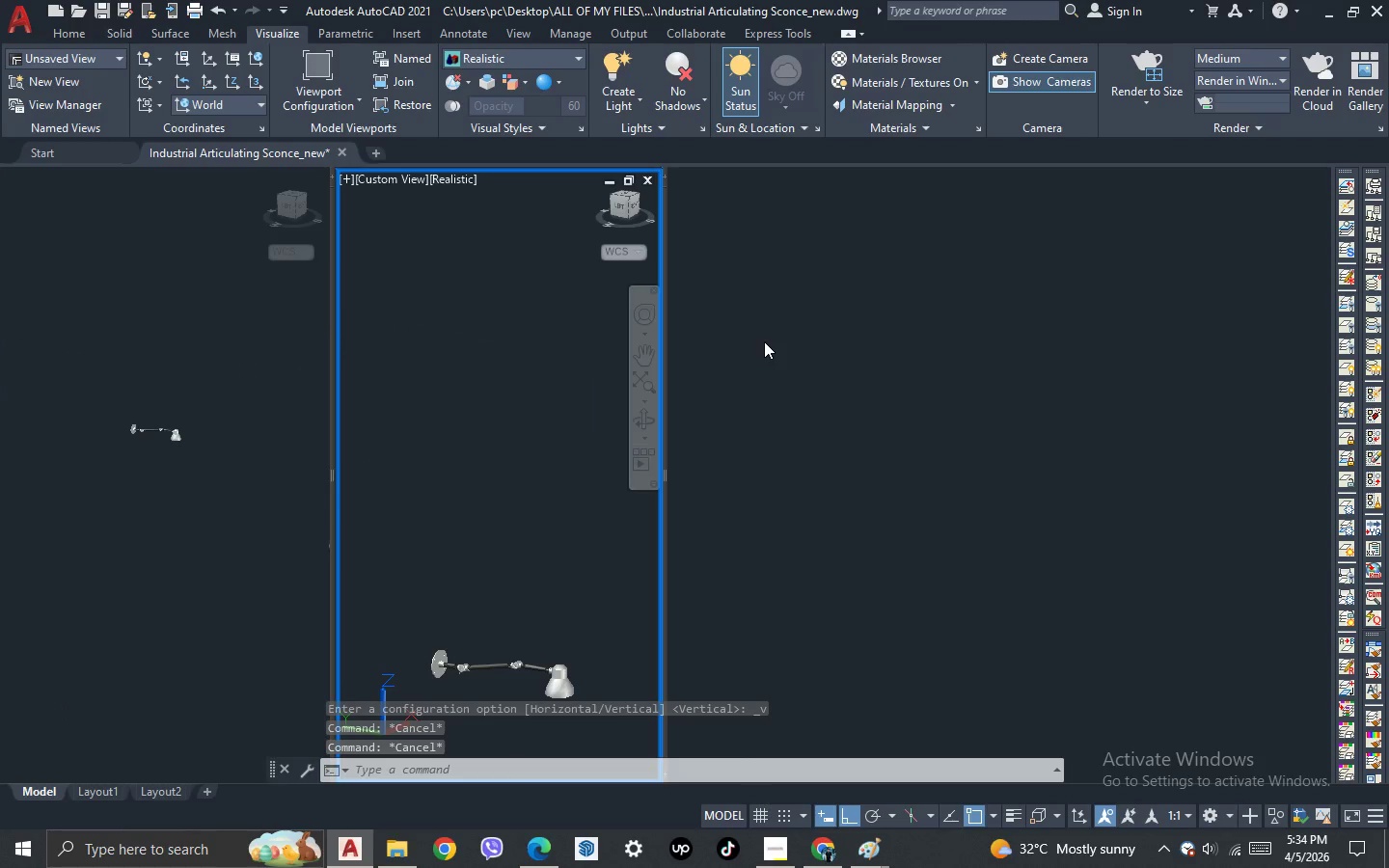 
triple_click([764, 341])
 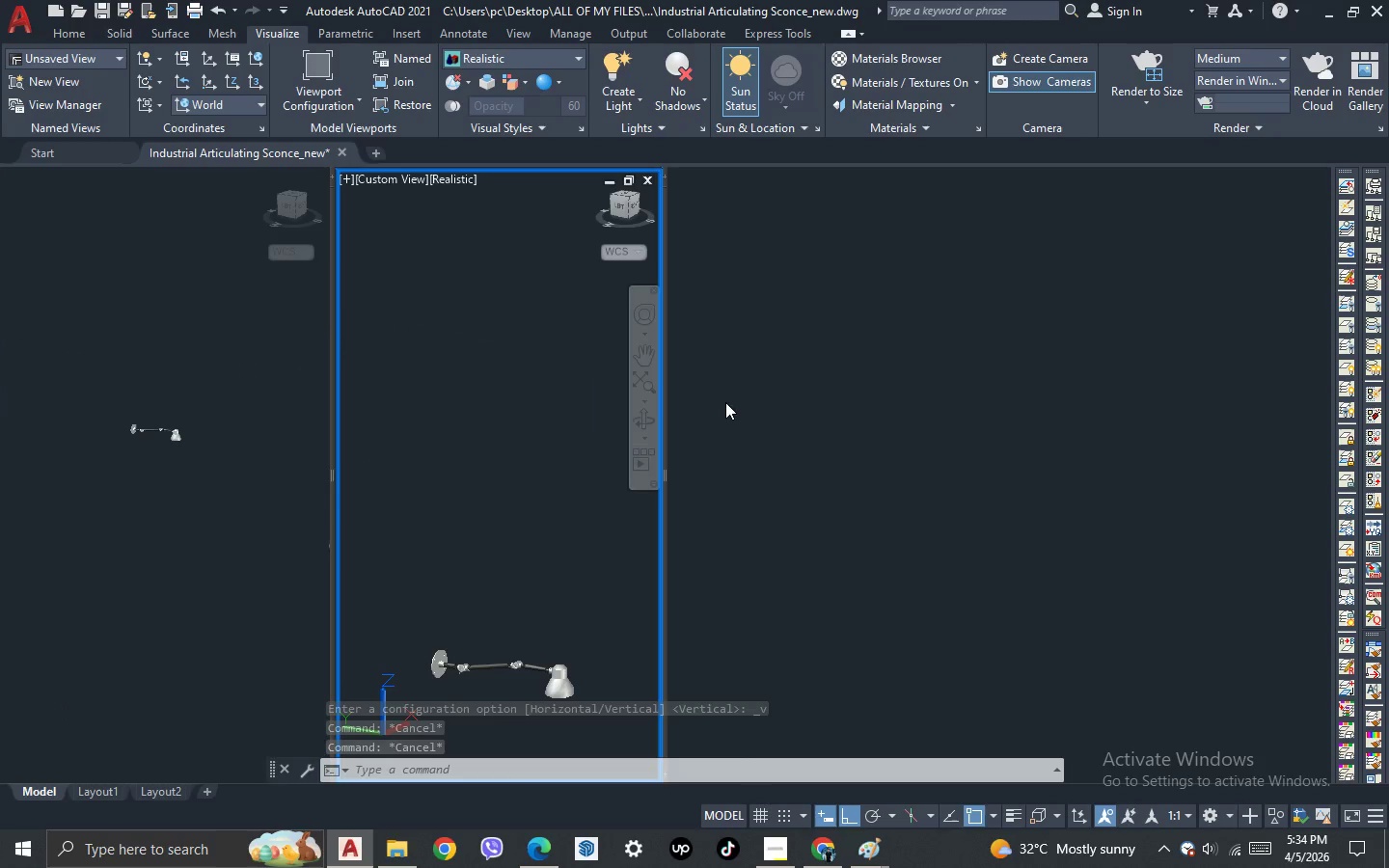 
triple_click([745, 499])
 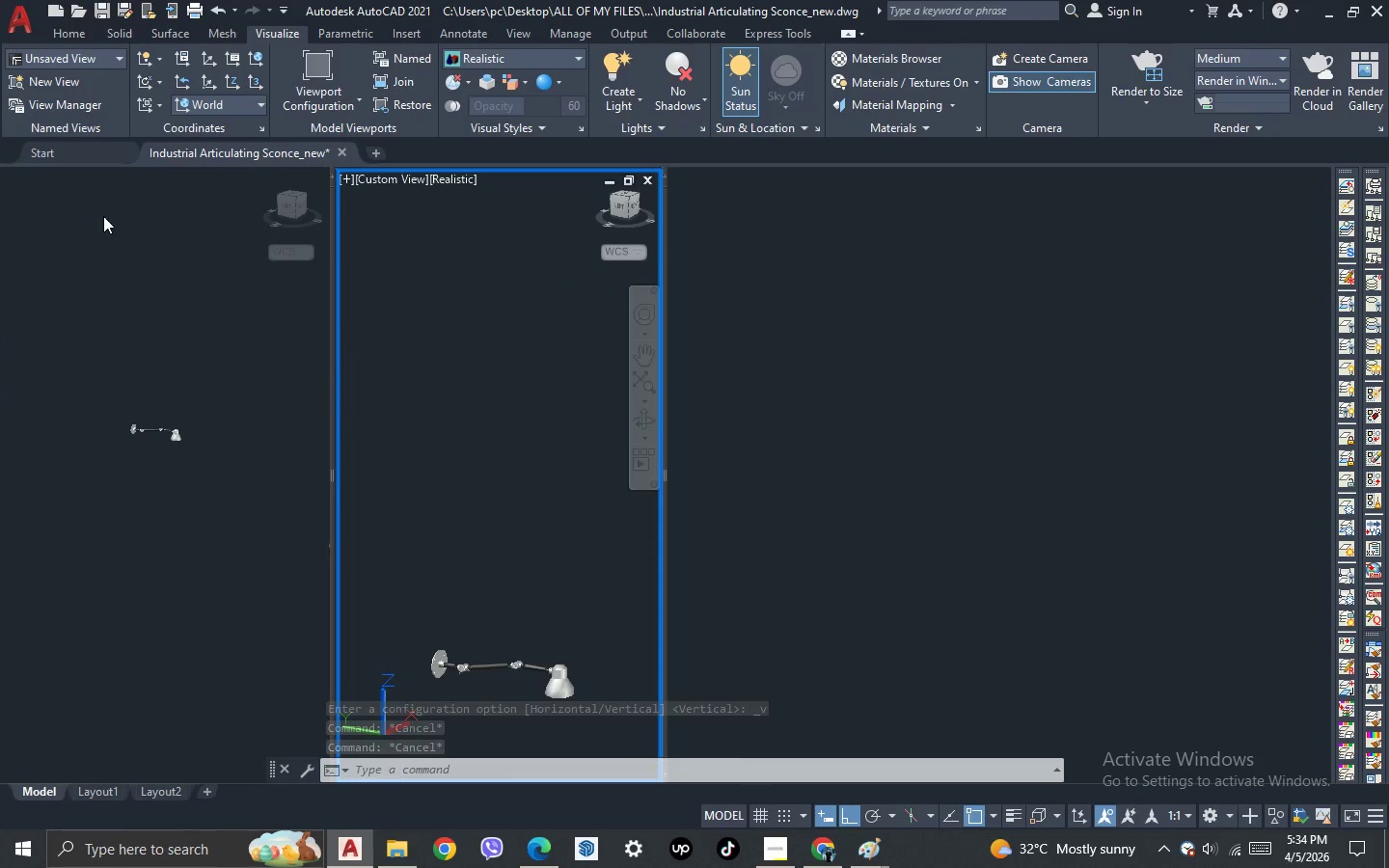 
left_click([96, 211])
 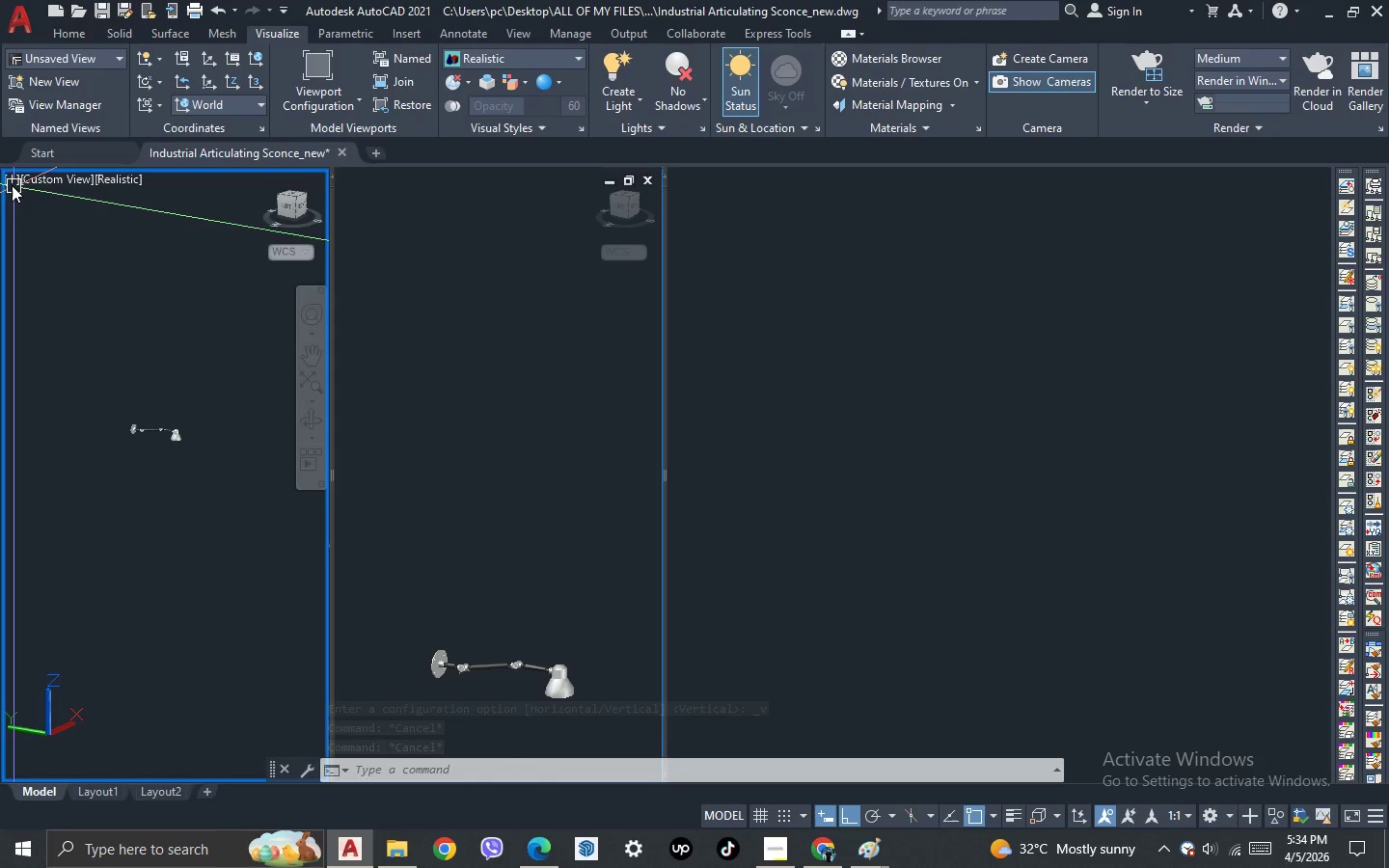 
left_click([6, 183])
 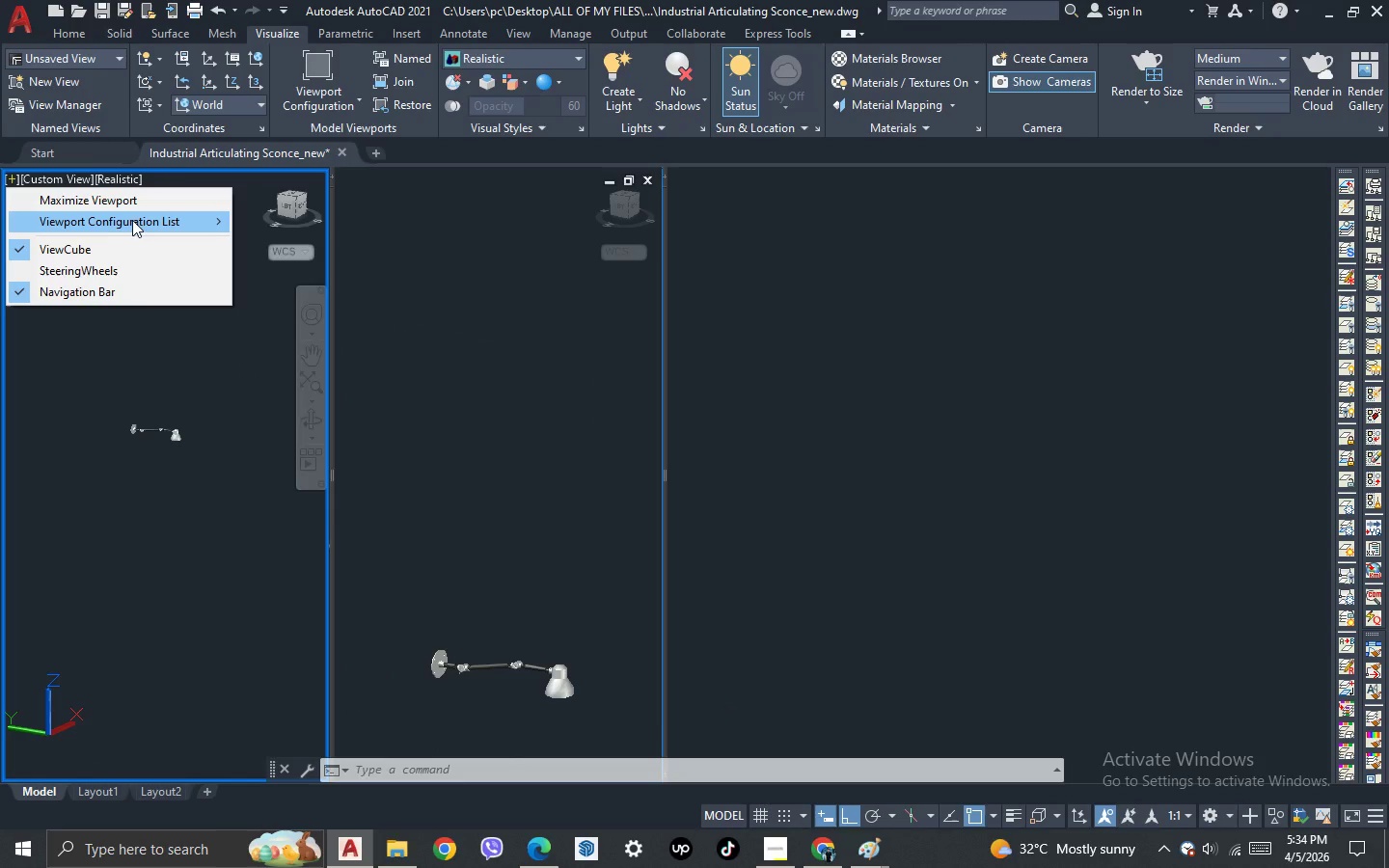 
left_click([136, 221])
 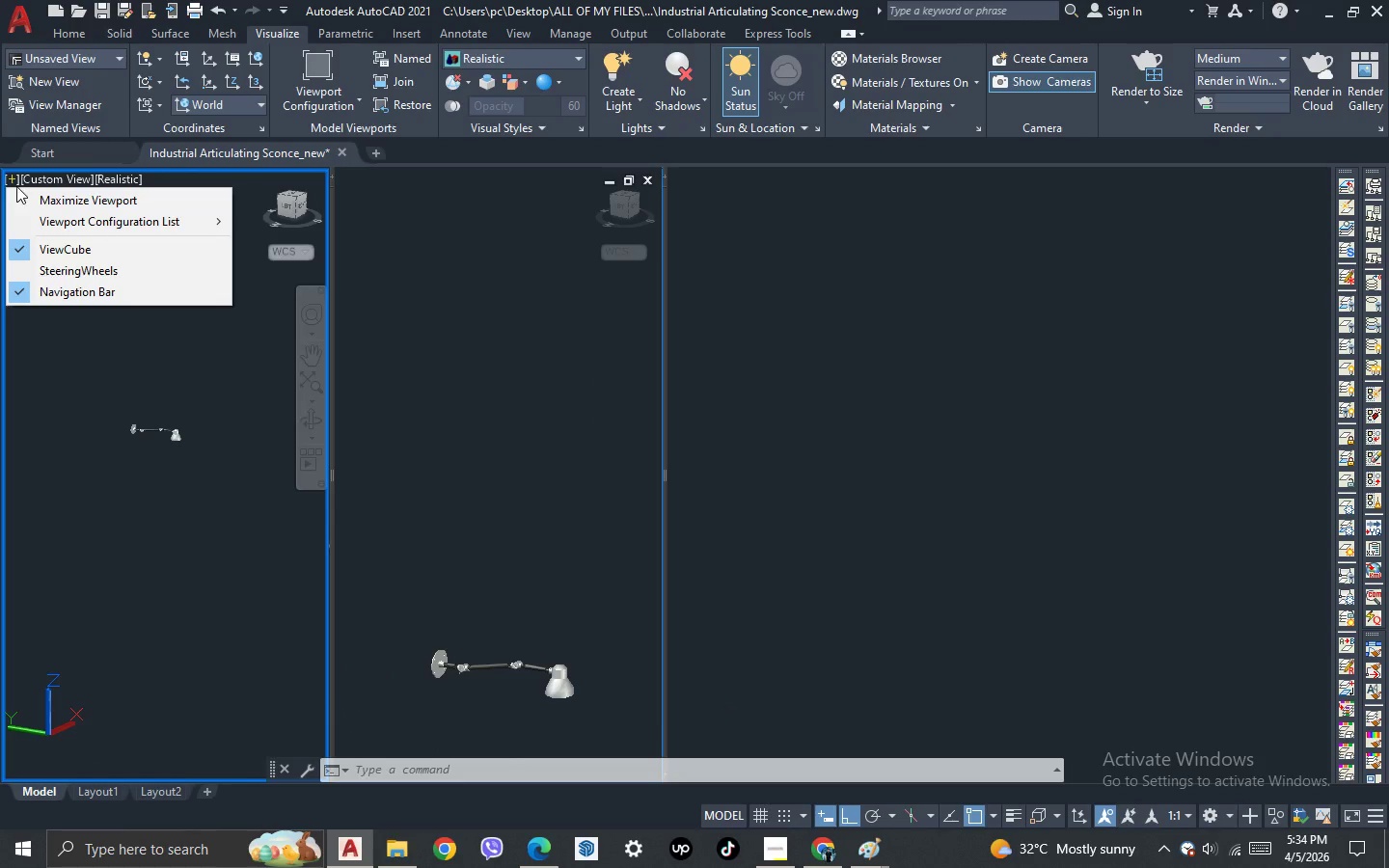 
double_click([11, 176])
 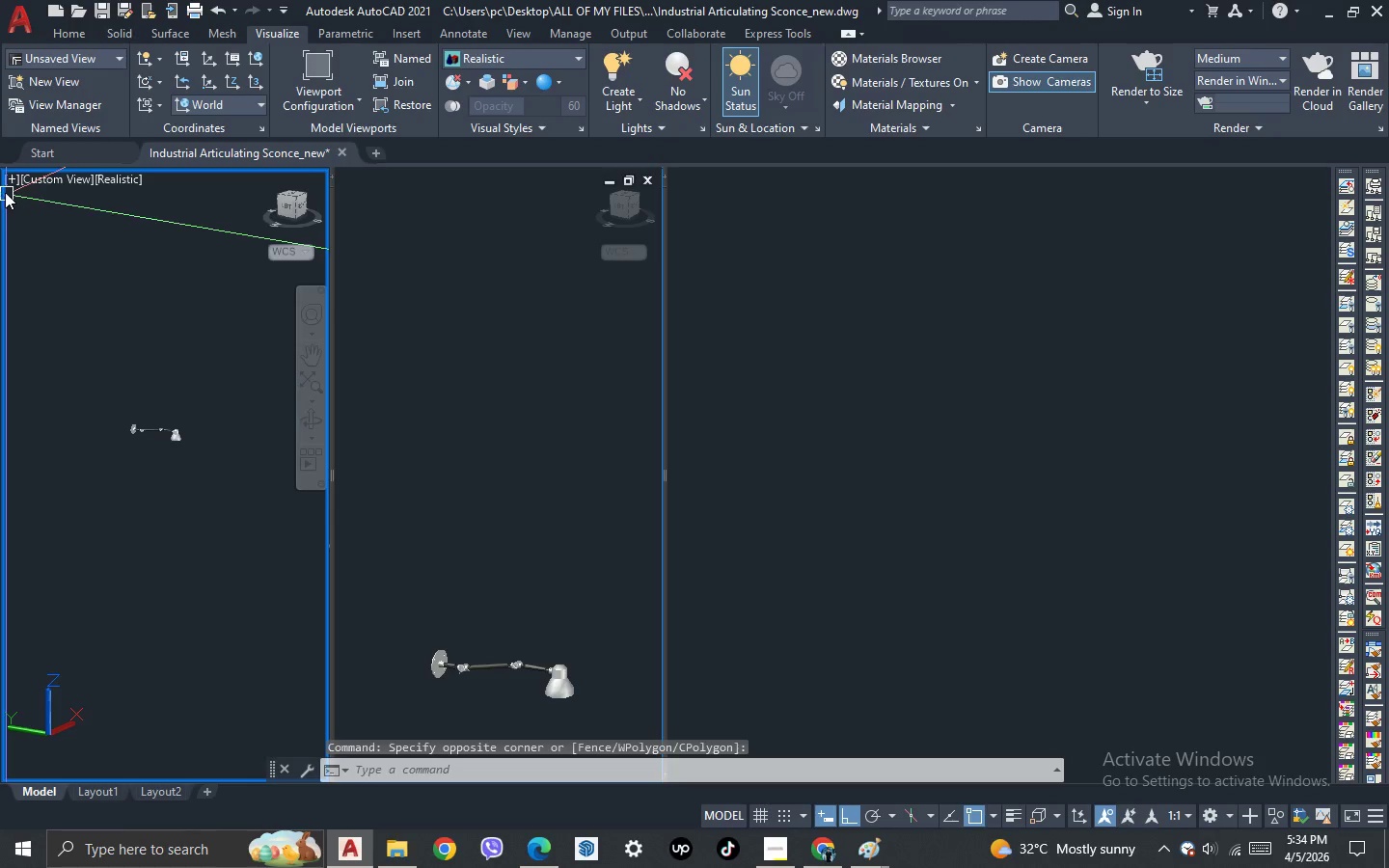 
key(Escape)
 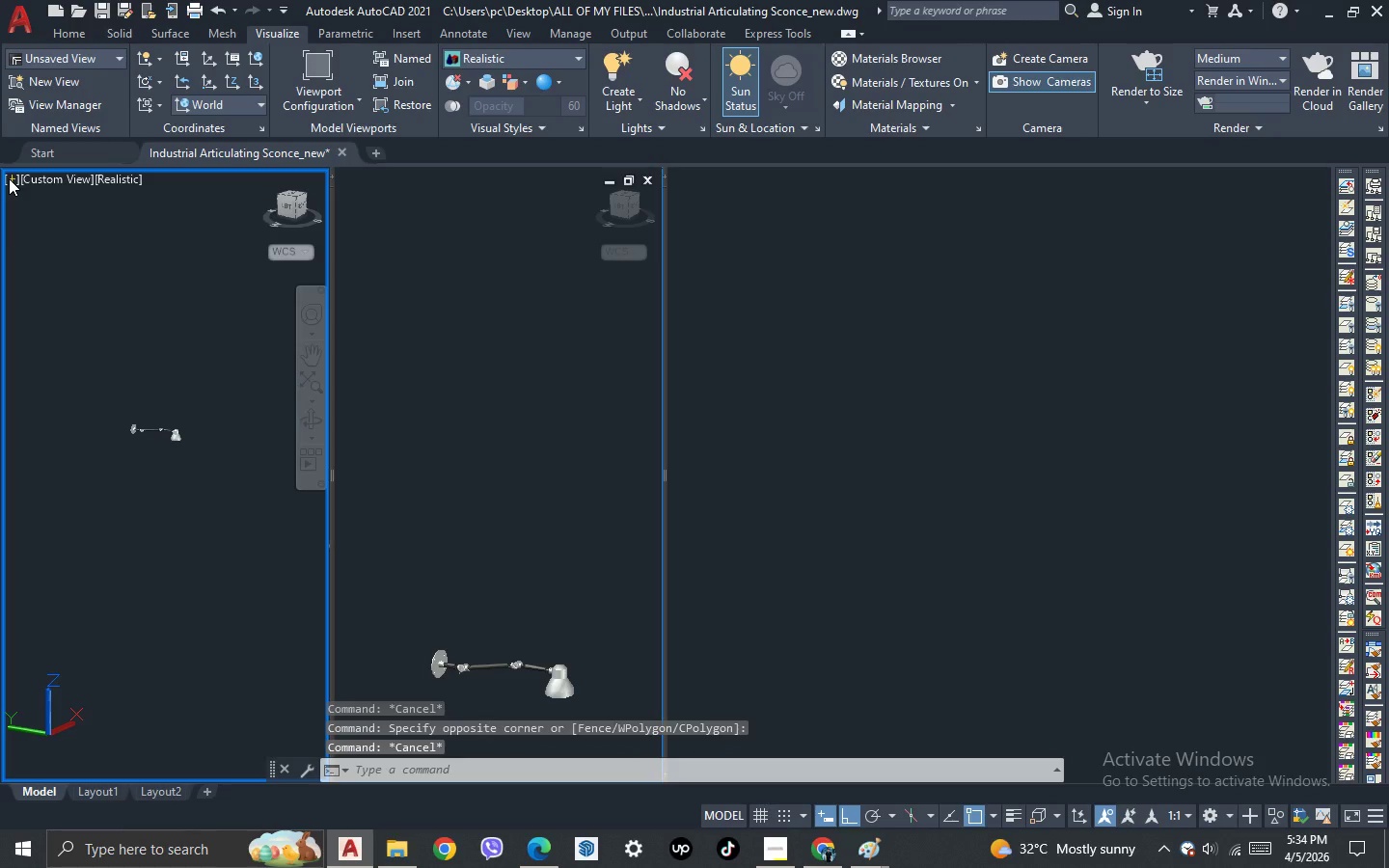 
left_click([9, 178])
 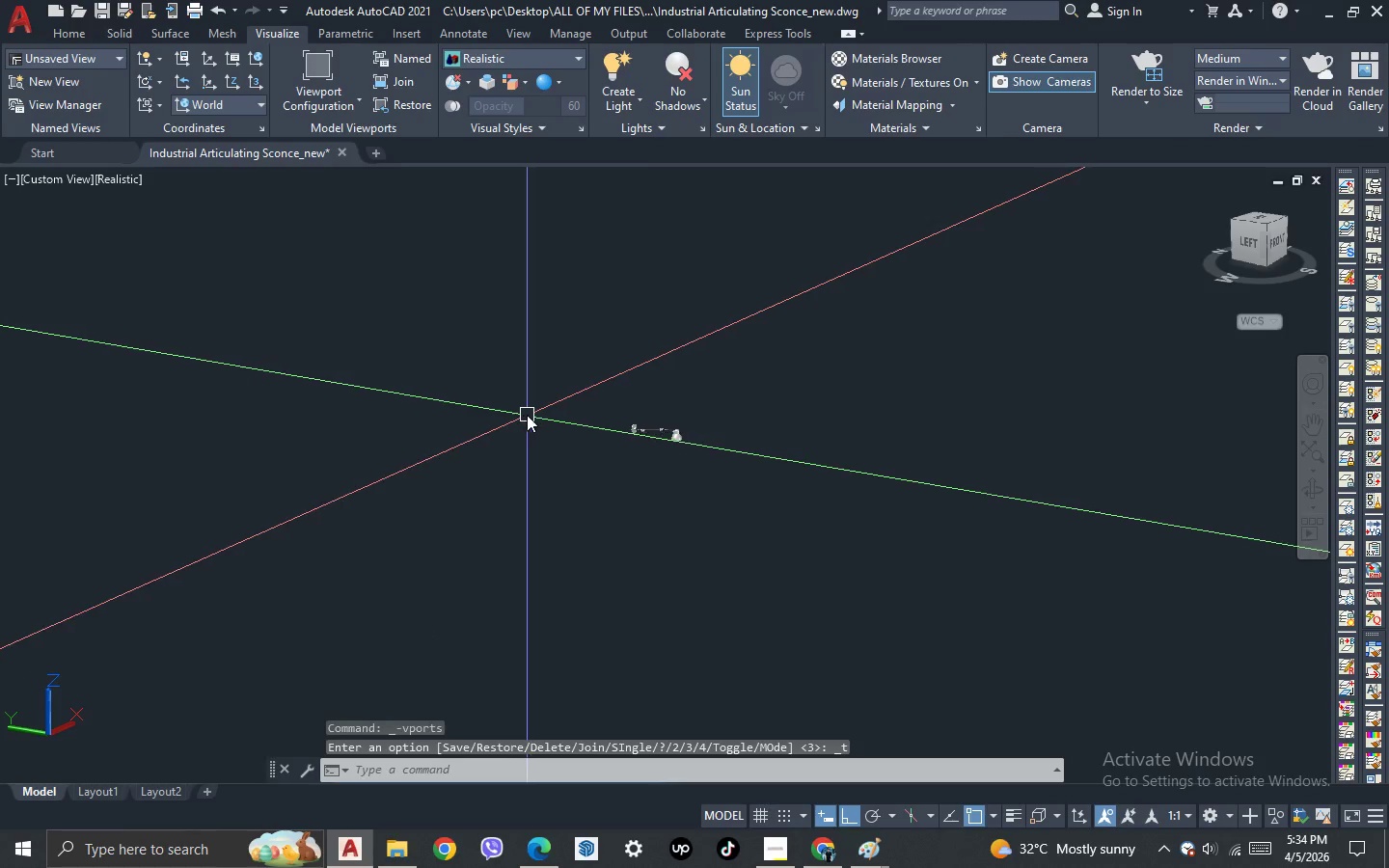 
scroll: coordinate [644, 411], scroll_direction: up, amount: 4.0
 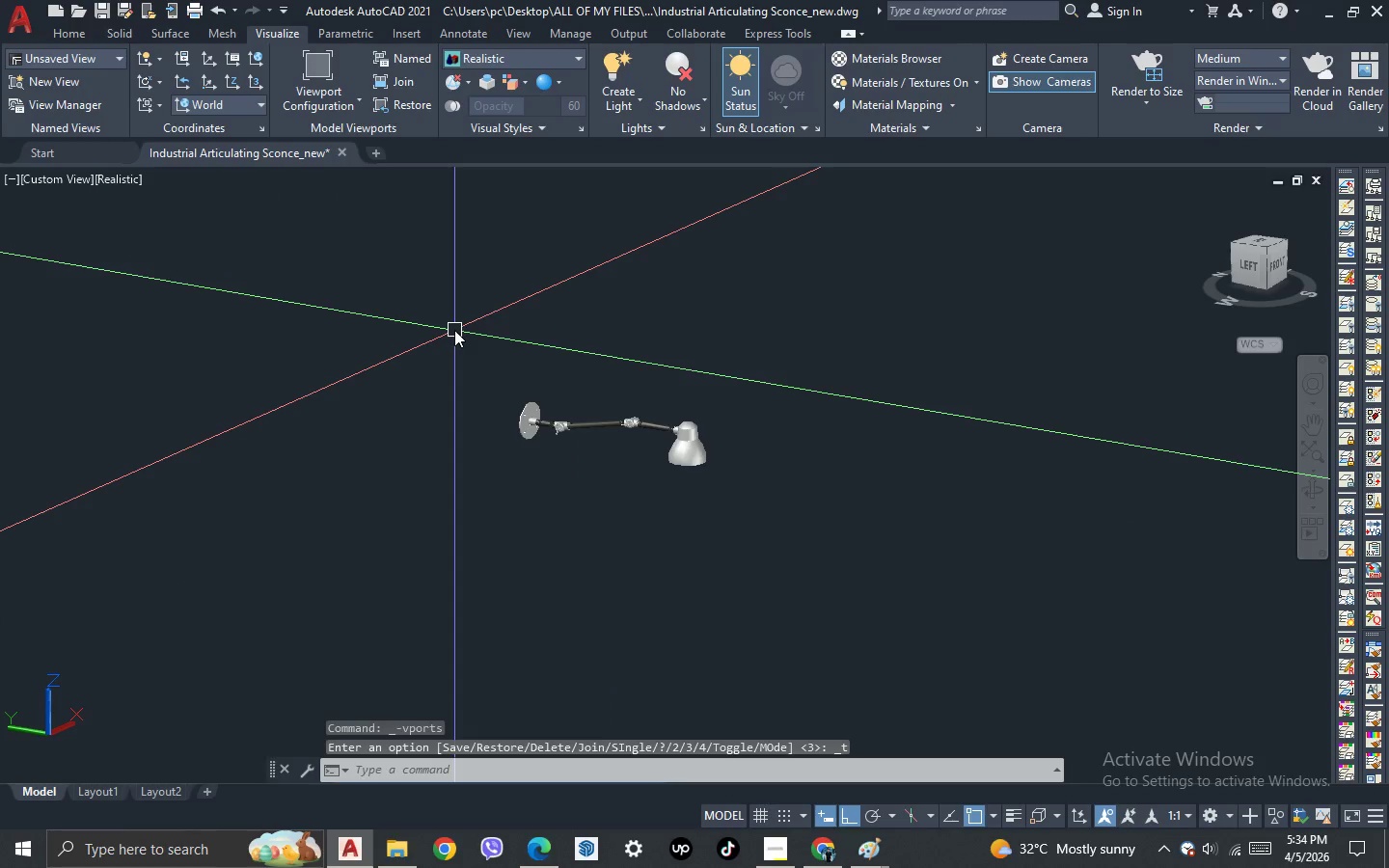 
type(reb)
 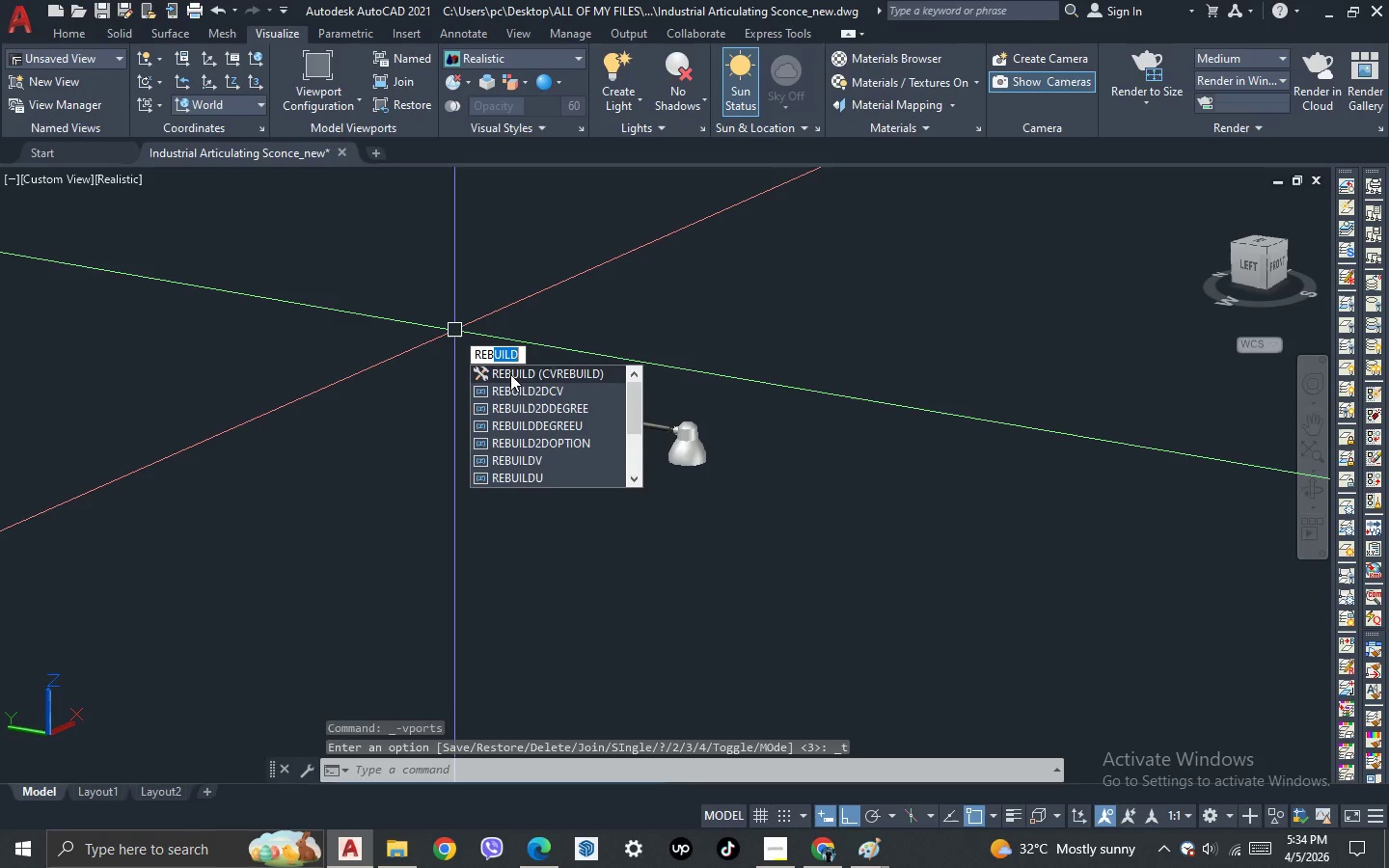 
left_click([510, 374])
 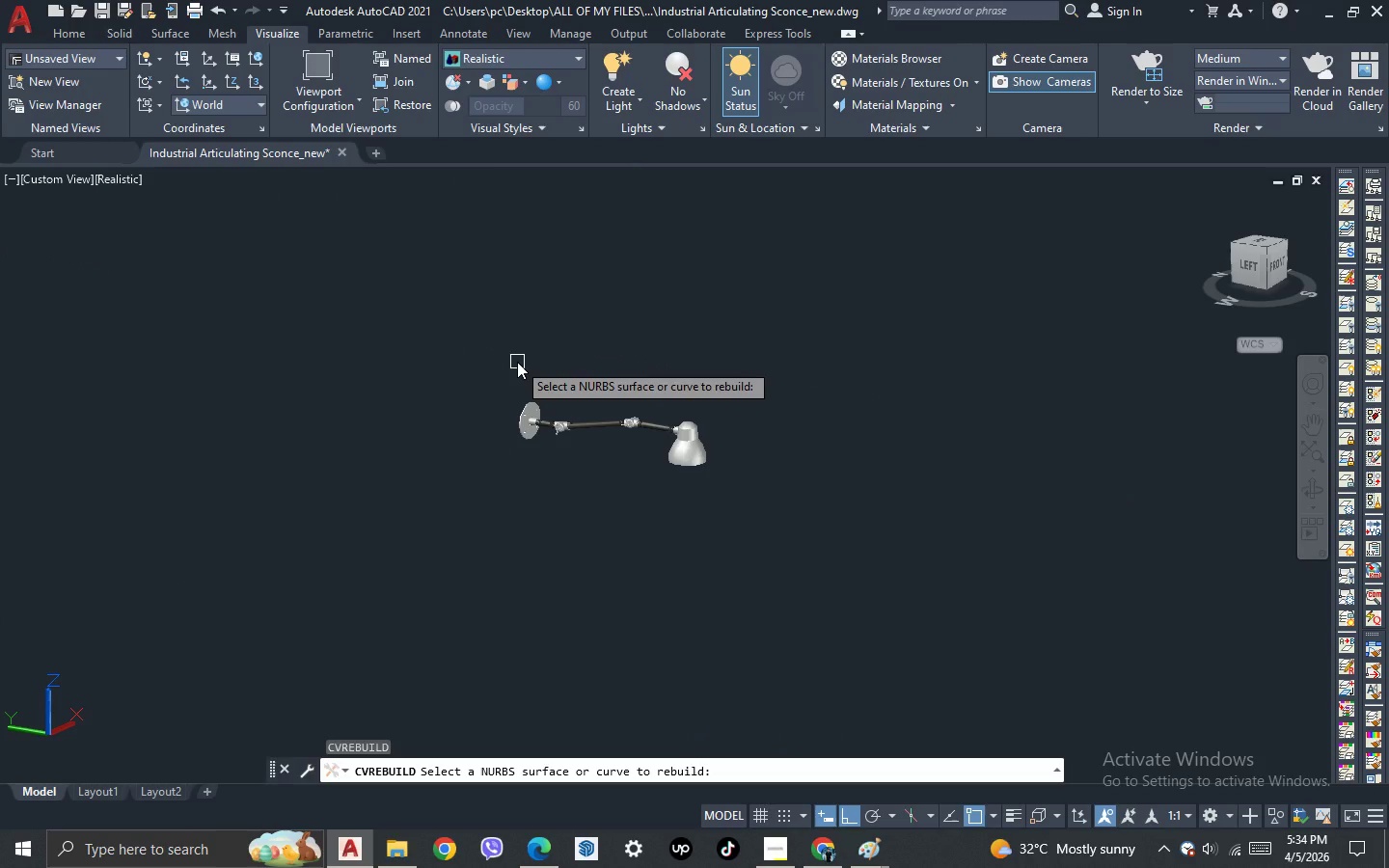 
key(Escape)
 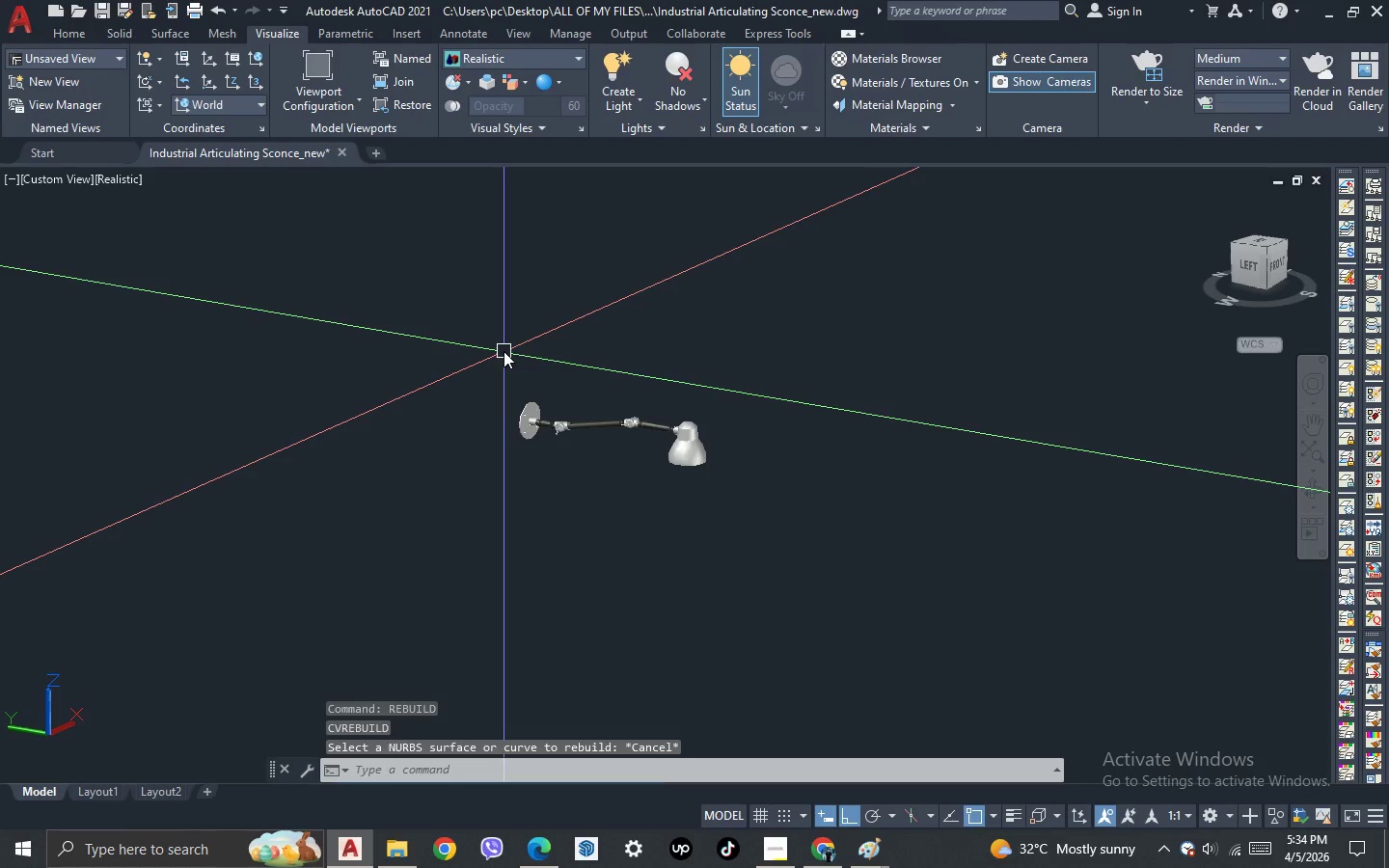 
type(rea re )
 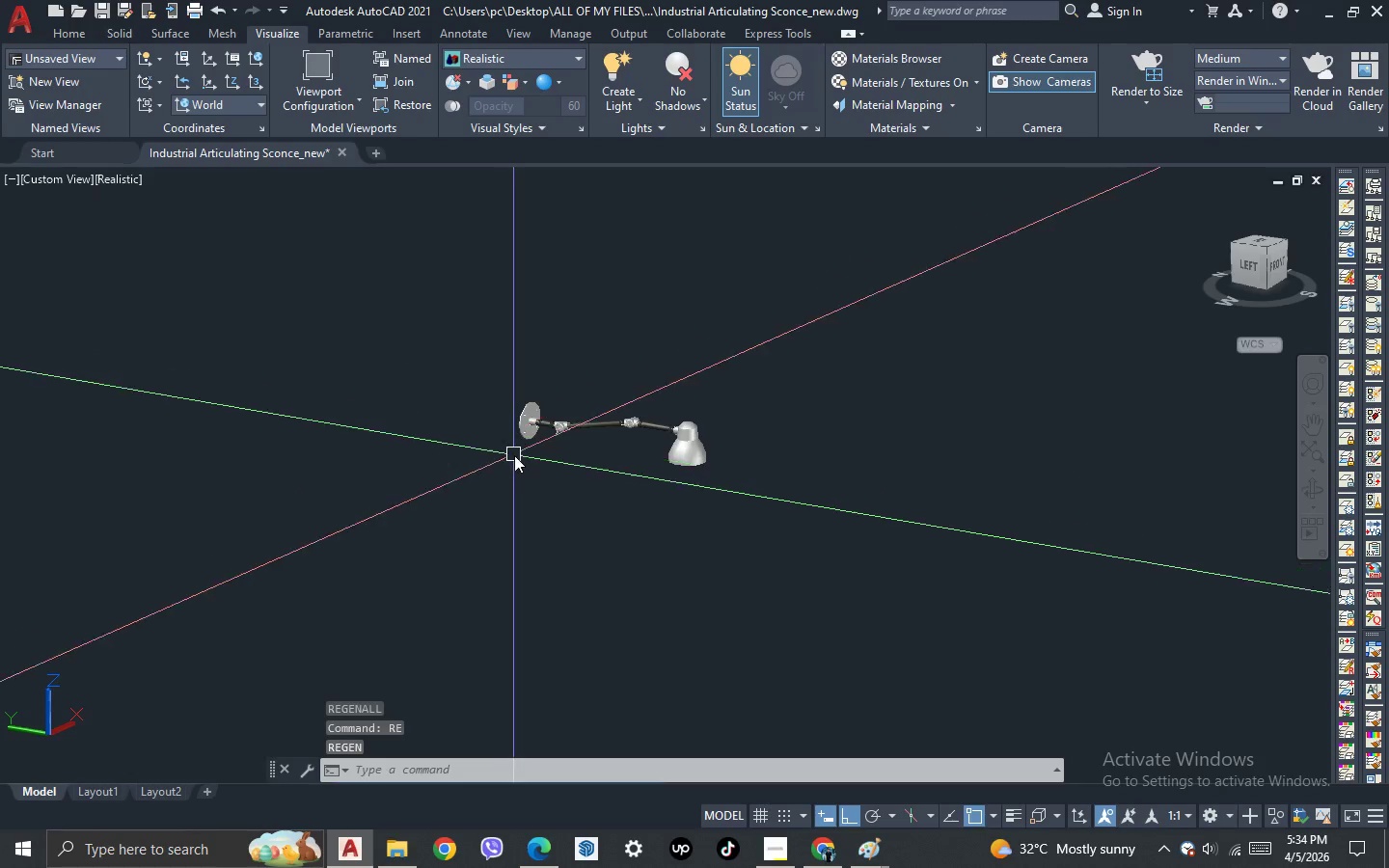 
key(3)
 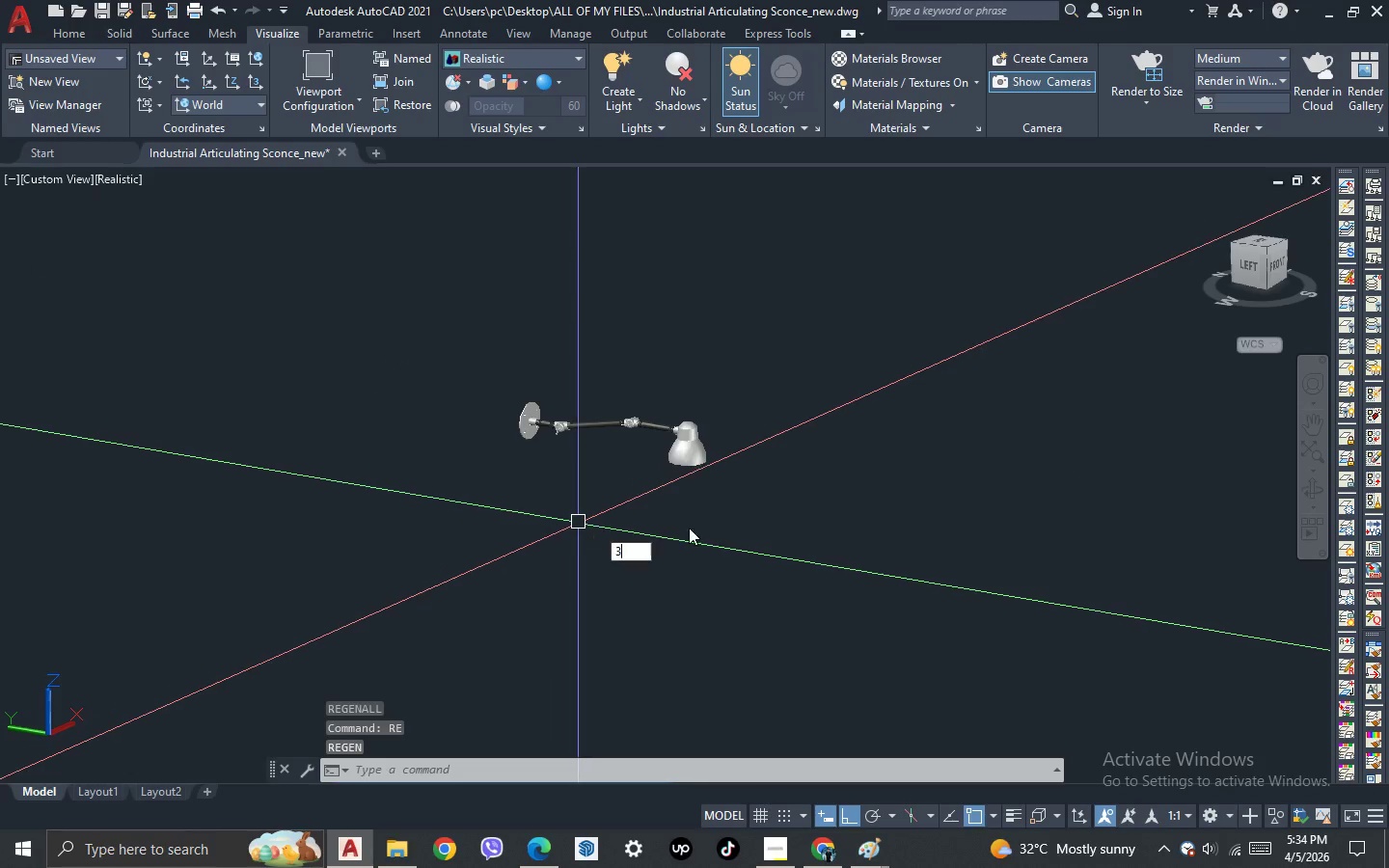 
key(Space)
 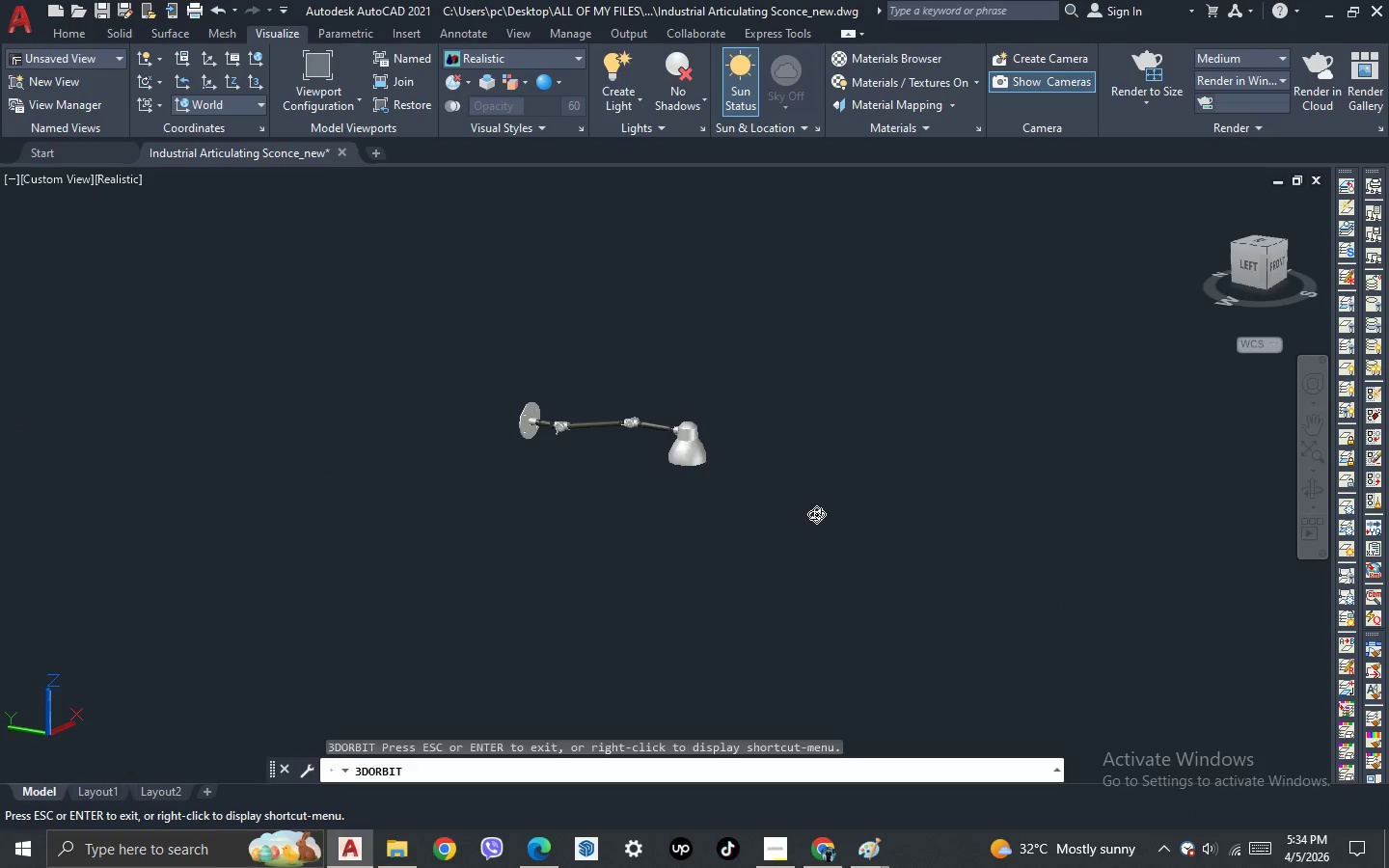 
left_click_drag(start_coordinate=[816, 516], to_coordinate=[770, 561])
 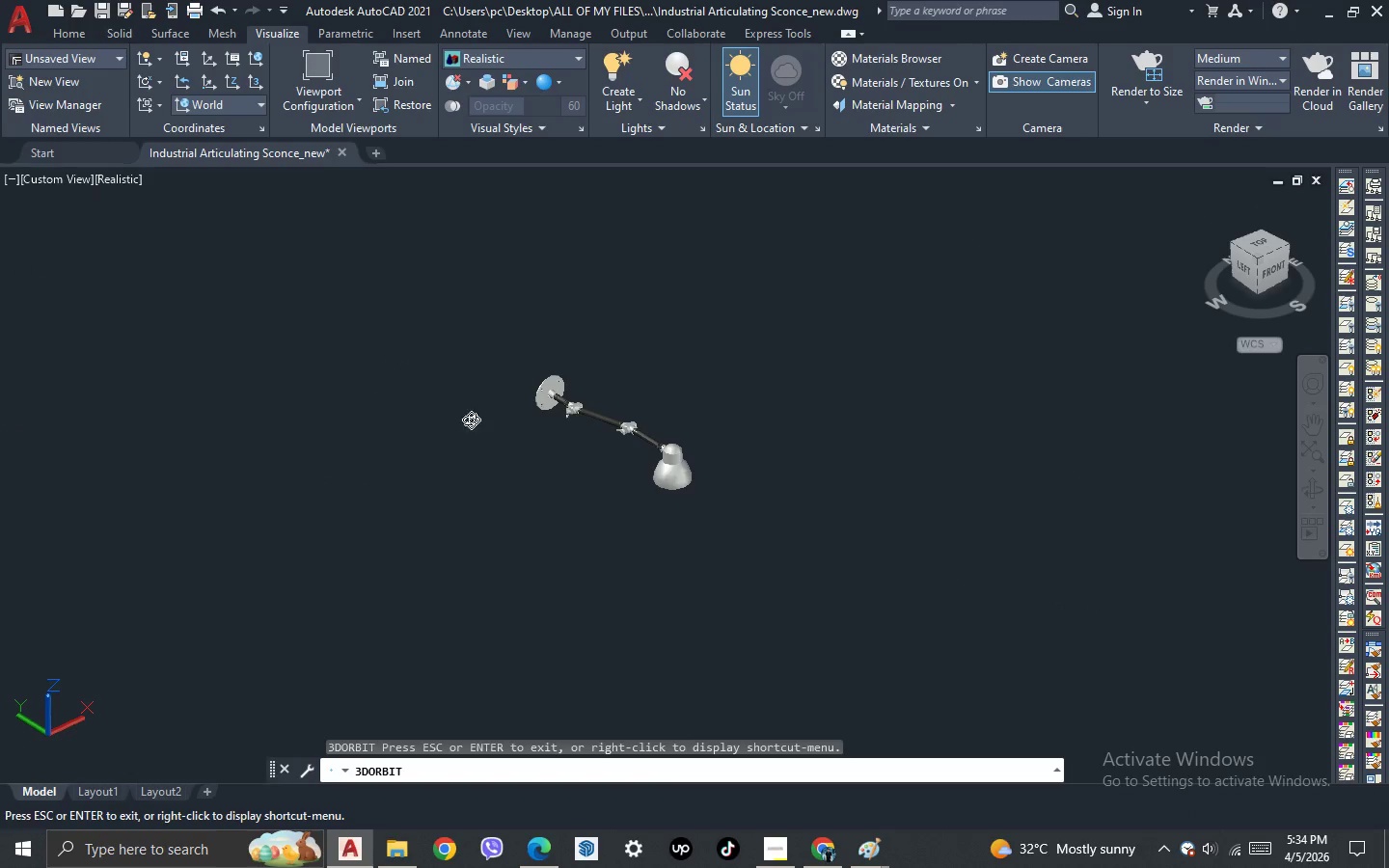 
key(Escape)
 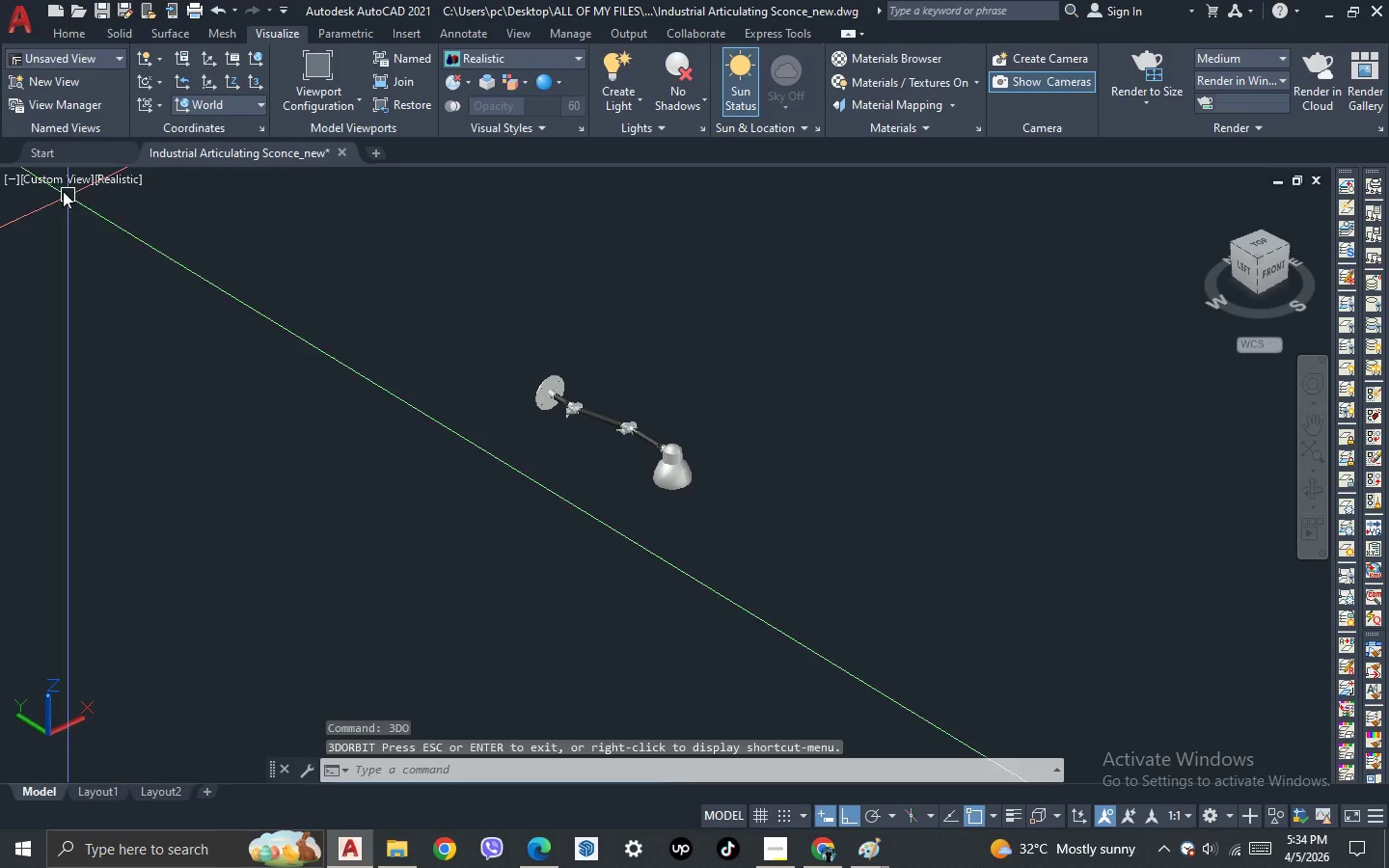 
left_click([58, 186])
 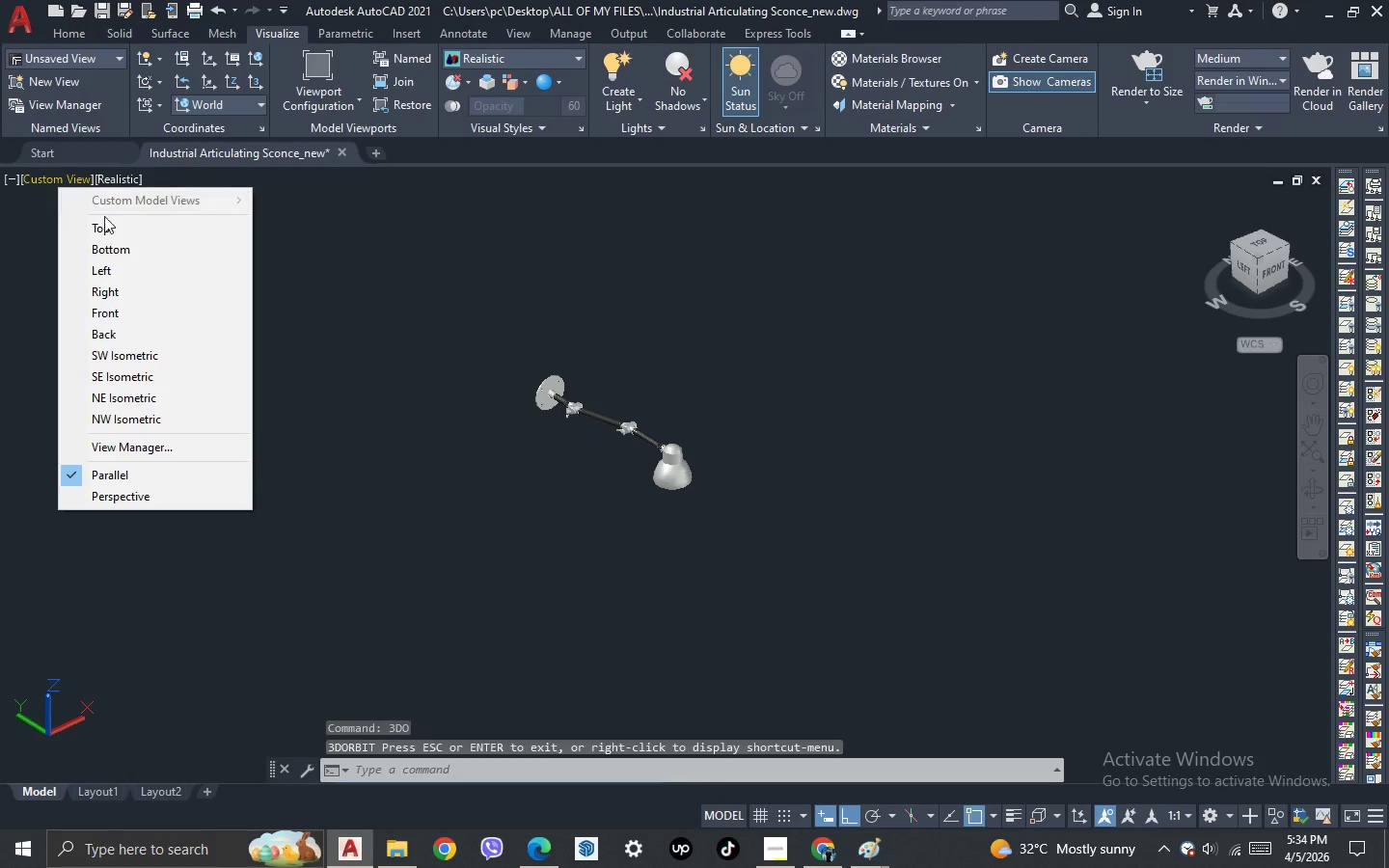 
left_click([114, 231])
 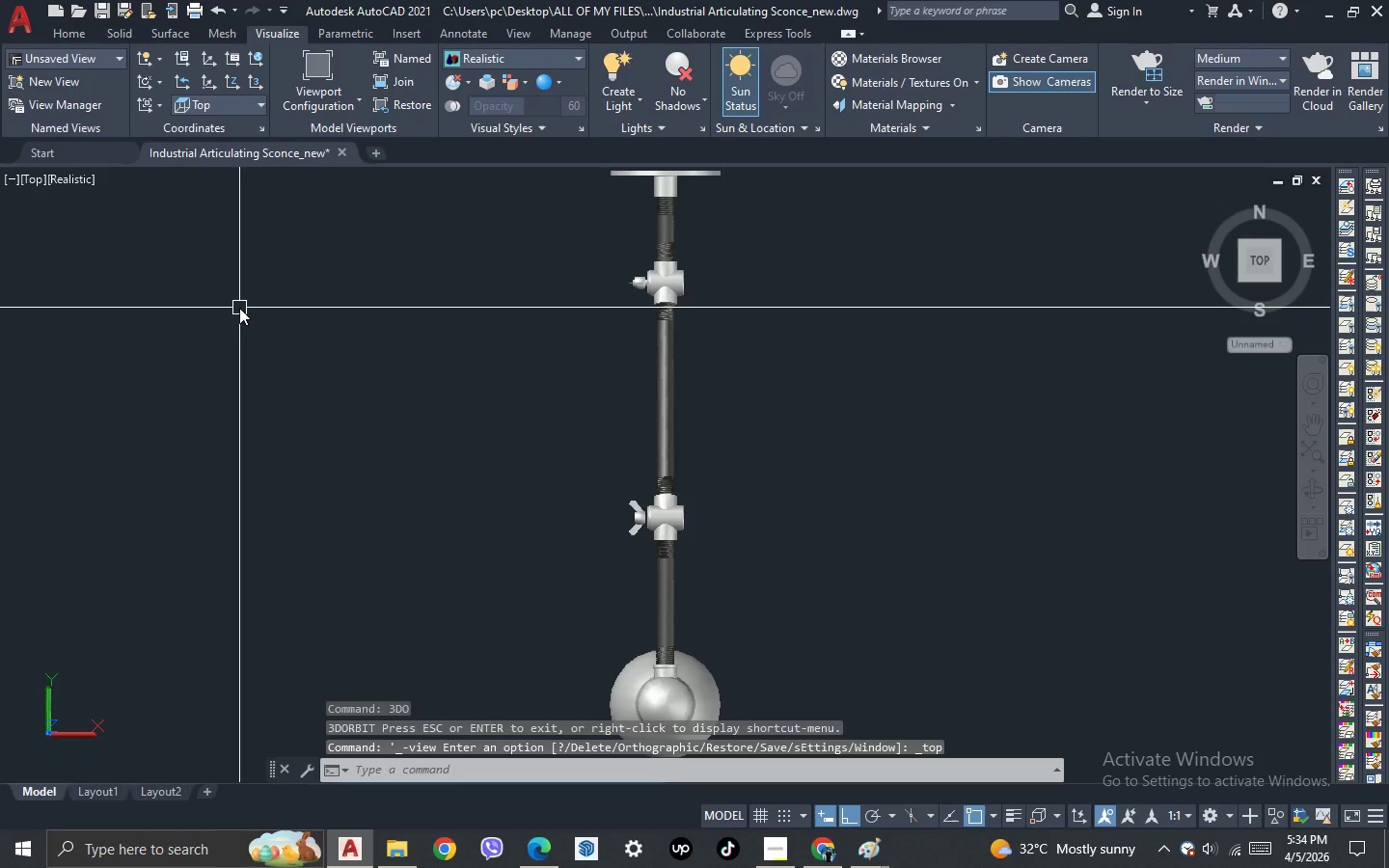 
scroll: coordinate [437, 335], scroll_direction: down, amount: 3.0
 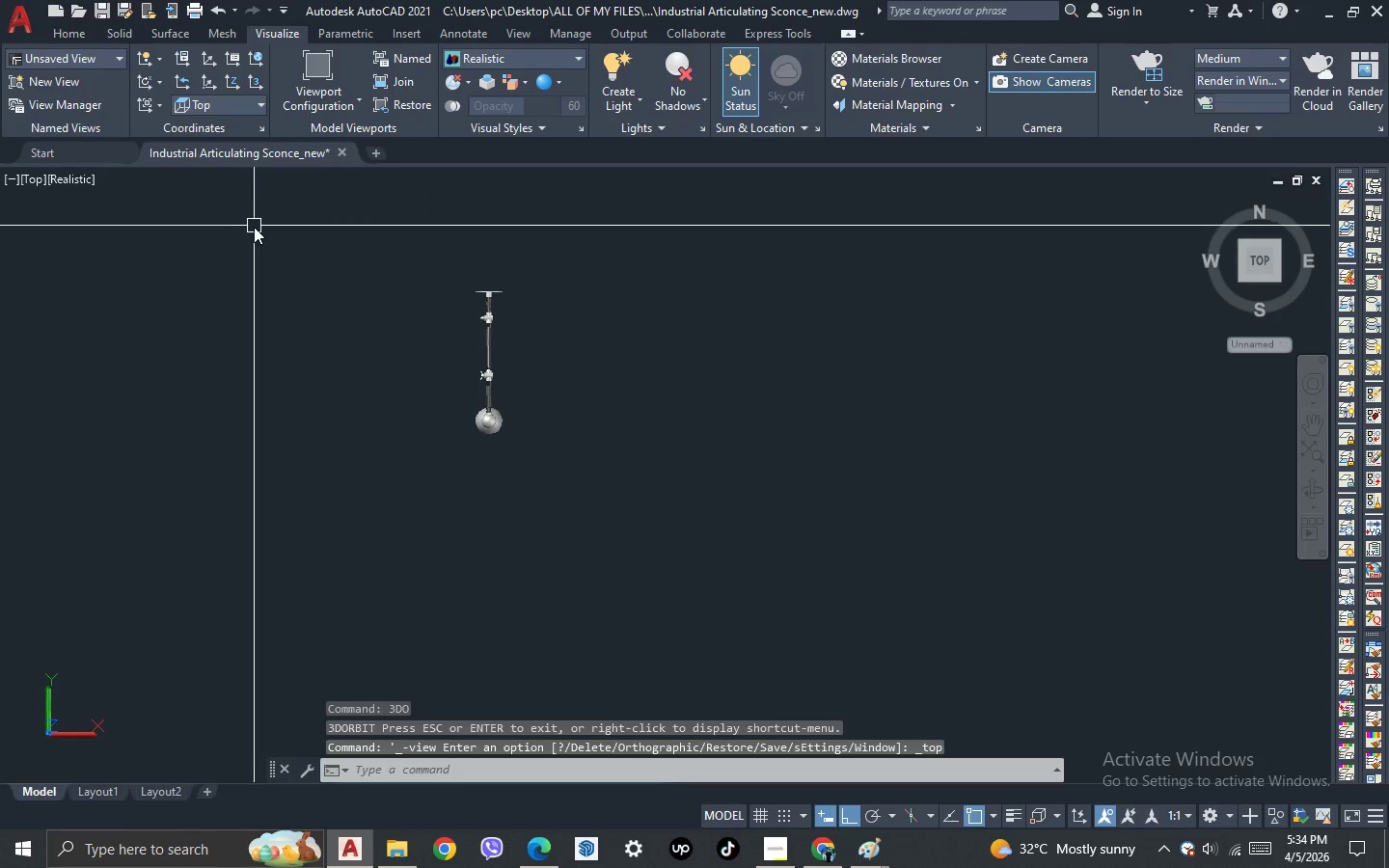 
type(cam)
 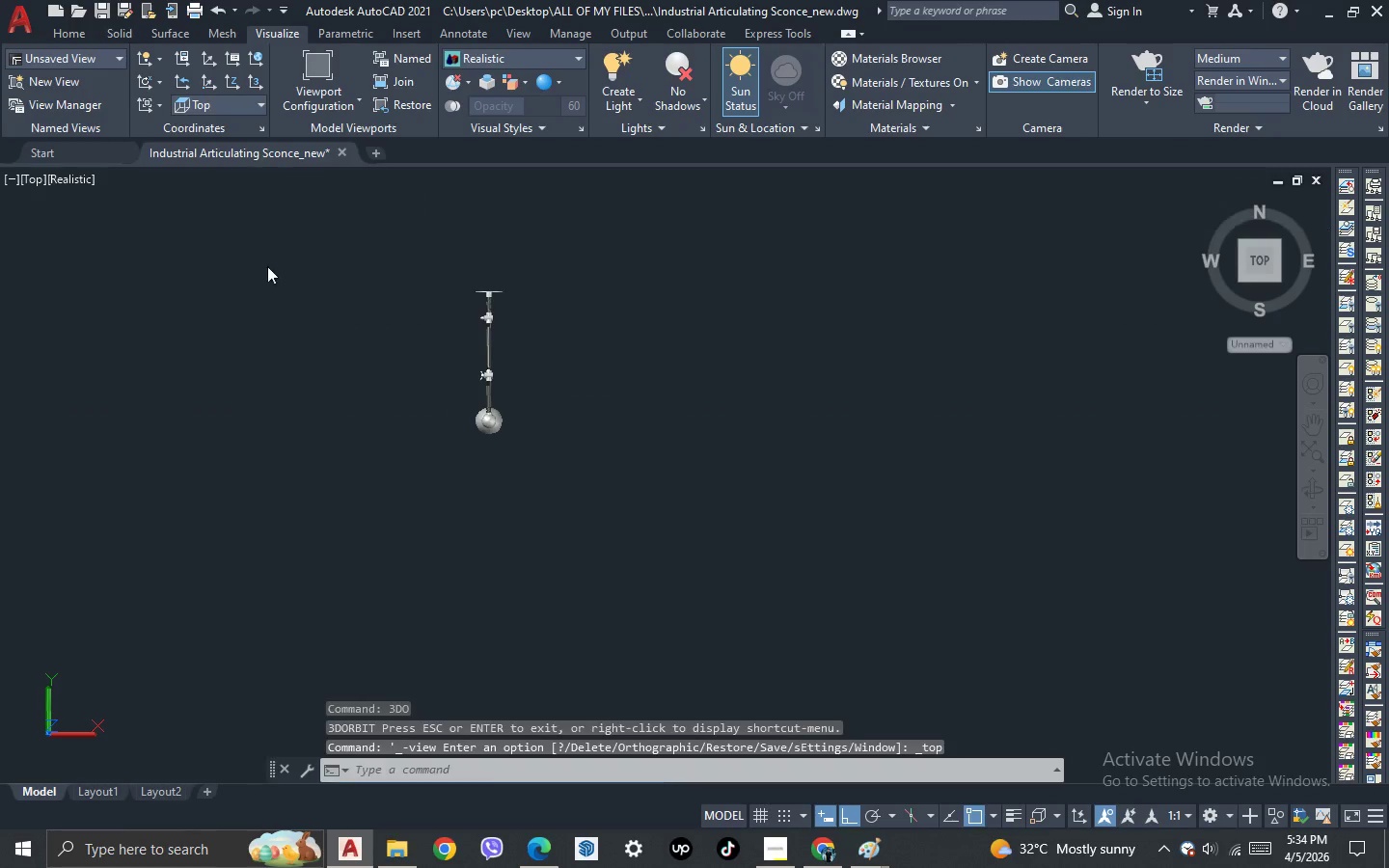 
key(Space)
 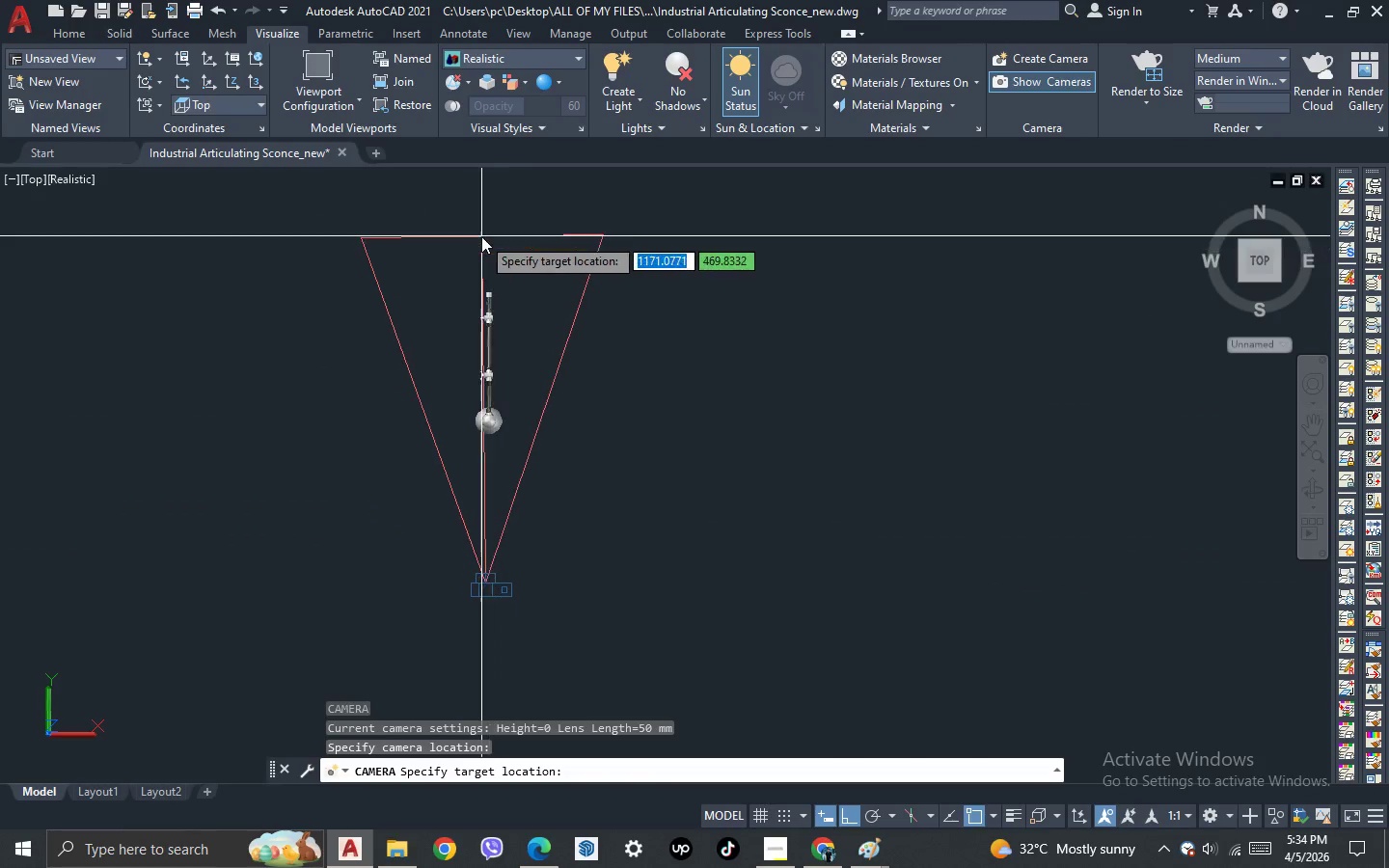 
left_click([487, 231])
 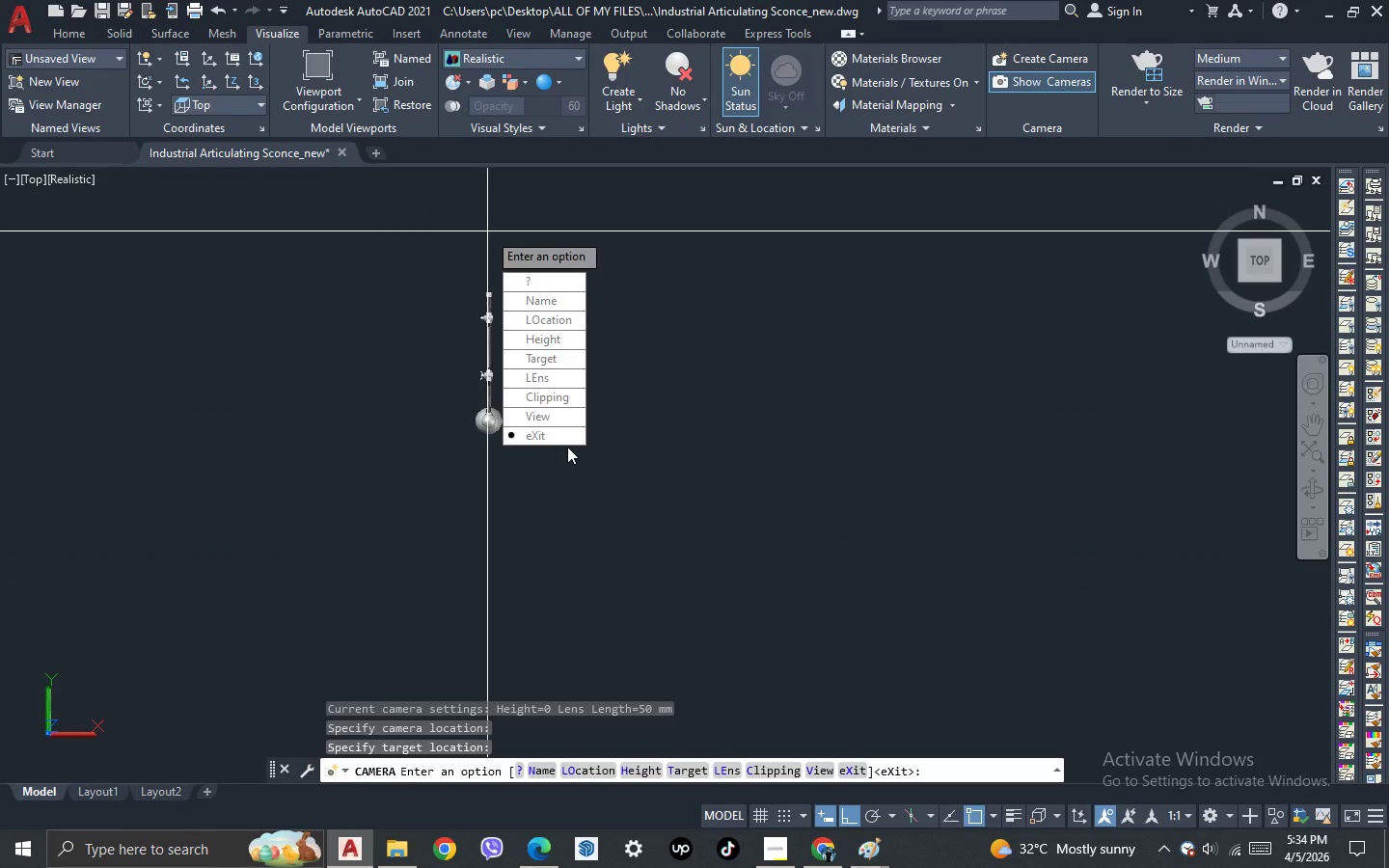 
left_click_drag(start_coordinate=[565, 437], to_coordinate=[487, 231])
 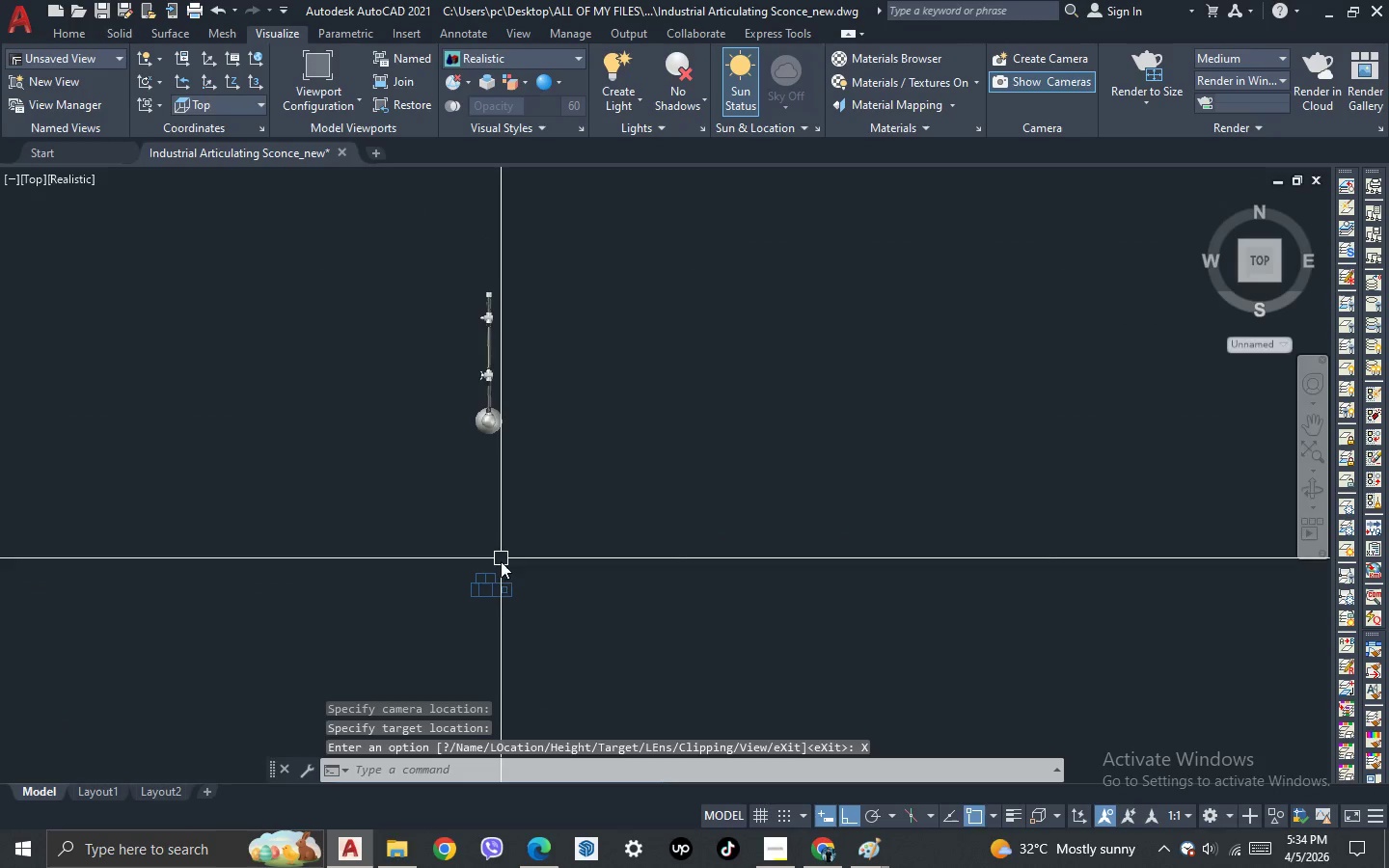 
left_click([501, 585])
 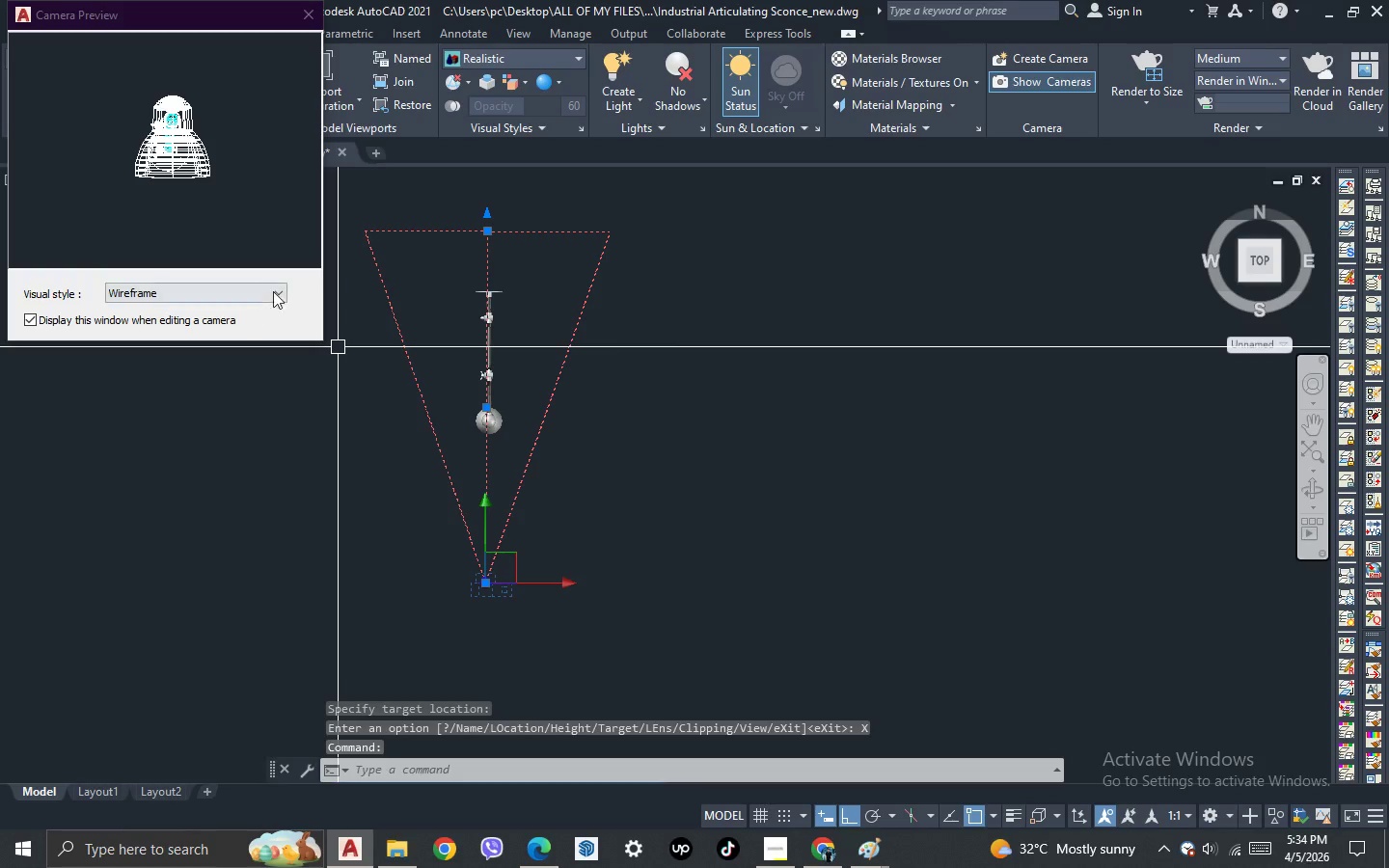 
left_click([280, 288])
 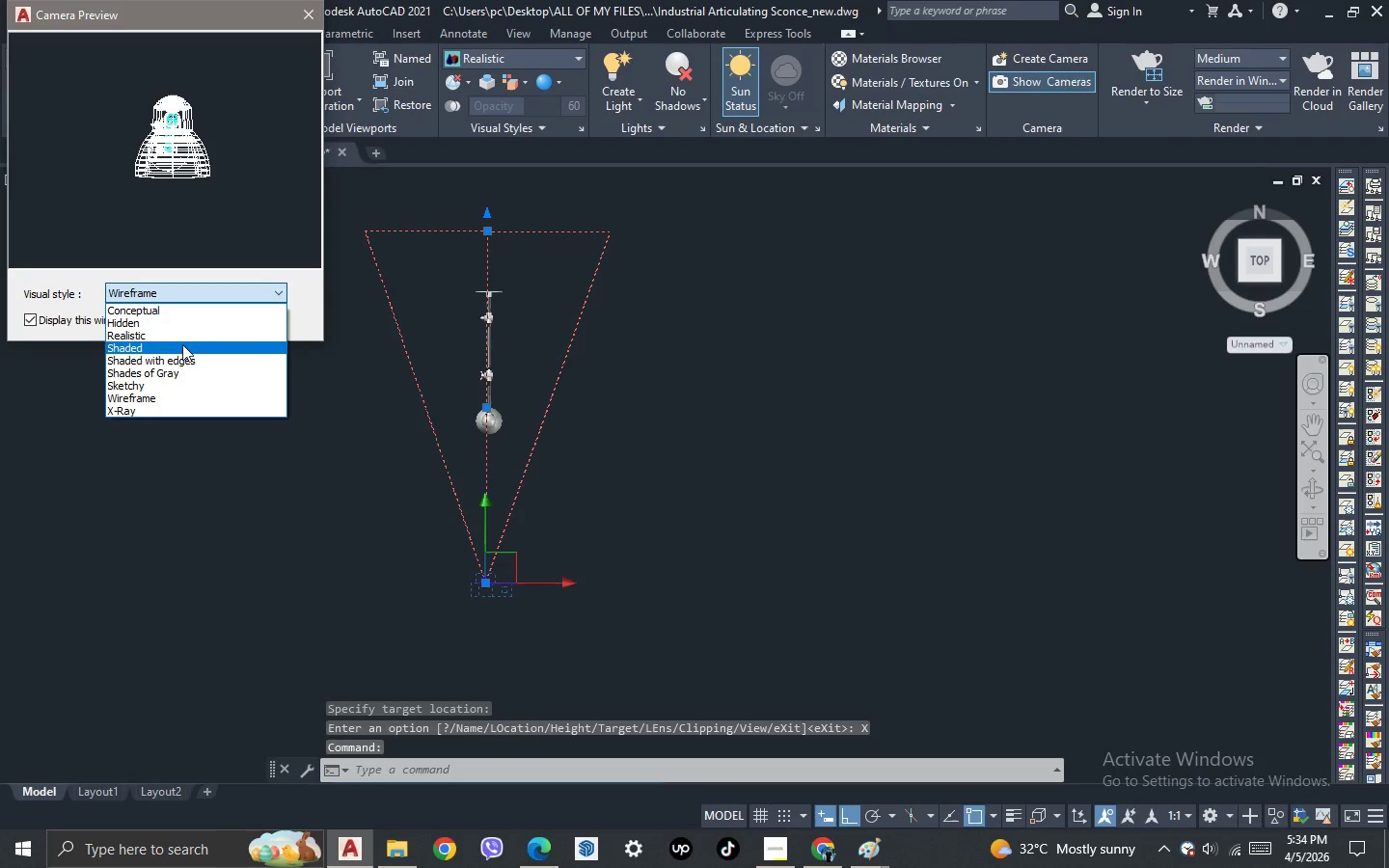 
left_click([176, 339])
 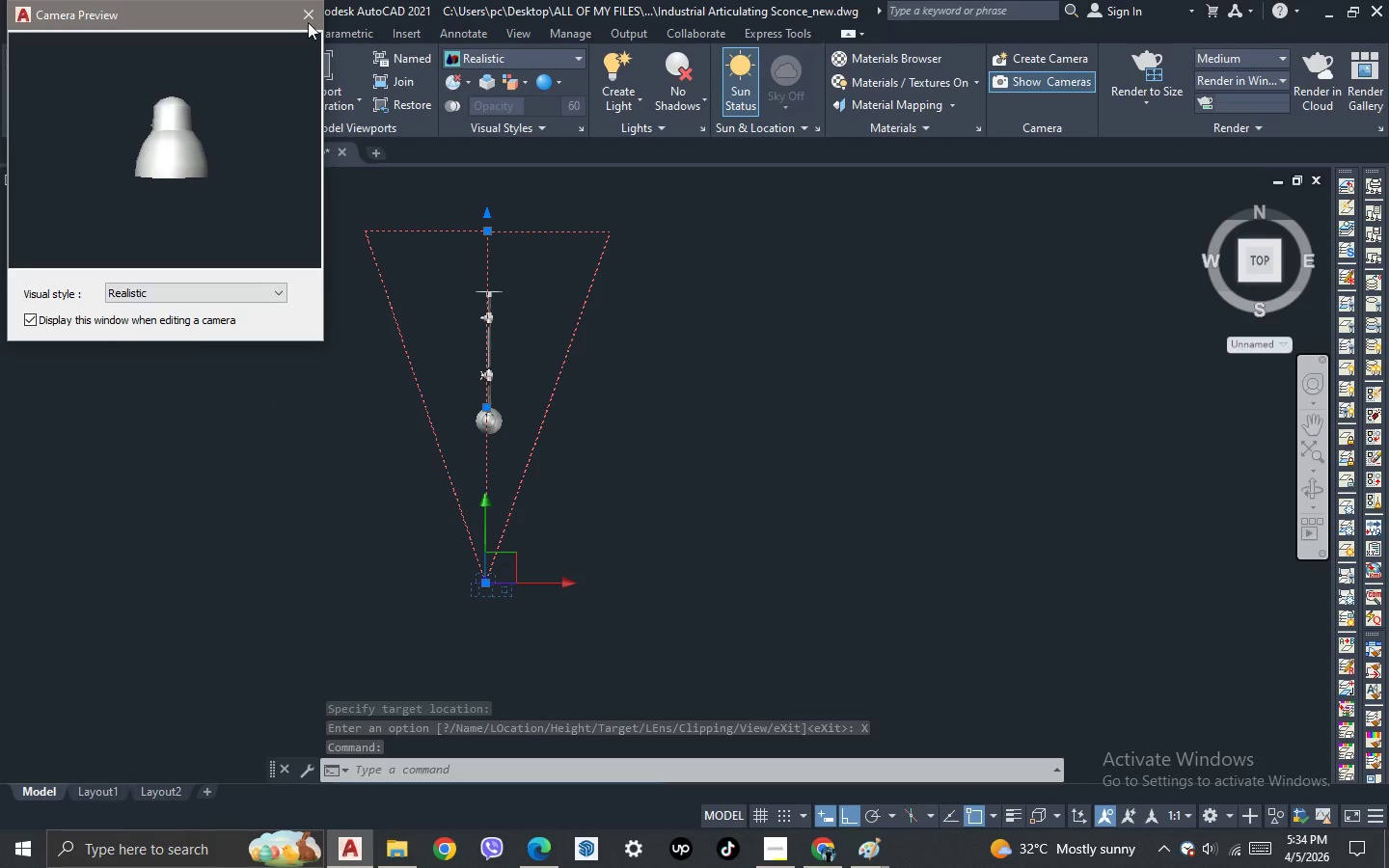 
left_click([312, 14])
 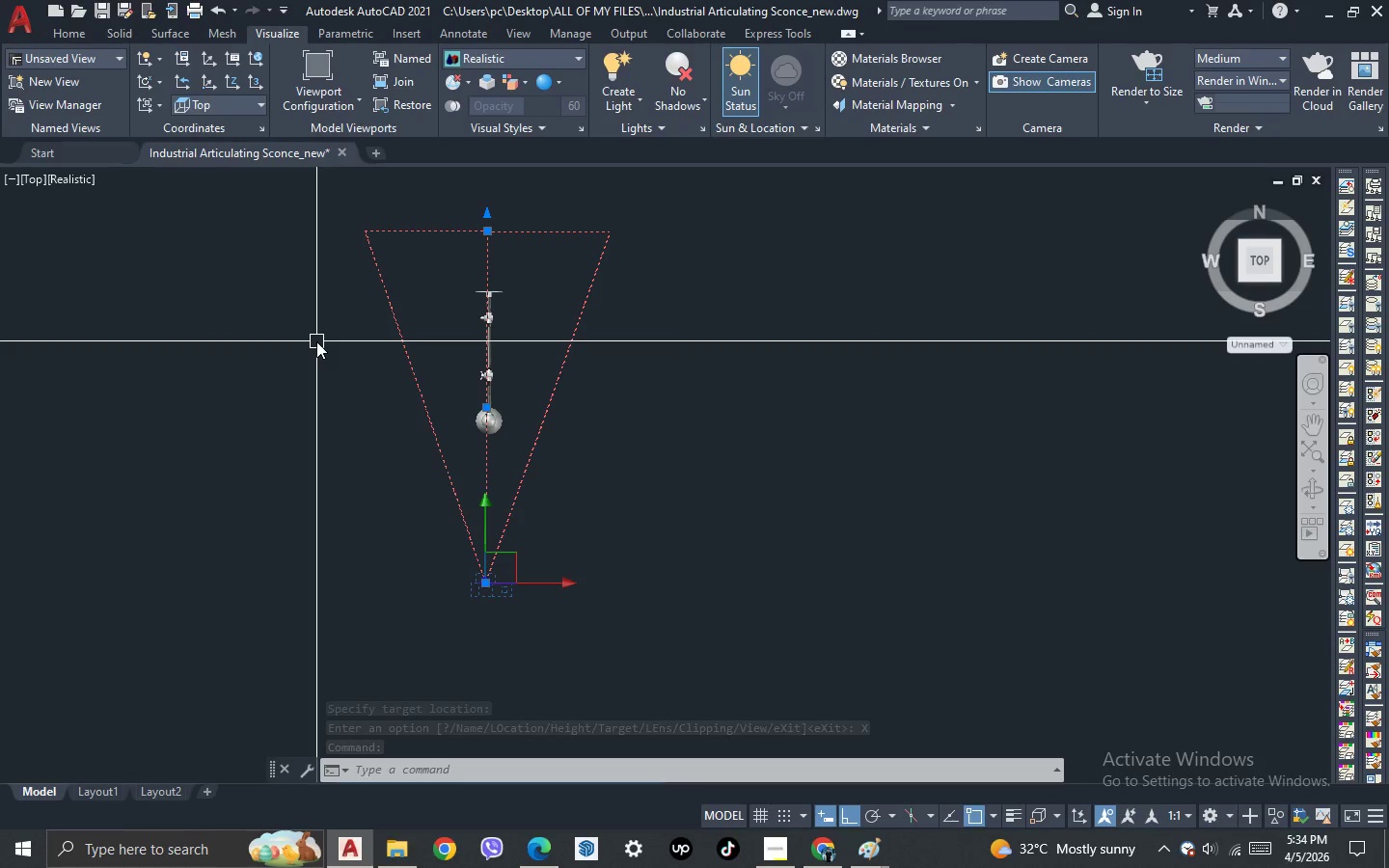 
key(Escape)
 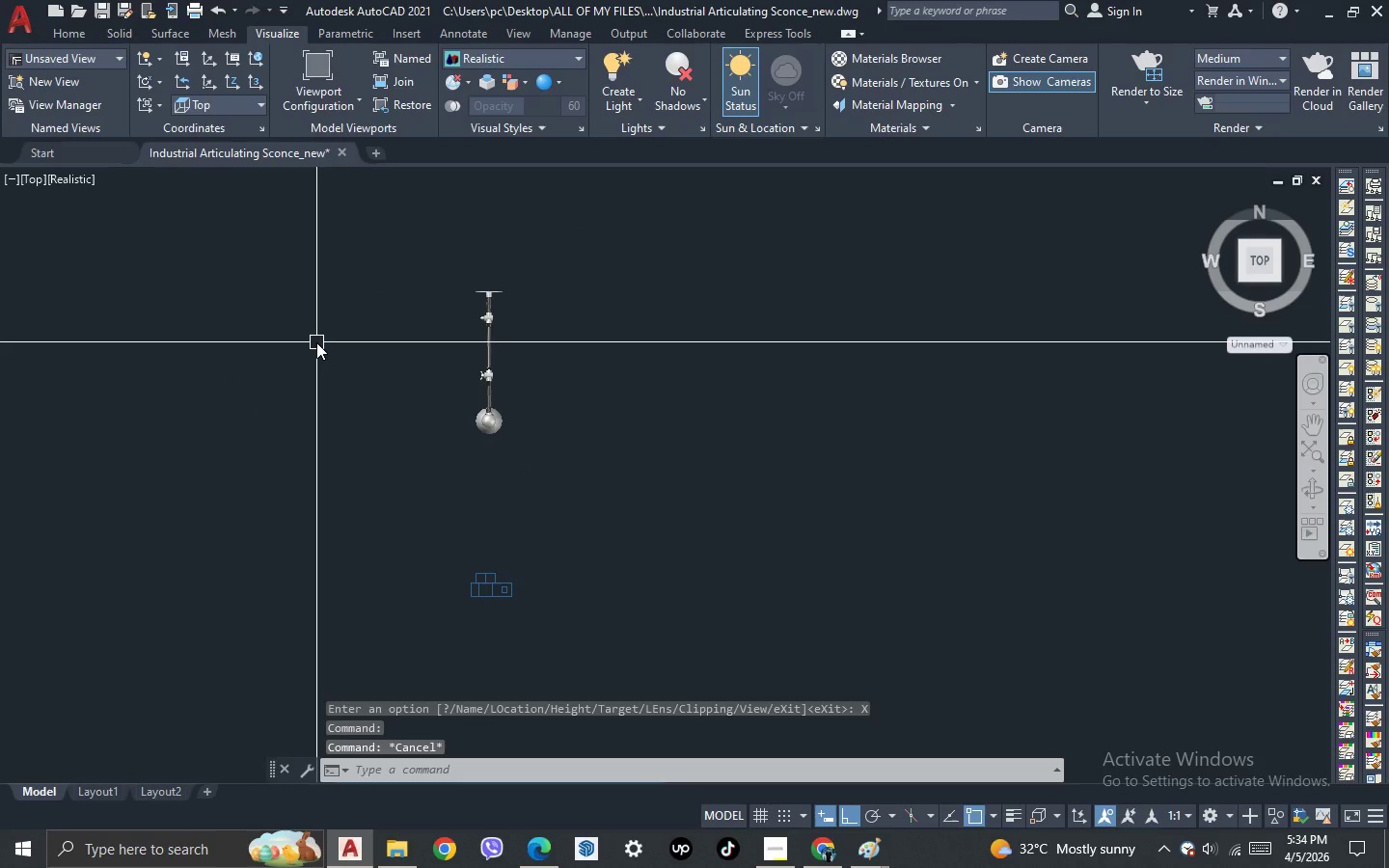 
key(Control+ControlLeft)
 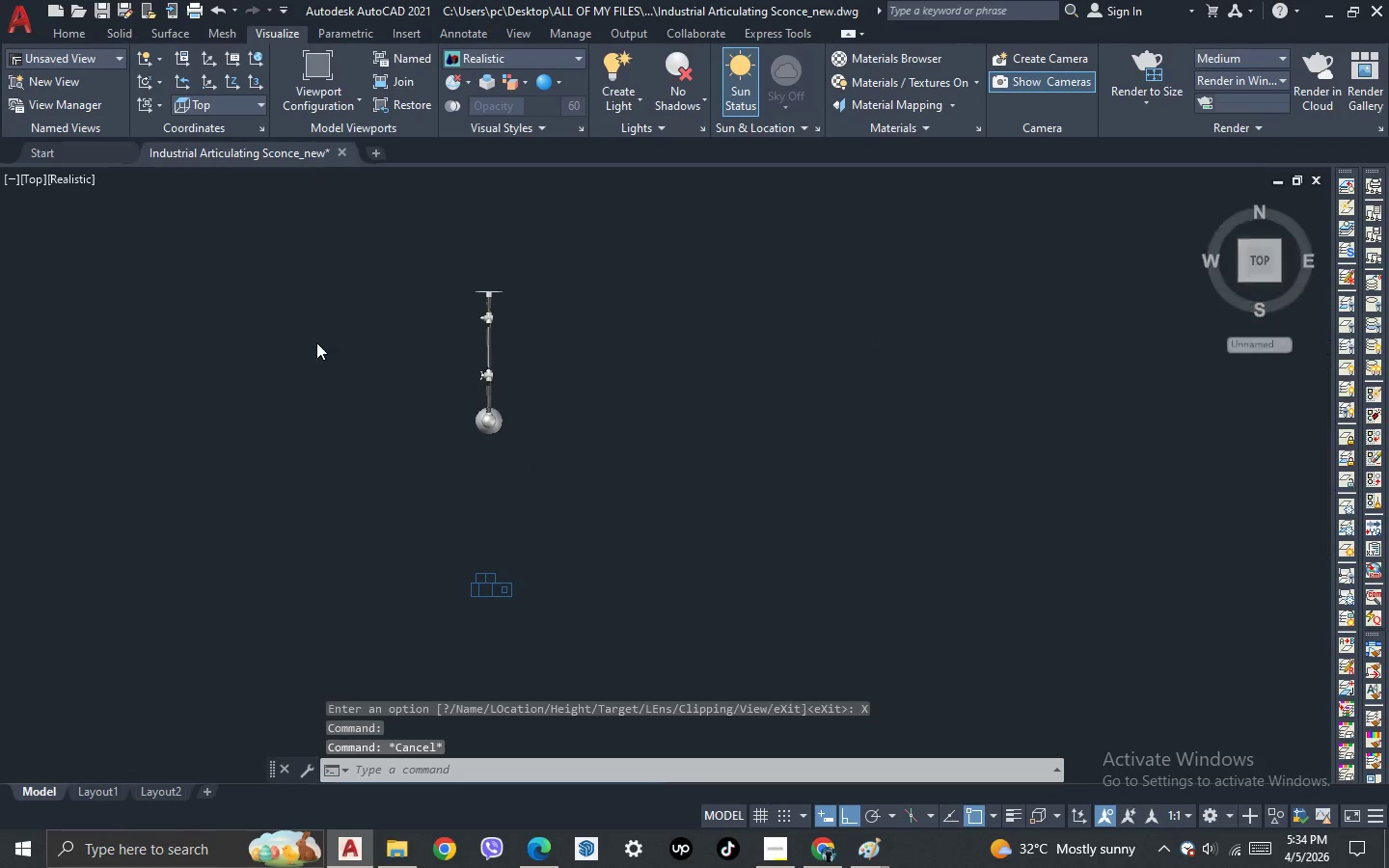 
key(Control+S)
 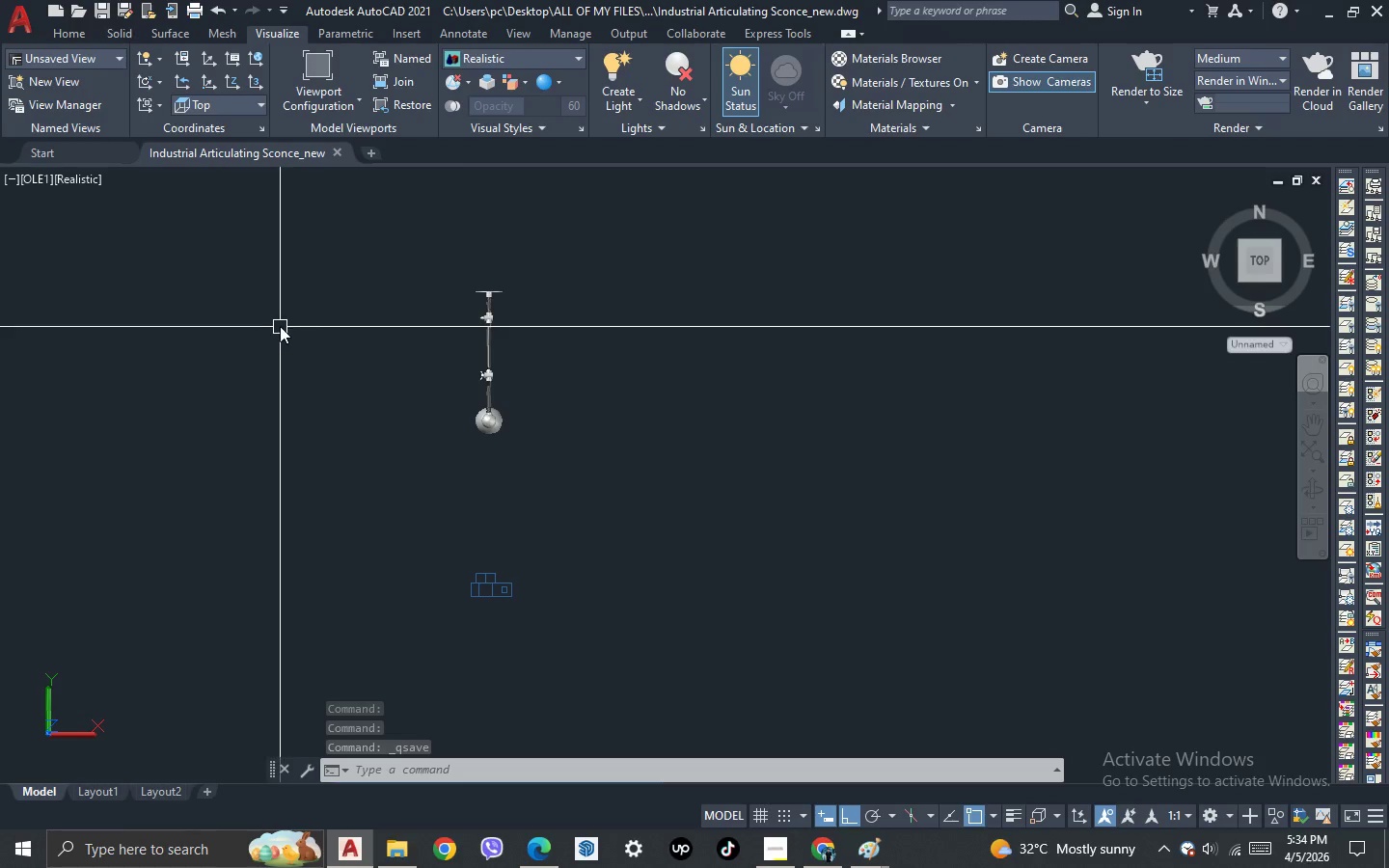 
wait(6.3)
 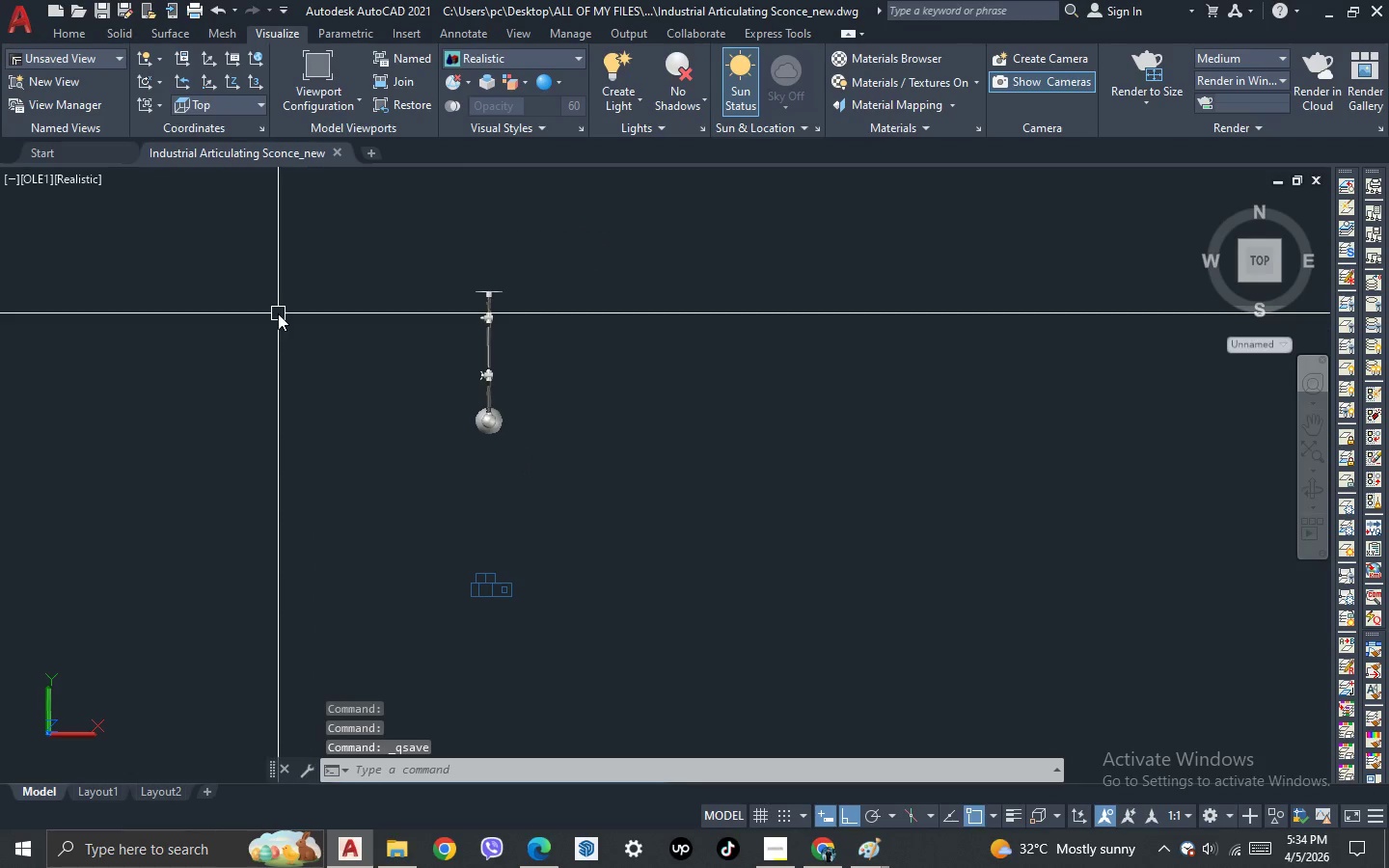 
left_click([36, 181])
 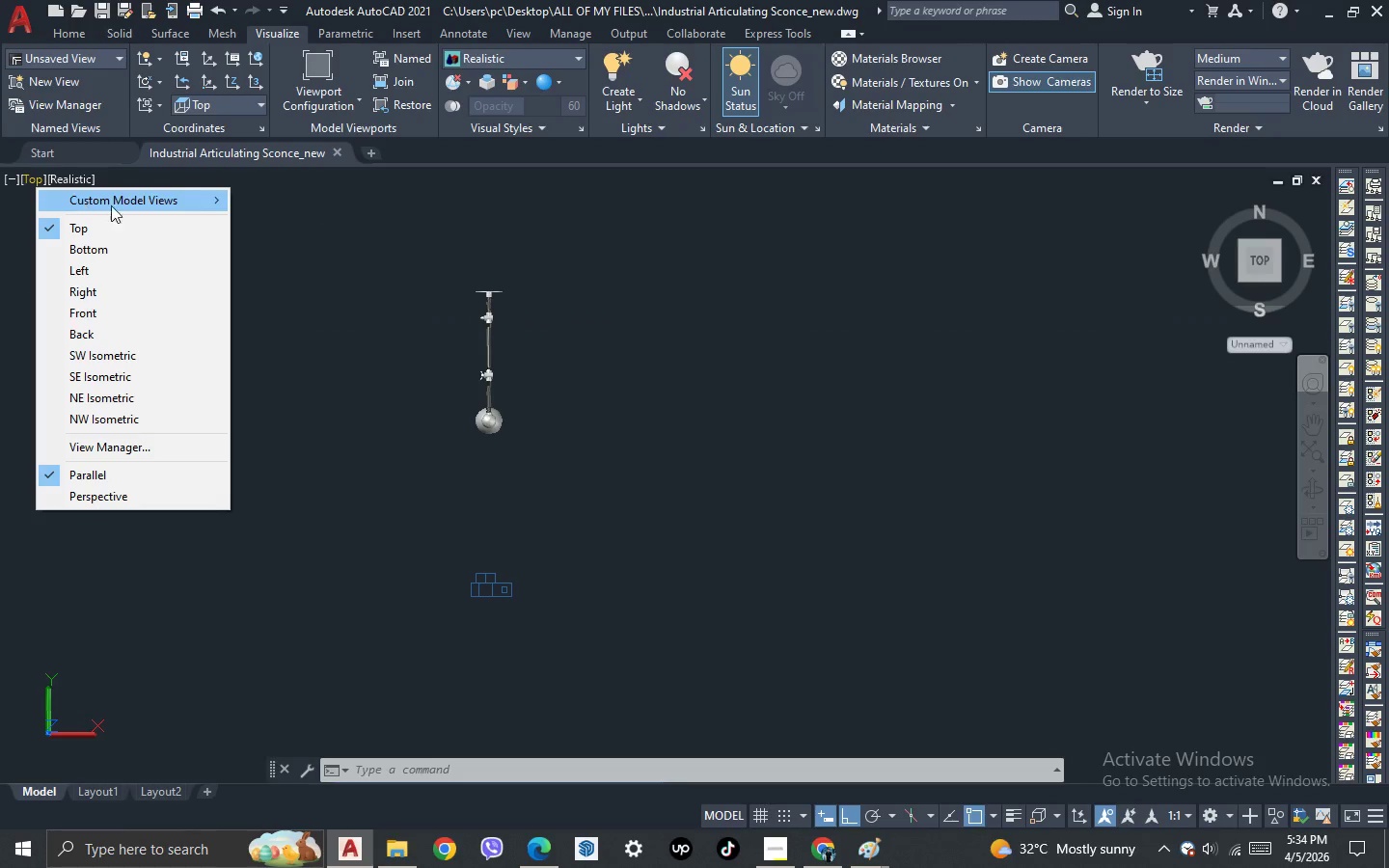 
left_click([140, 200])
 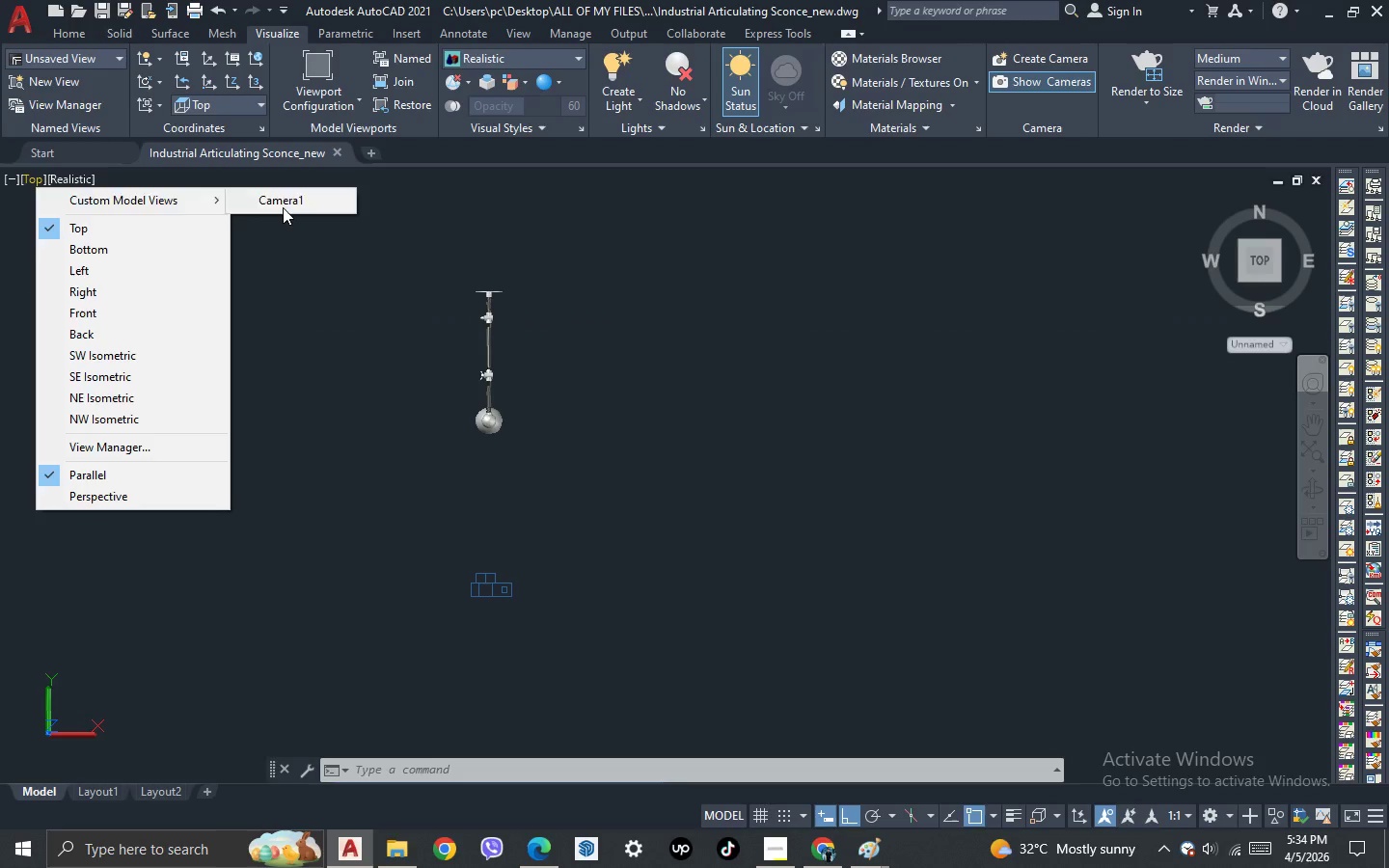 
left_click([285, 203])
 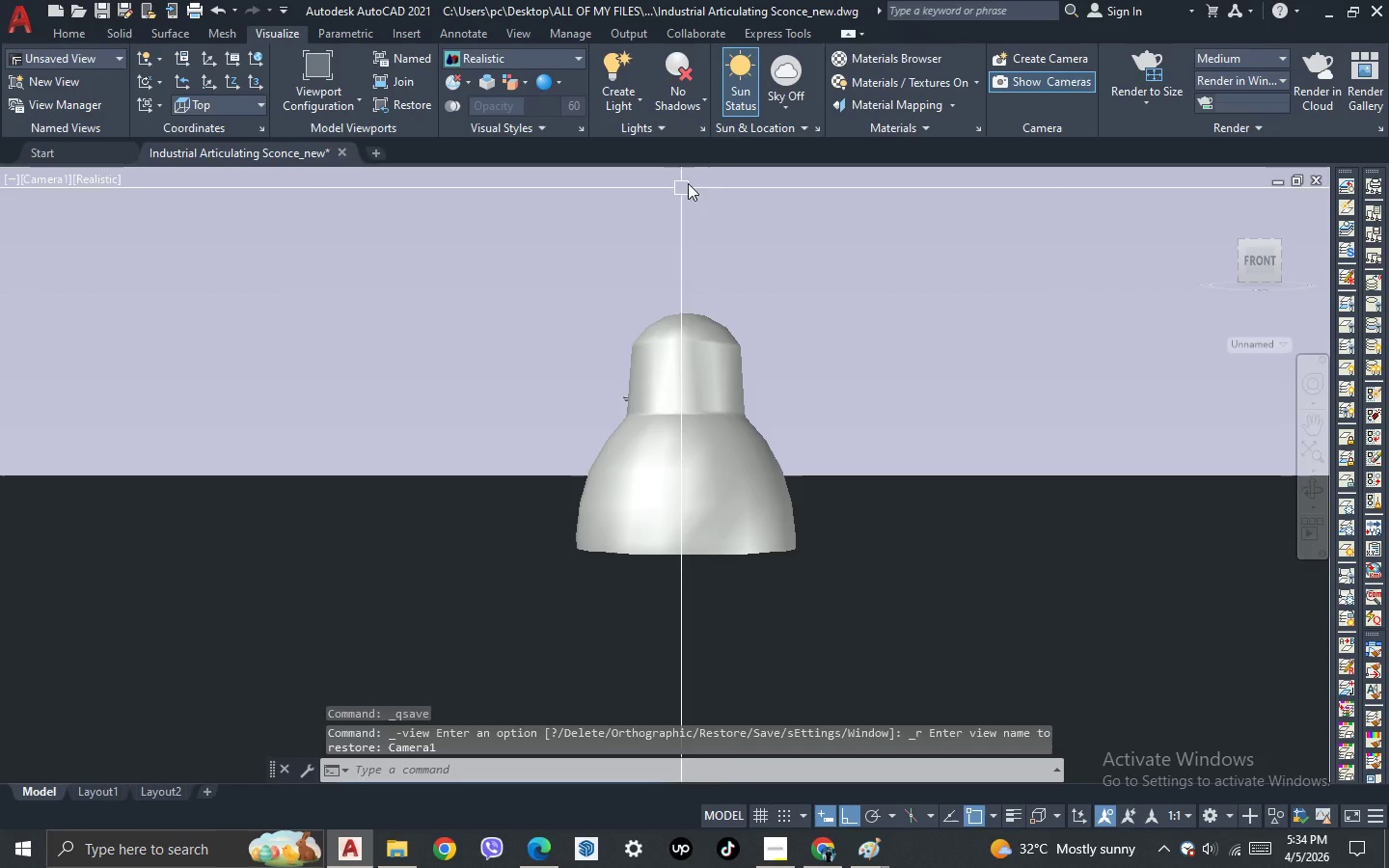 
left_click([803, 108])
 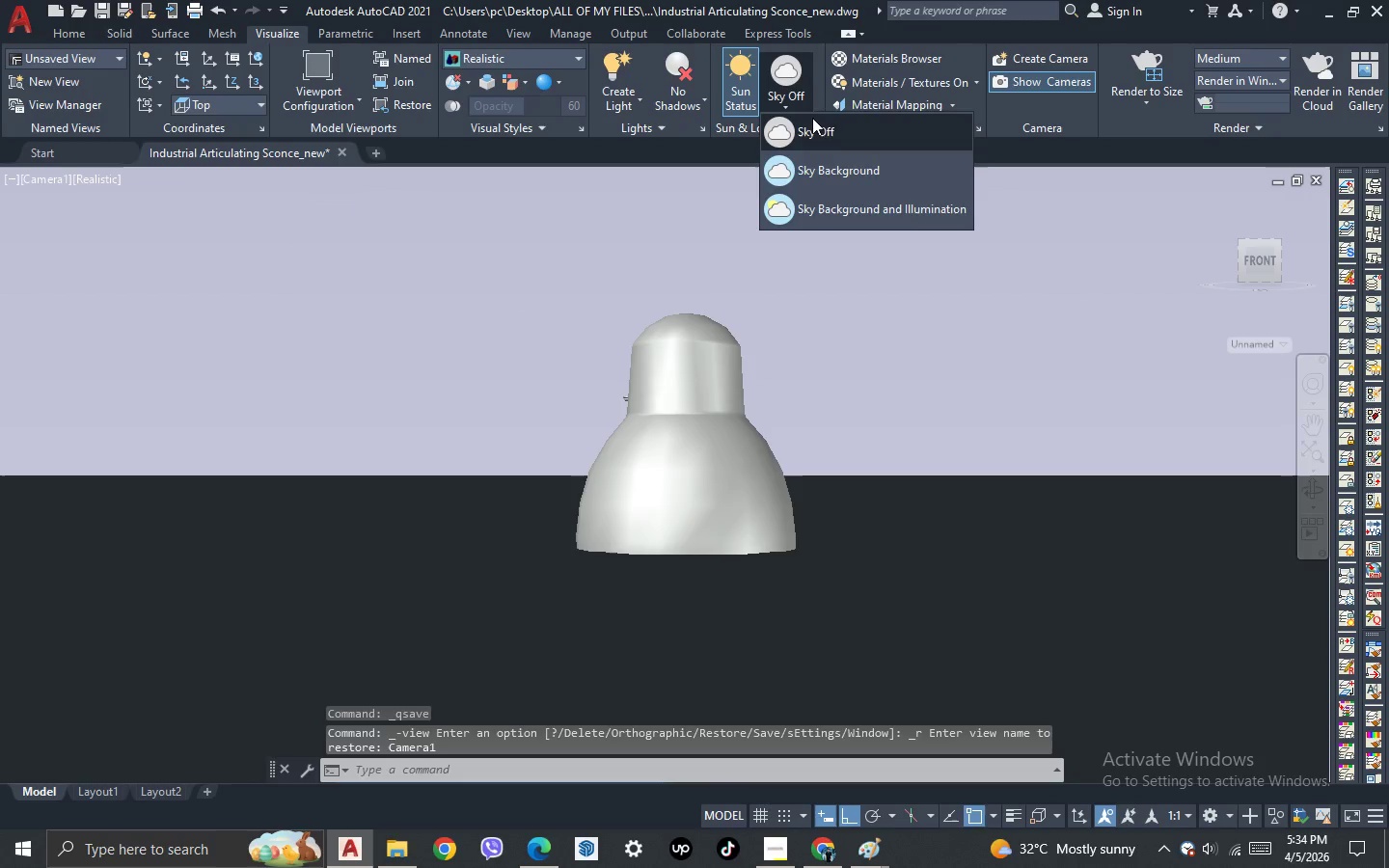 
mouse_move([861, 187])
 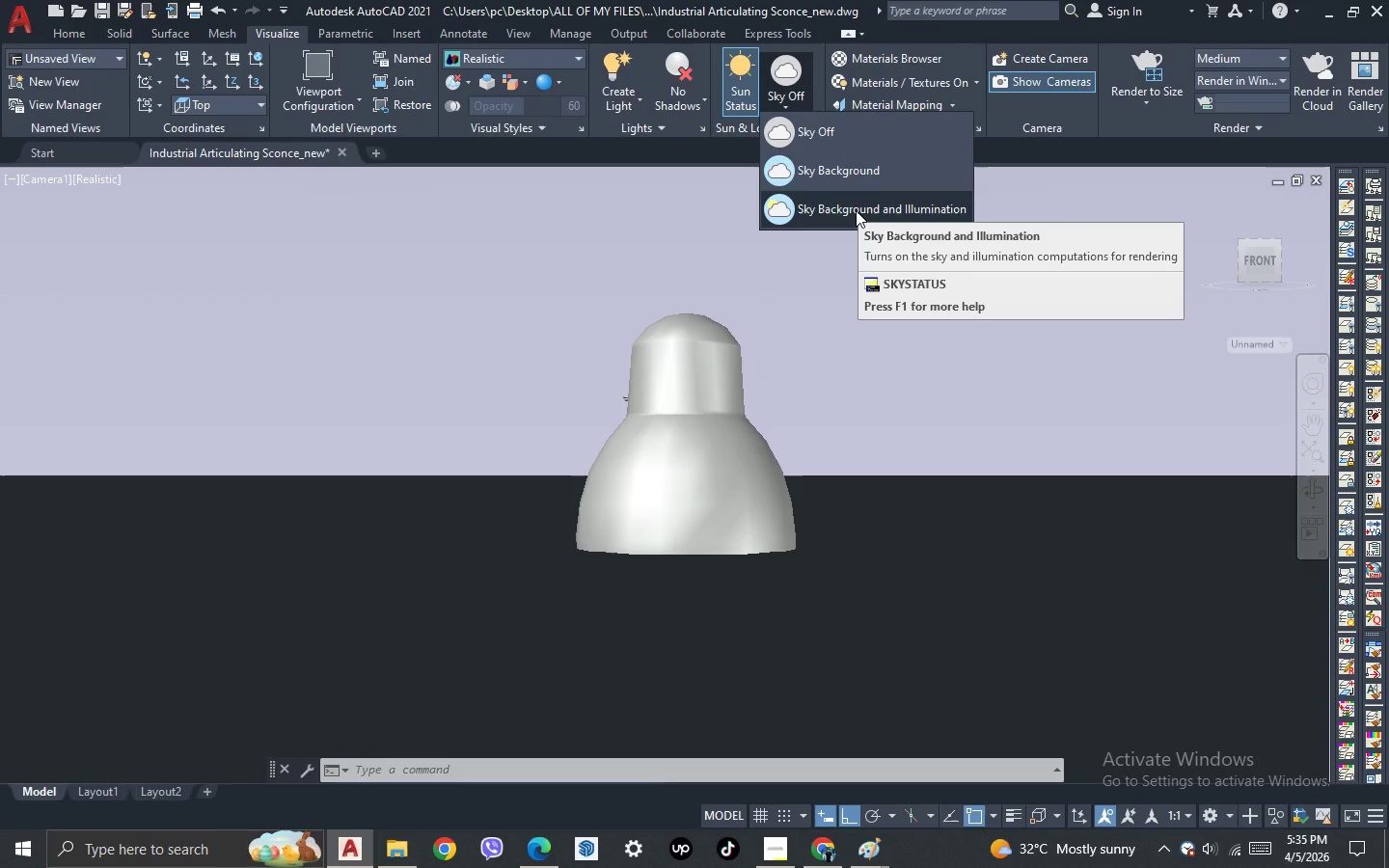 
left_click([856, 210])
 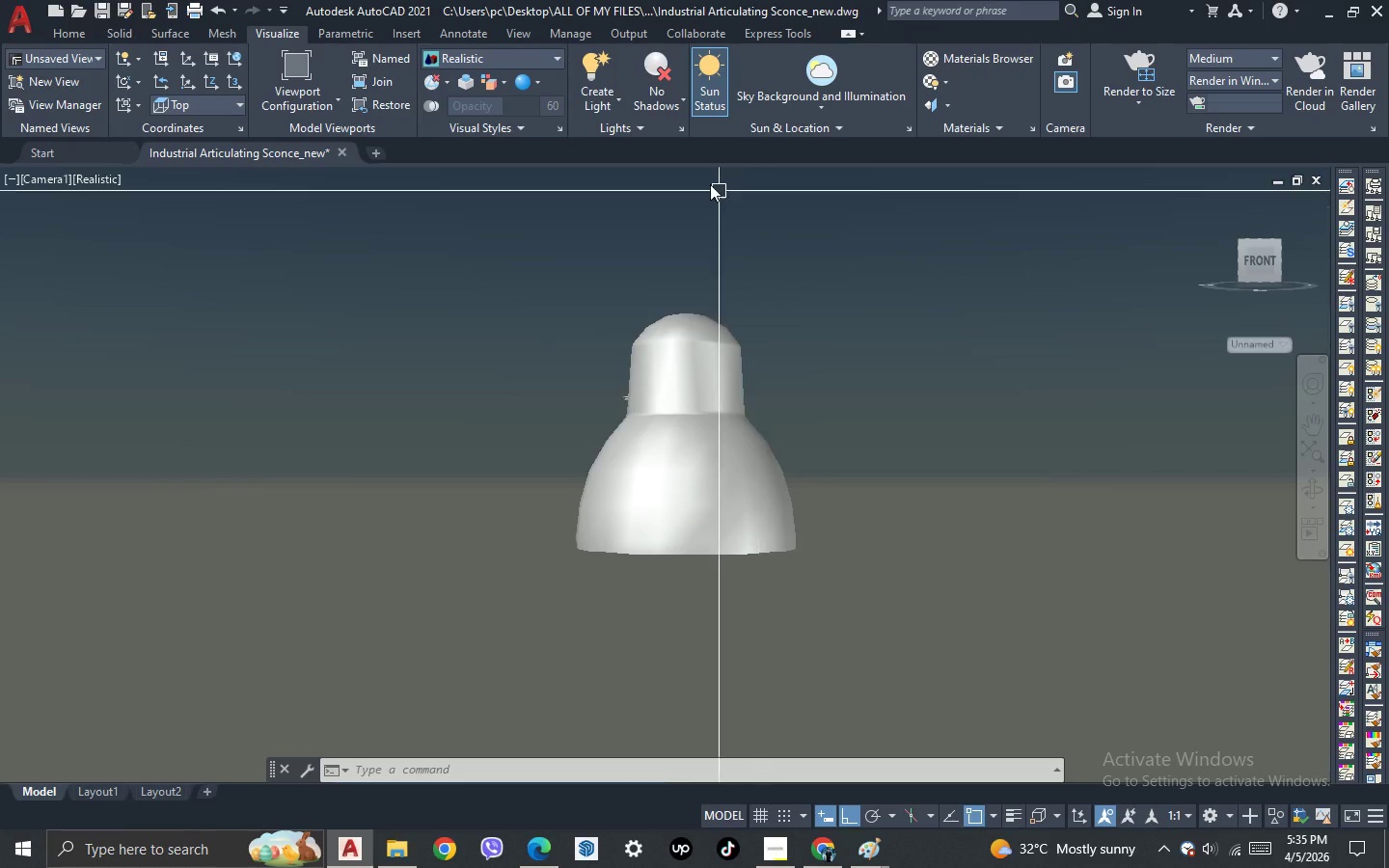 
left_click([658, 98])
 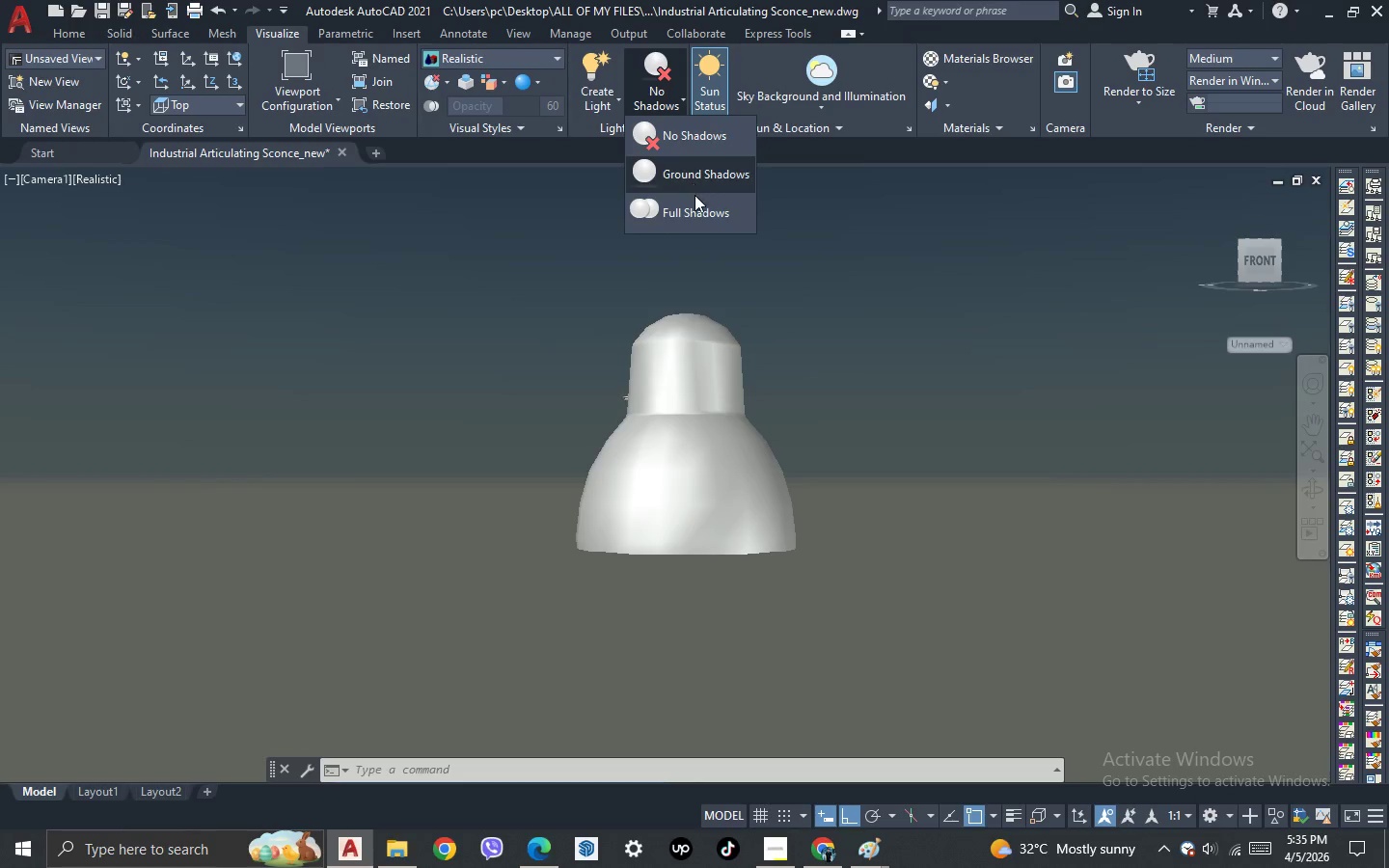 
left_click([694, 215])
 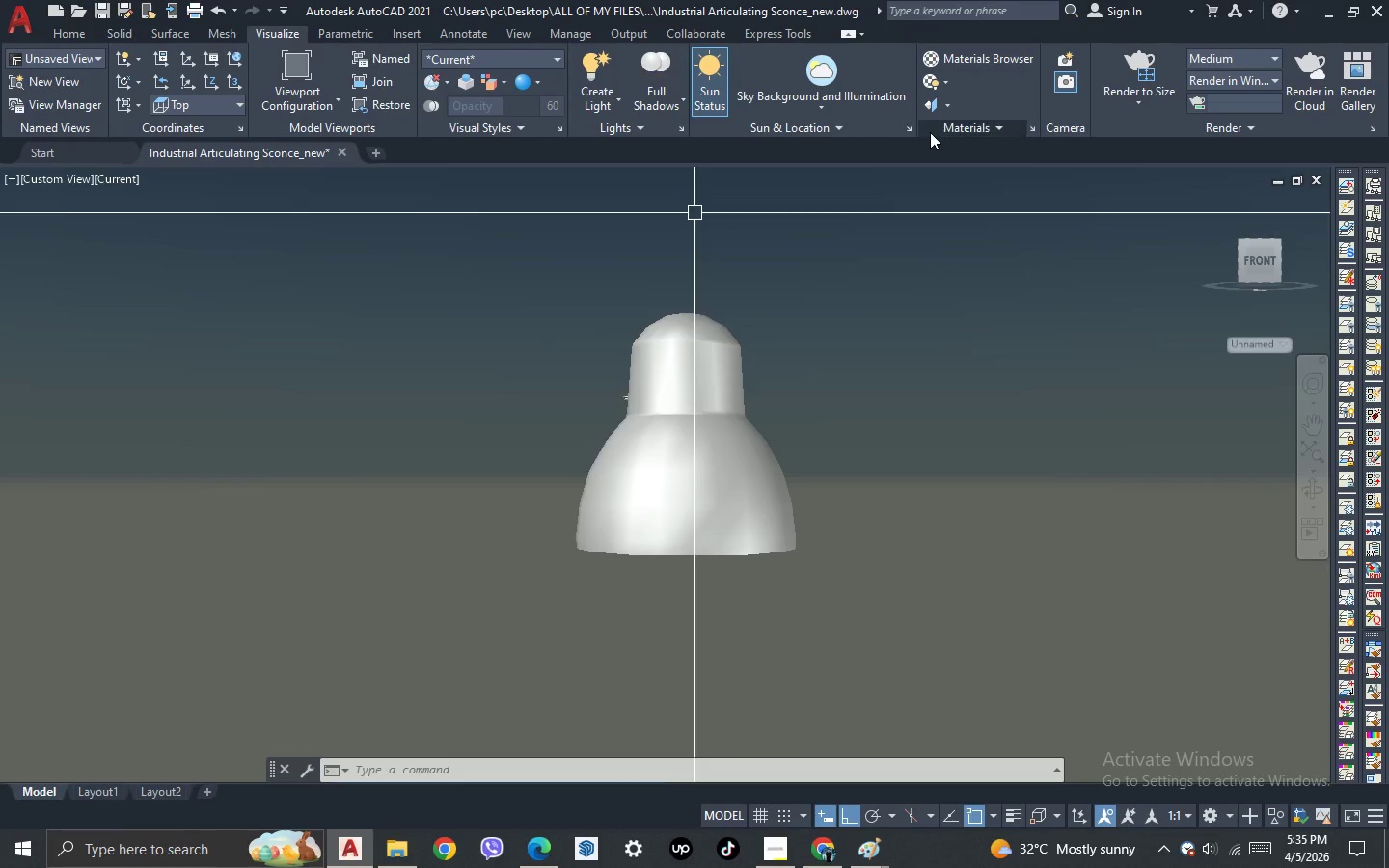 
left_click([909, 131])
 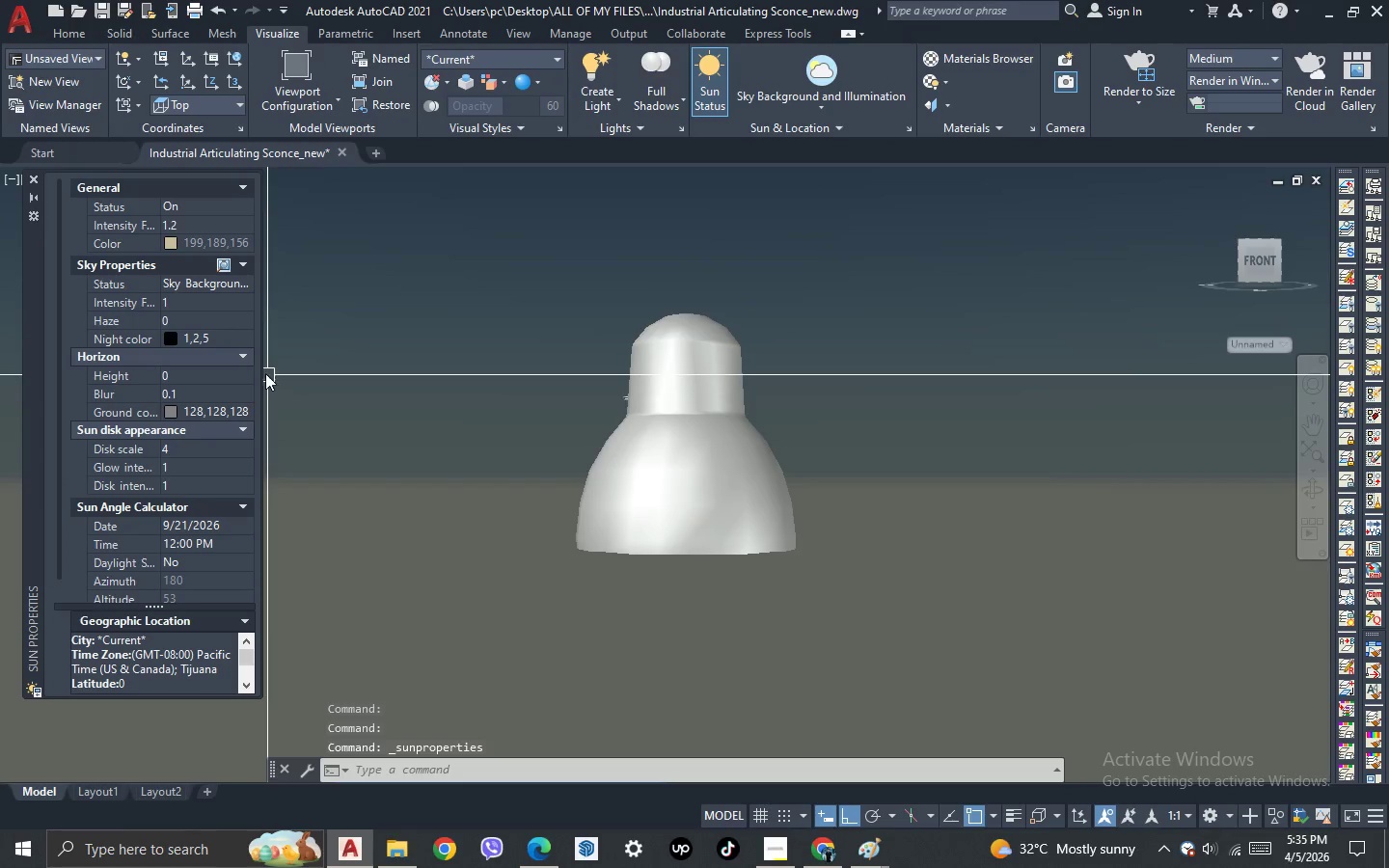 
left_click([35, 179])
 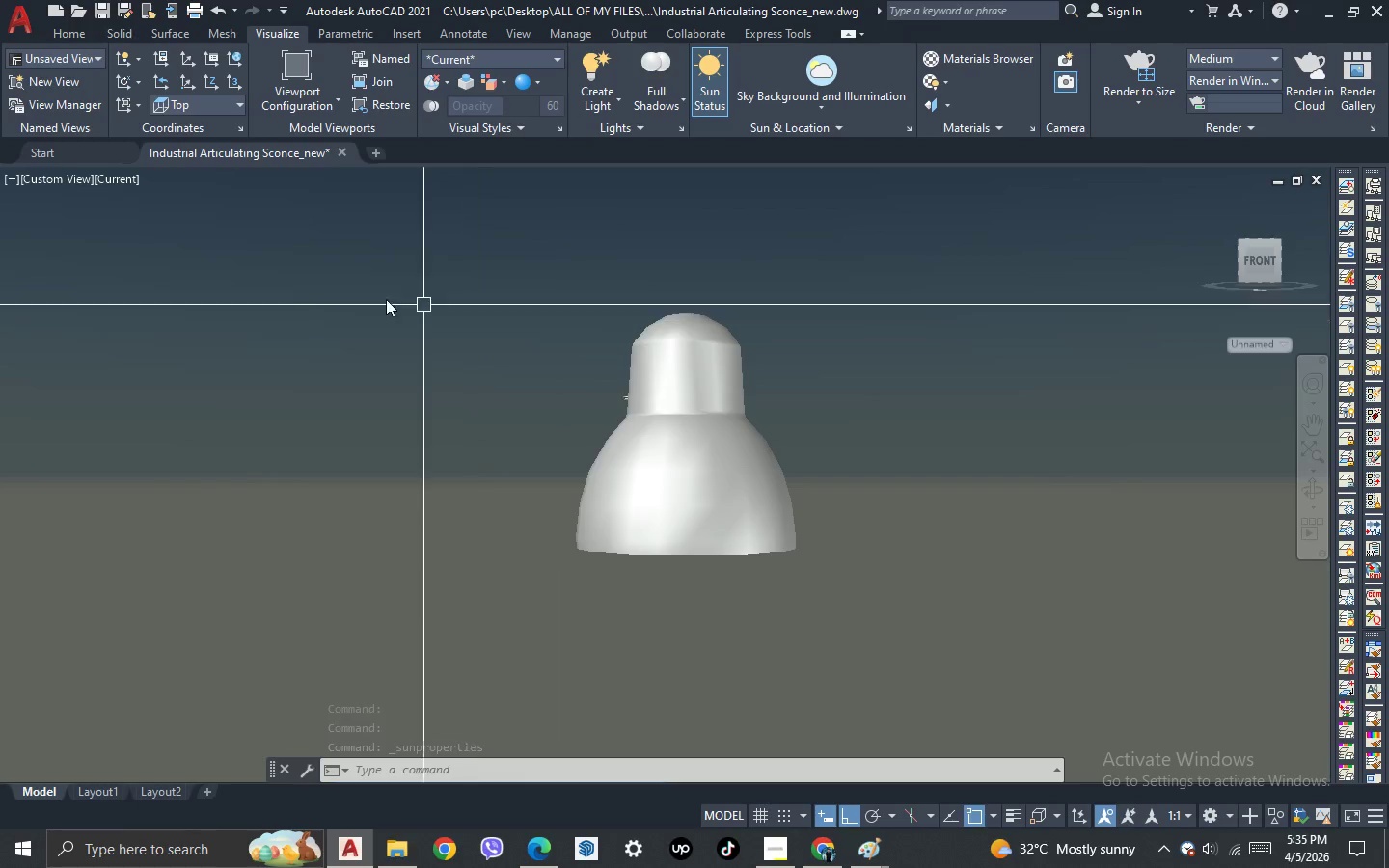 
left_click([58, 181])
 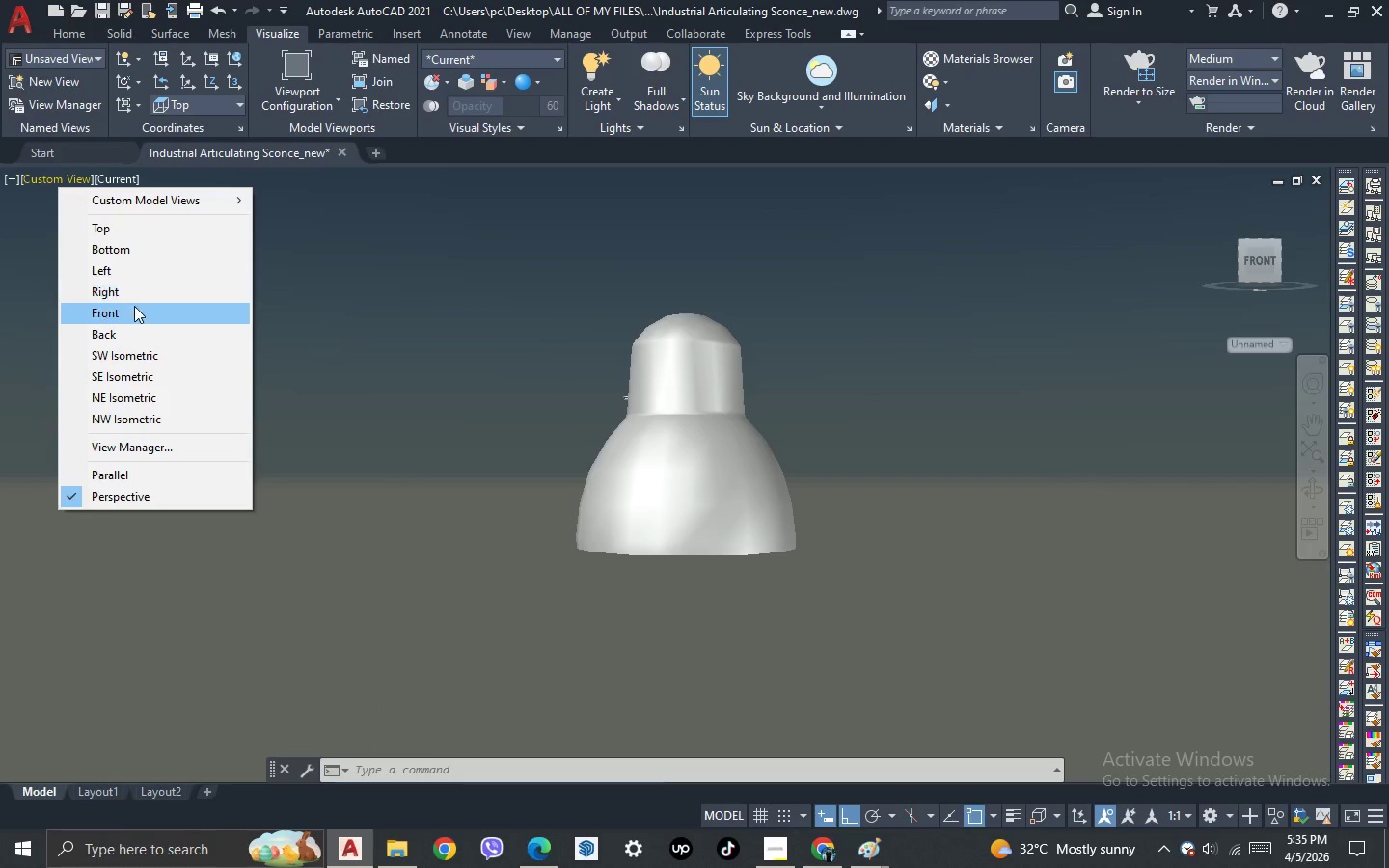 
left_click([134, 309])
 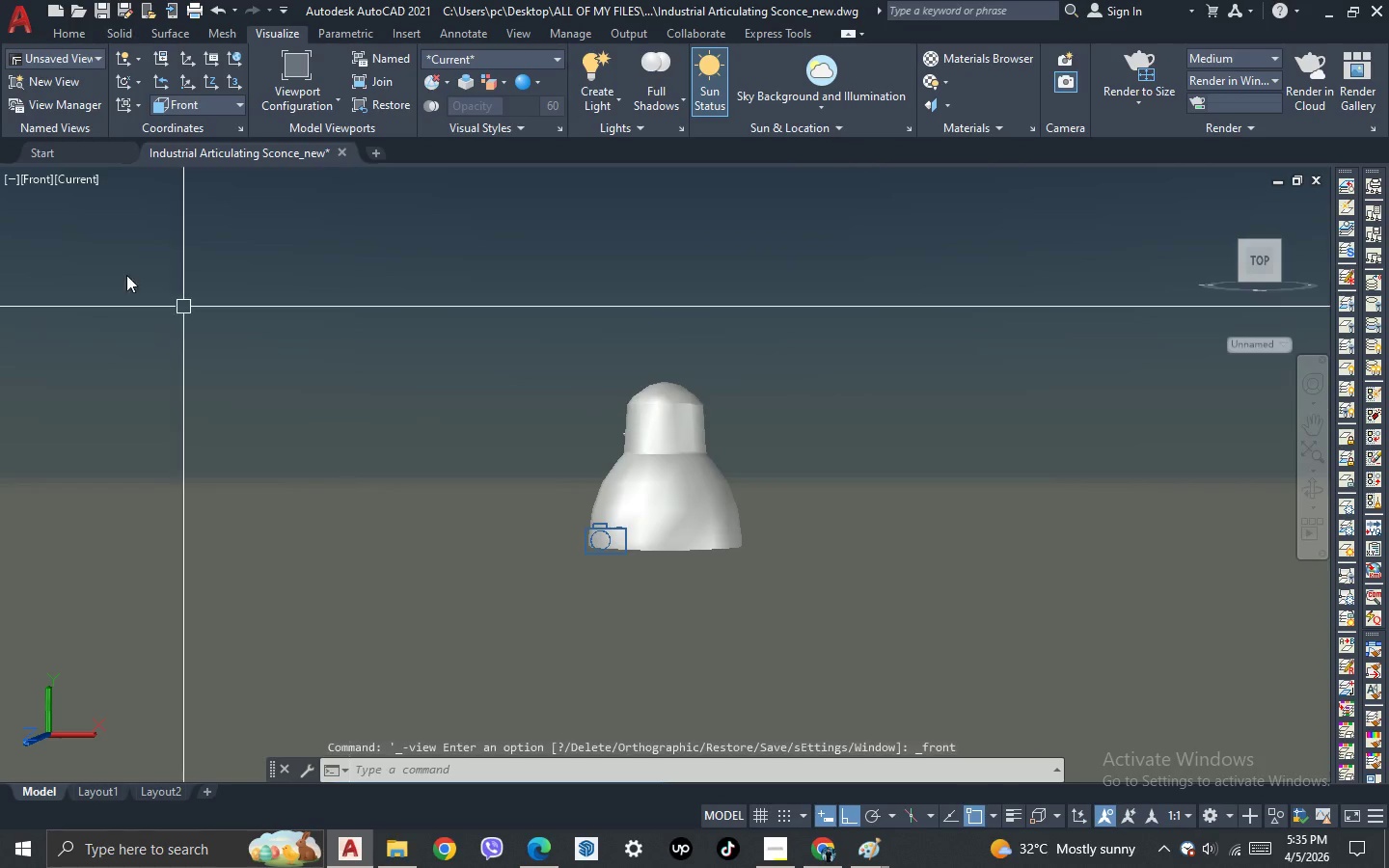 
key(Control+Z)
 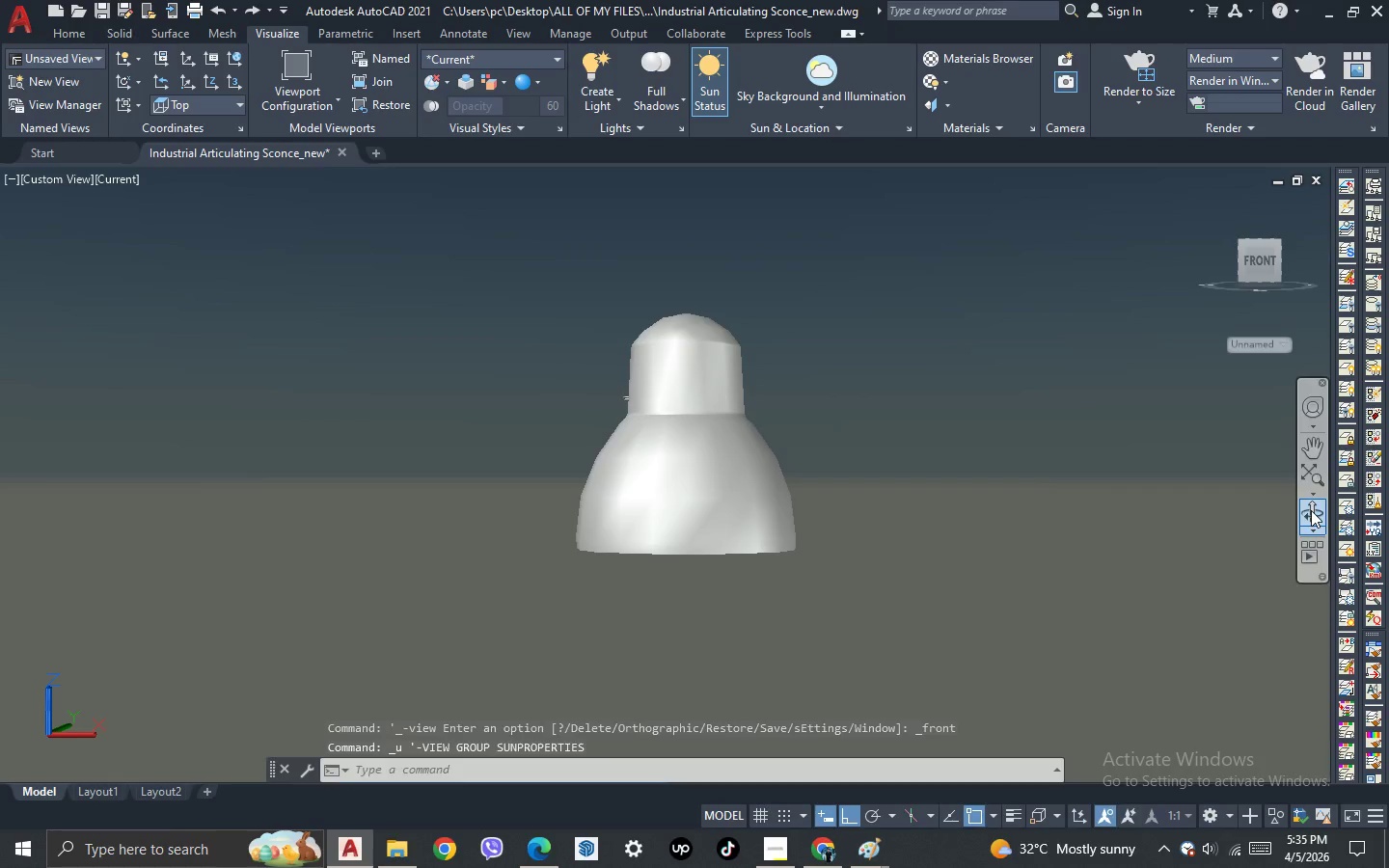 
left_click_drag(start_coordinate=[1081, 502], to_coordinate=[1080, 474])
 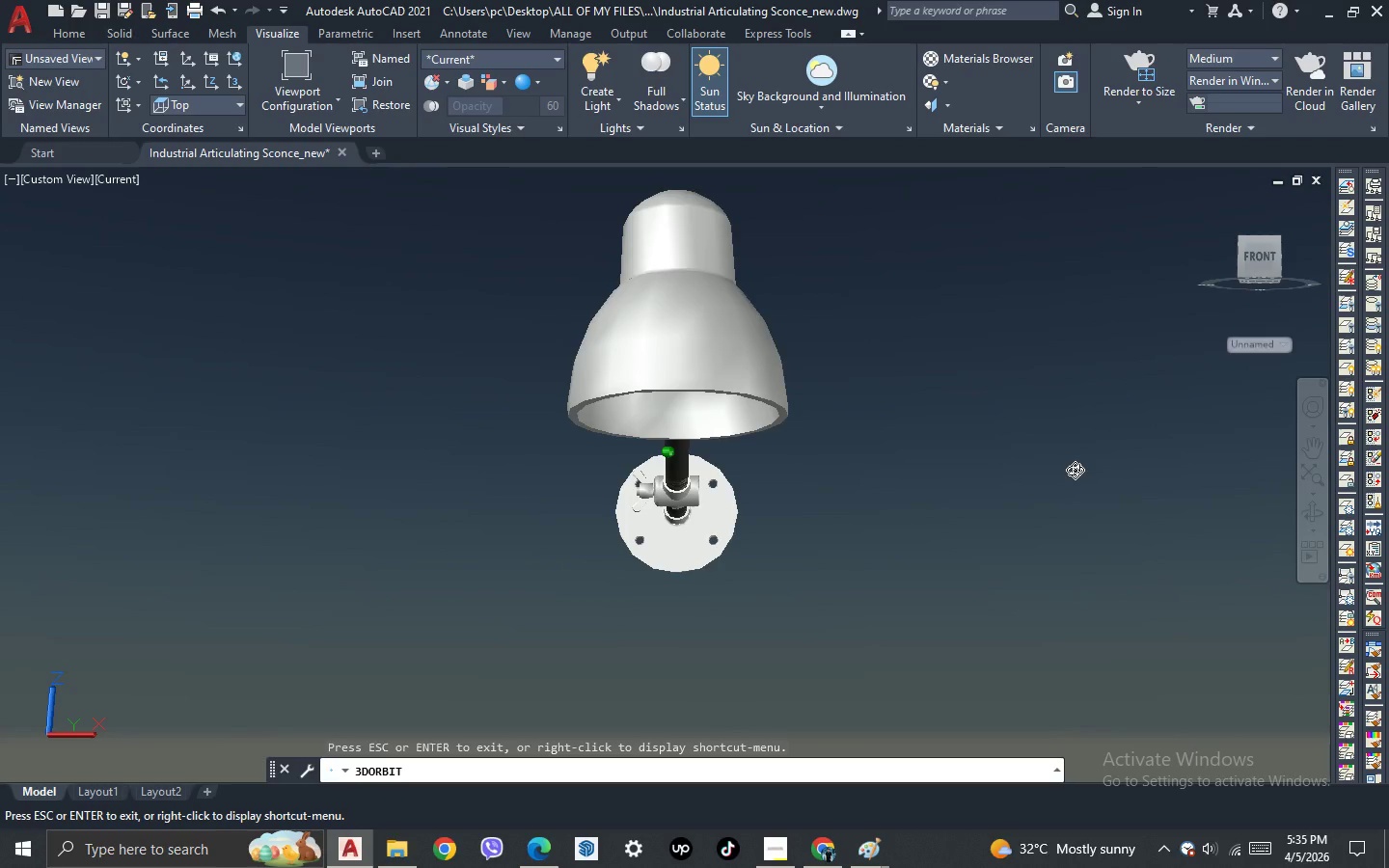 
key(Escape)
 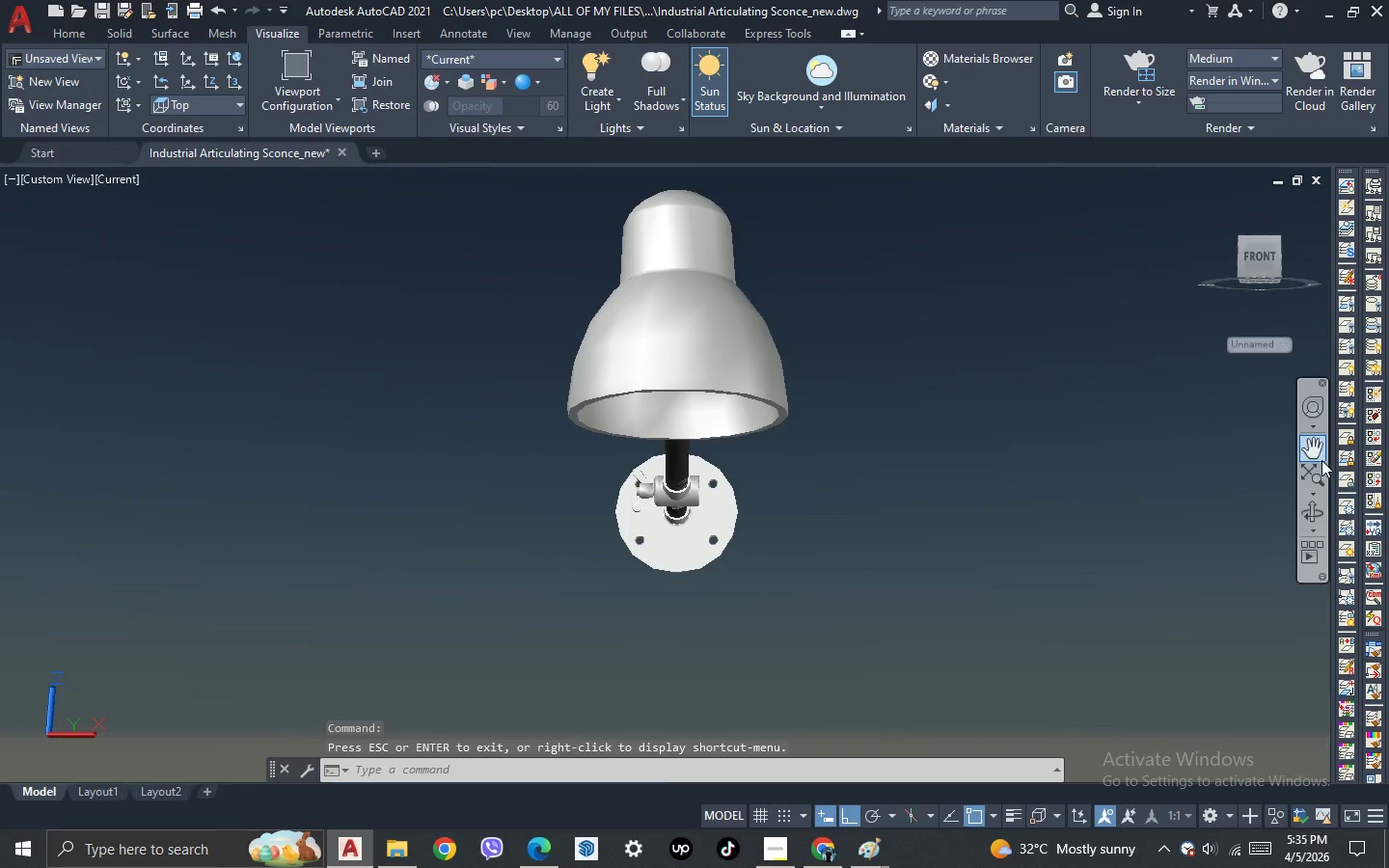 
left_click([1314, 449])
 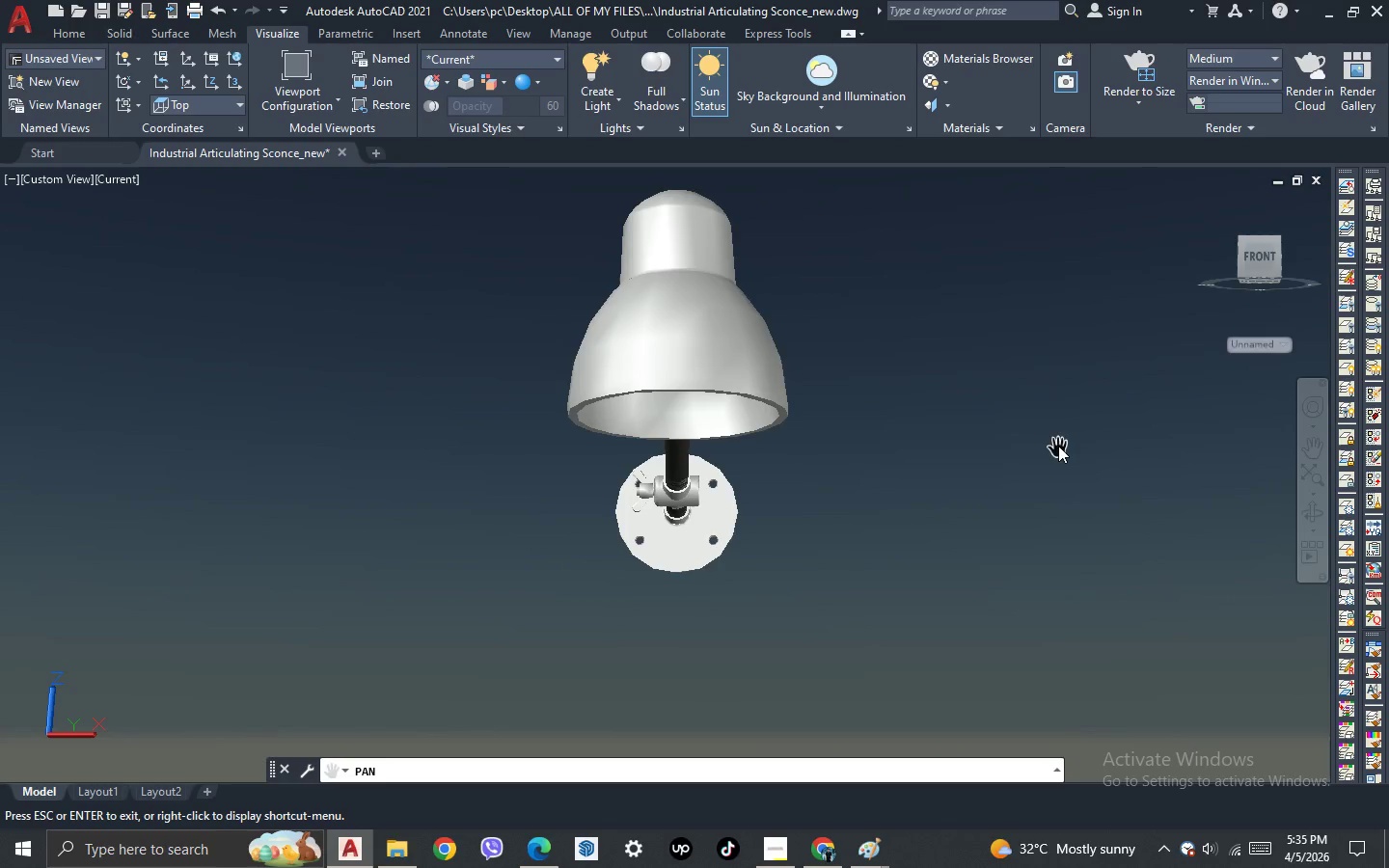 
left_click_drag(start_coordinate=[1058, 446], to_coordinate=[1051, 512])
 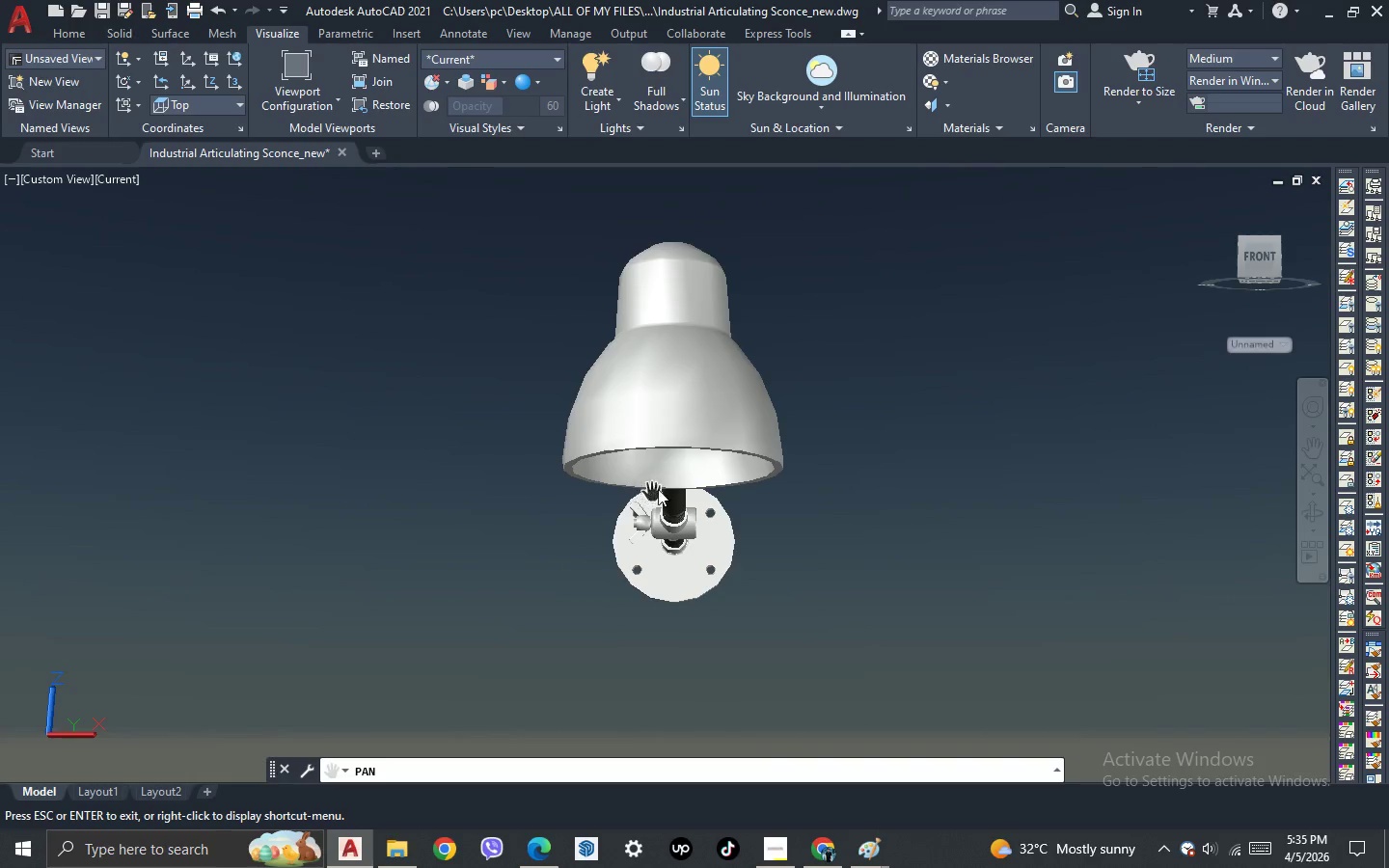 
scroll: coordinate [674, 475], scroll_direction: up, amount: 2.0
 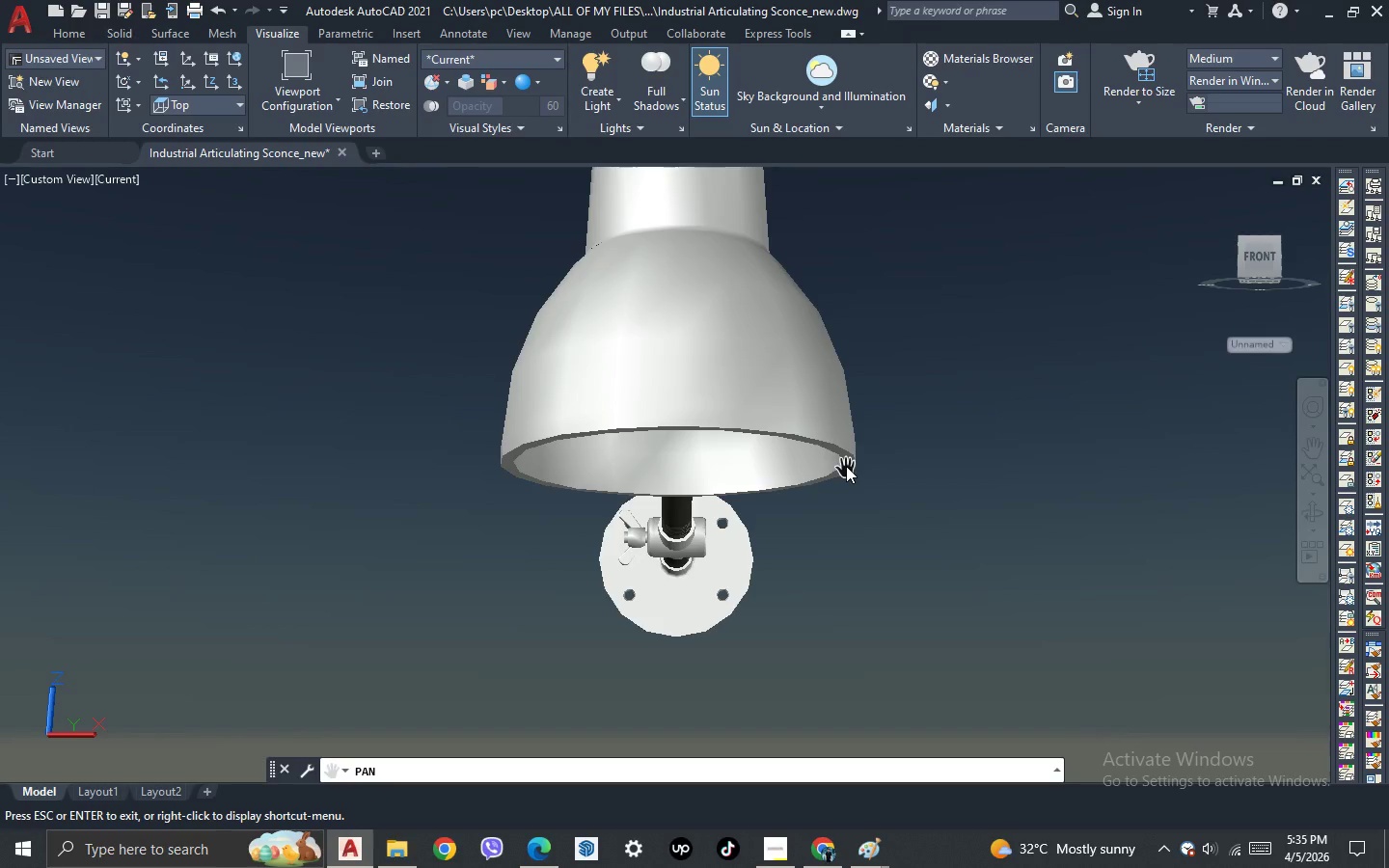 
scroll: coordinate [846, 464], scroll_direction: down, amount: 1.0
 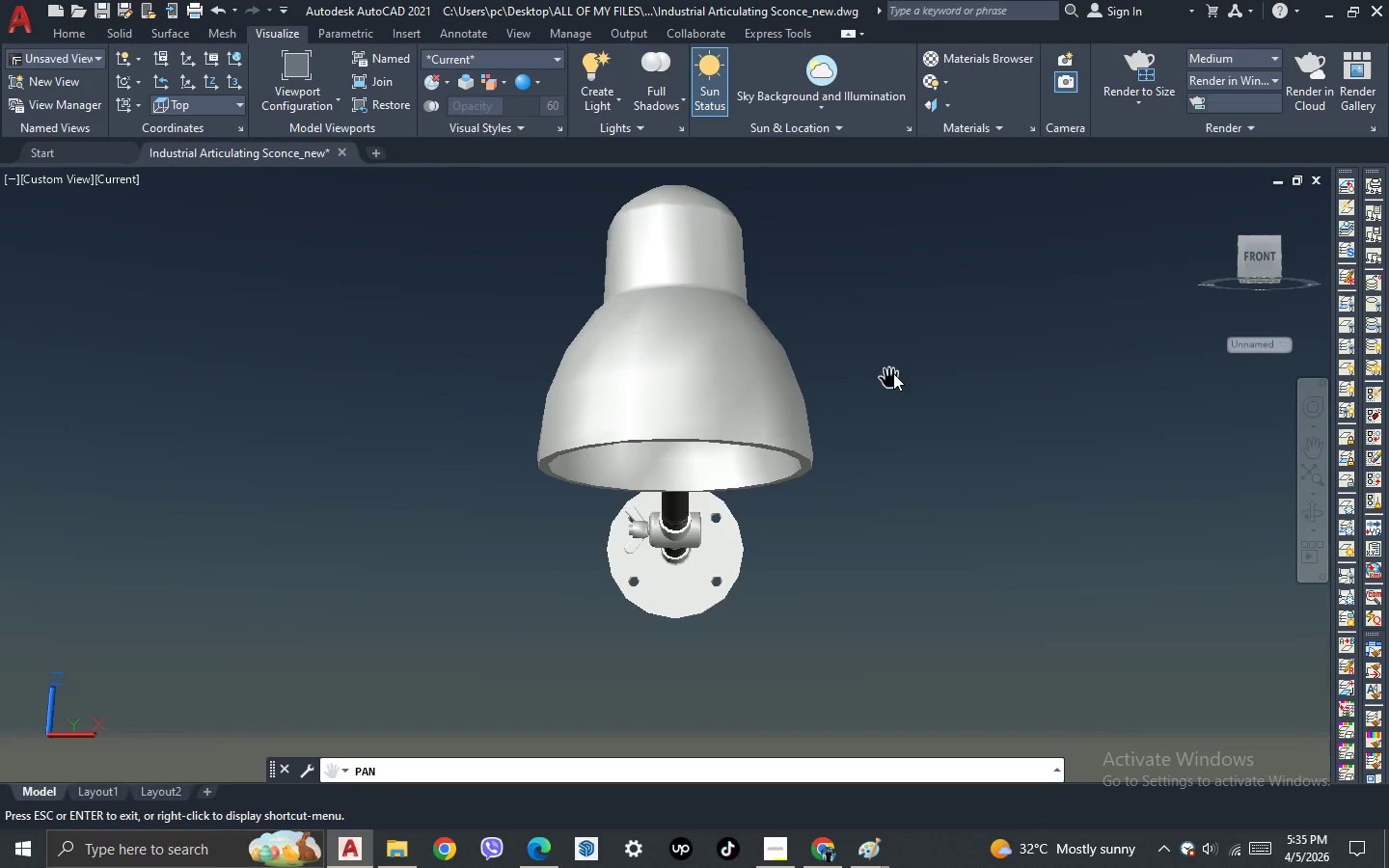 
left_click_drag(start_coordinate=[909, 366], to_coordinate=[910, 418])
 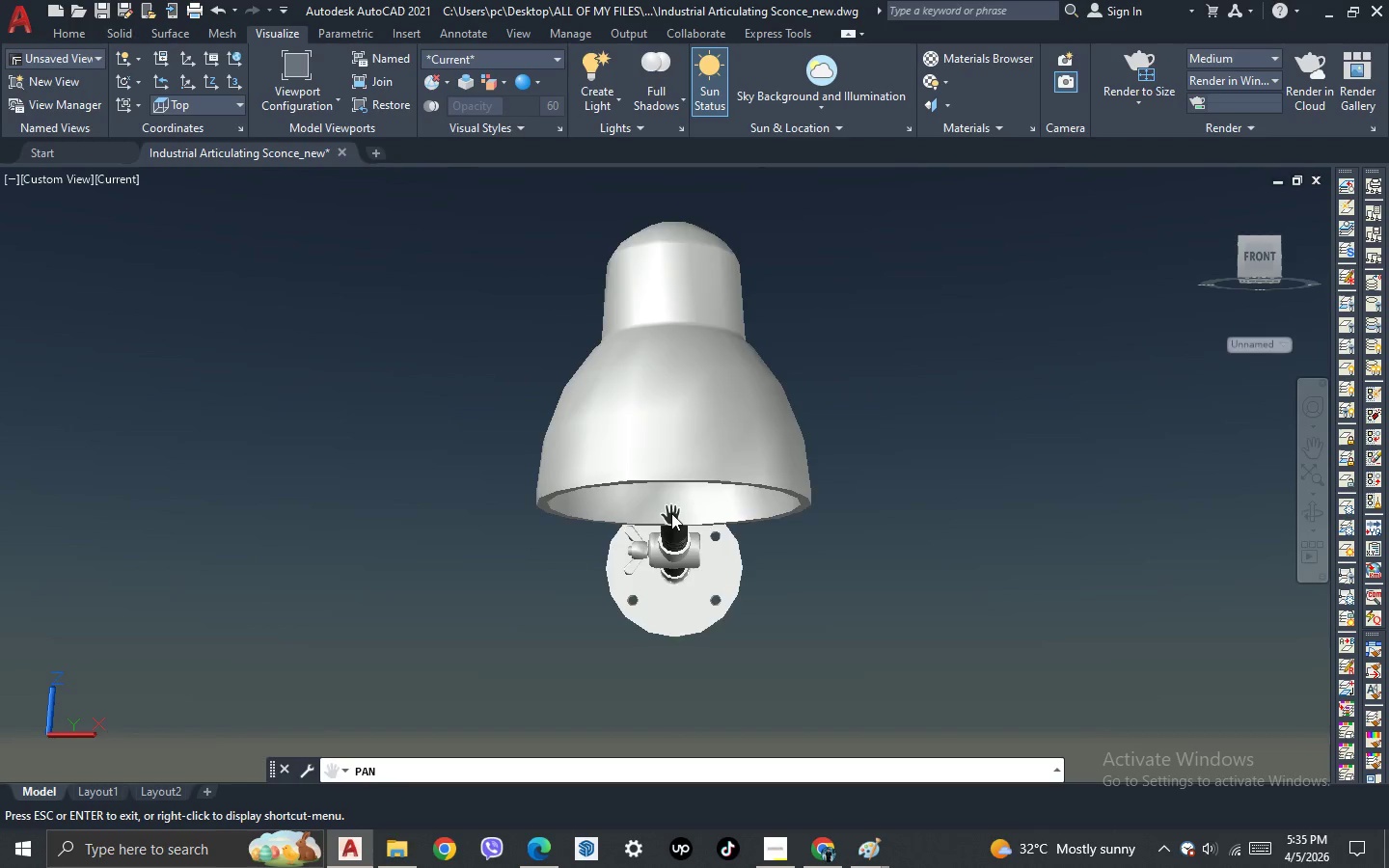 
scroll: coordinate [671, 513], scroll_direction: up, amount: 1.0
 